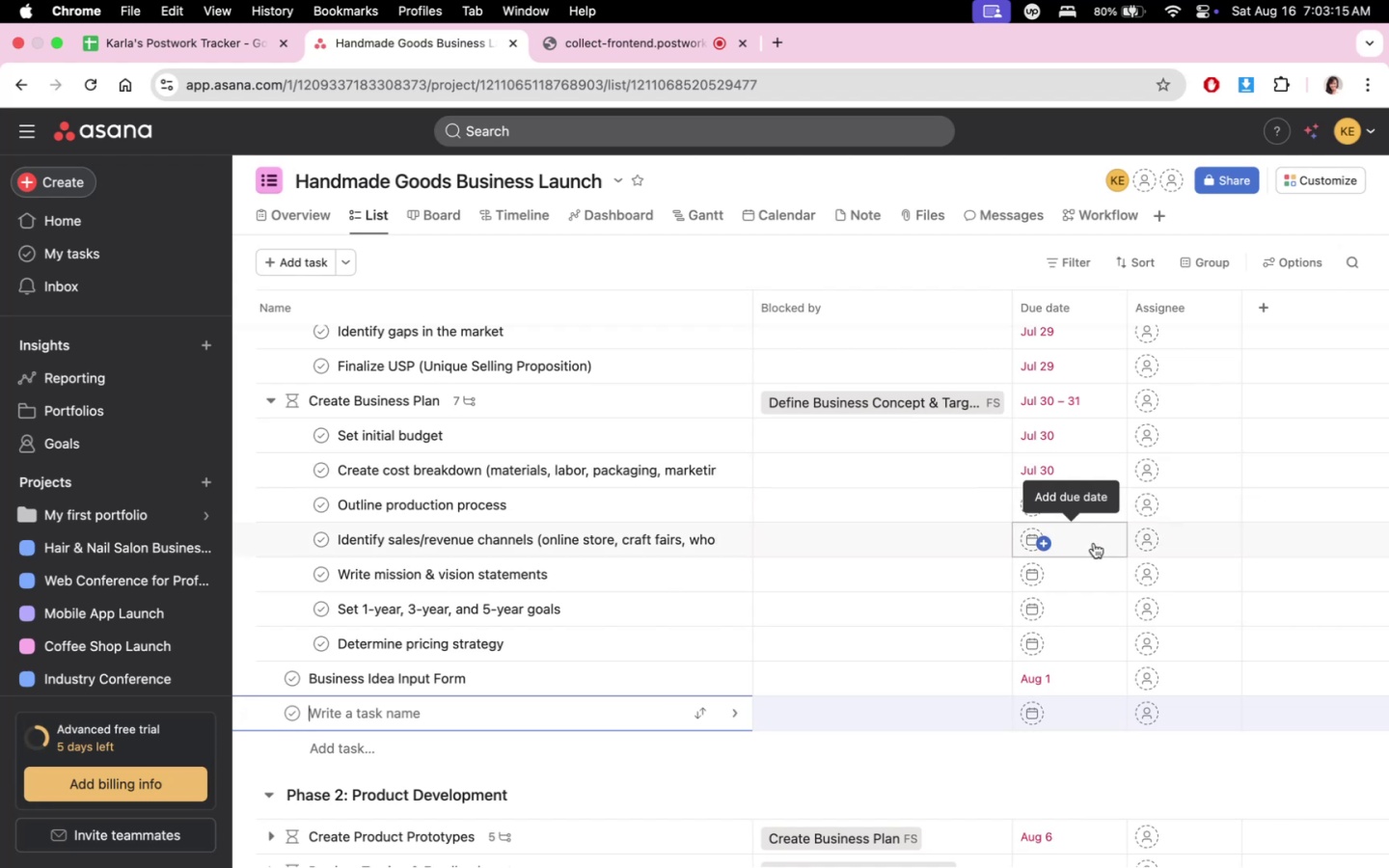 
left_click([1094, 510])
 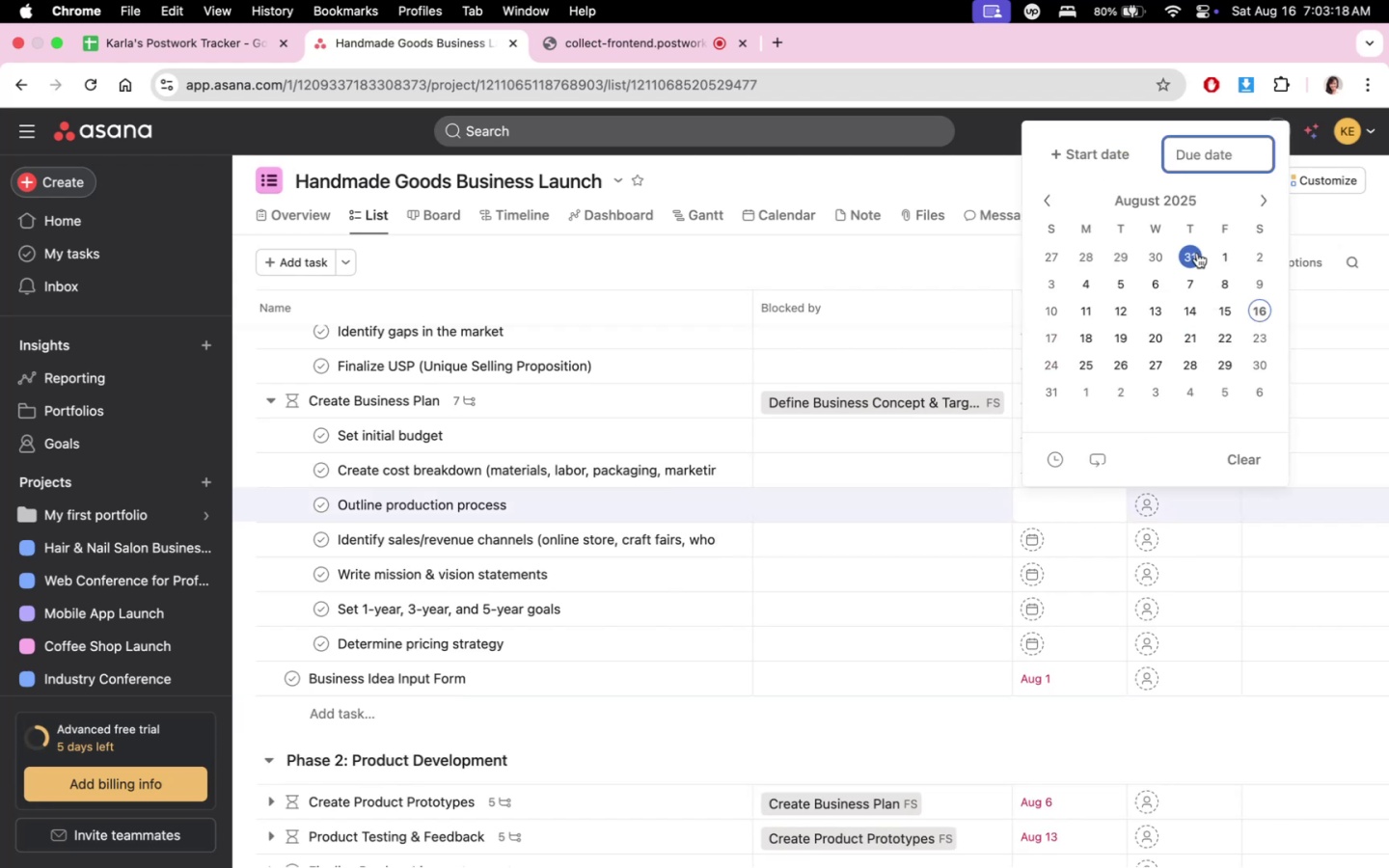 
left_click([1162, 255])
 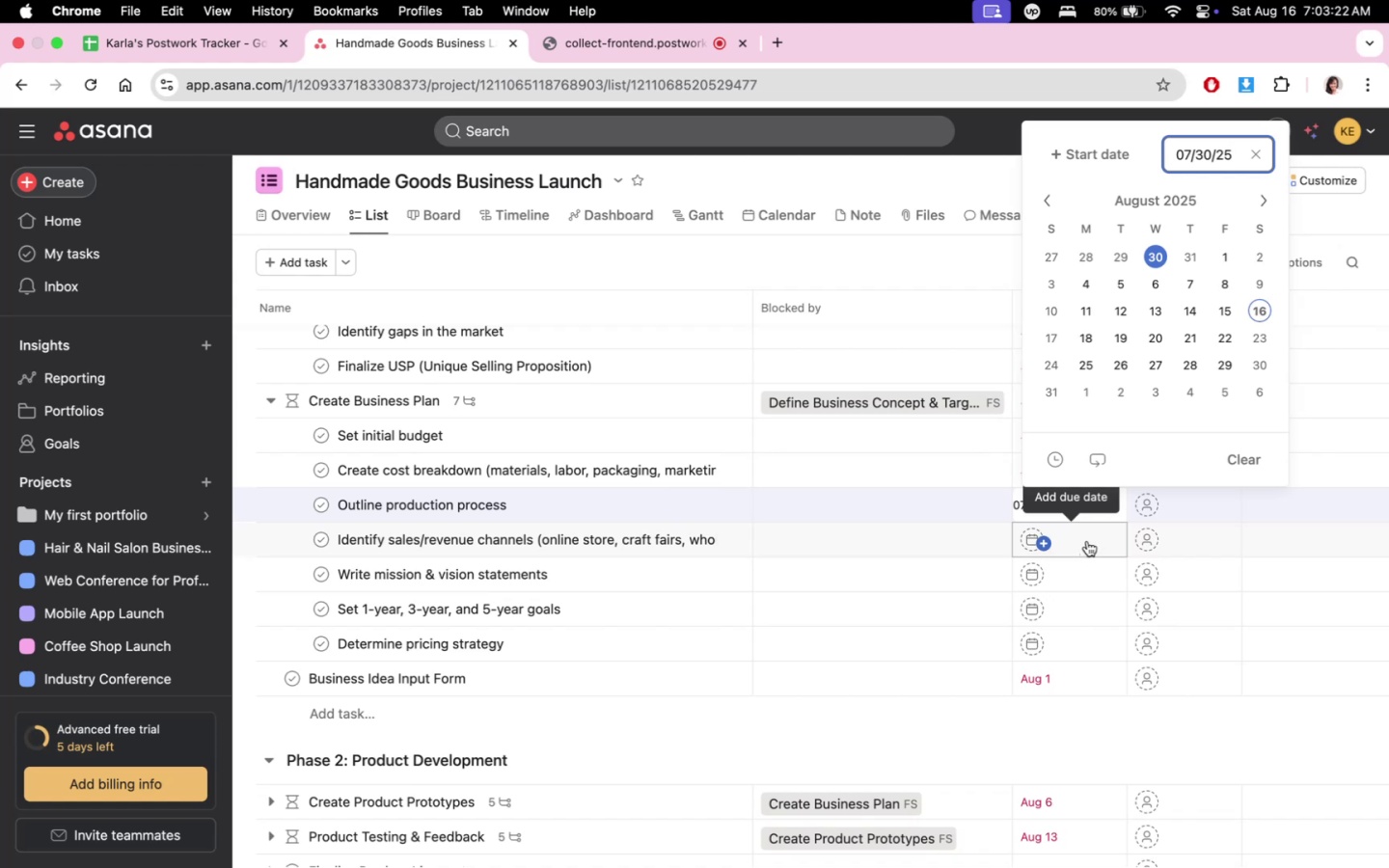 
left_click([1087, 541])
 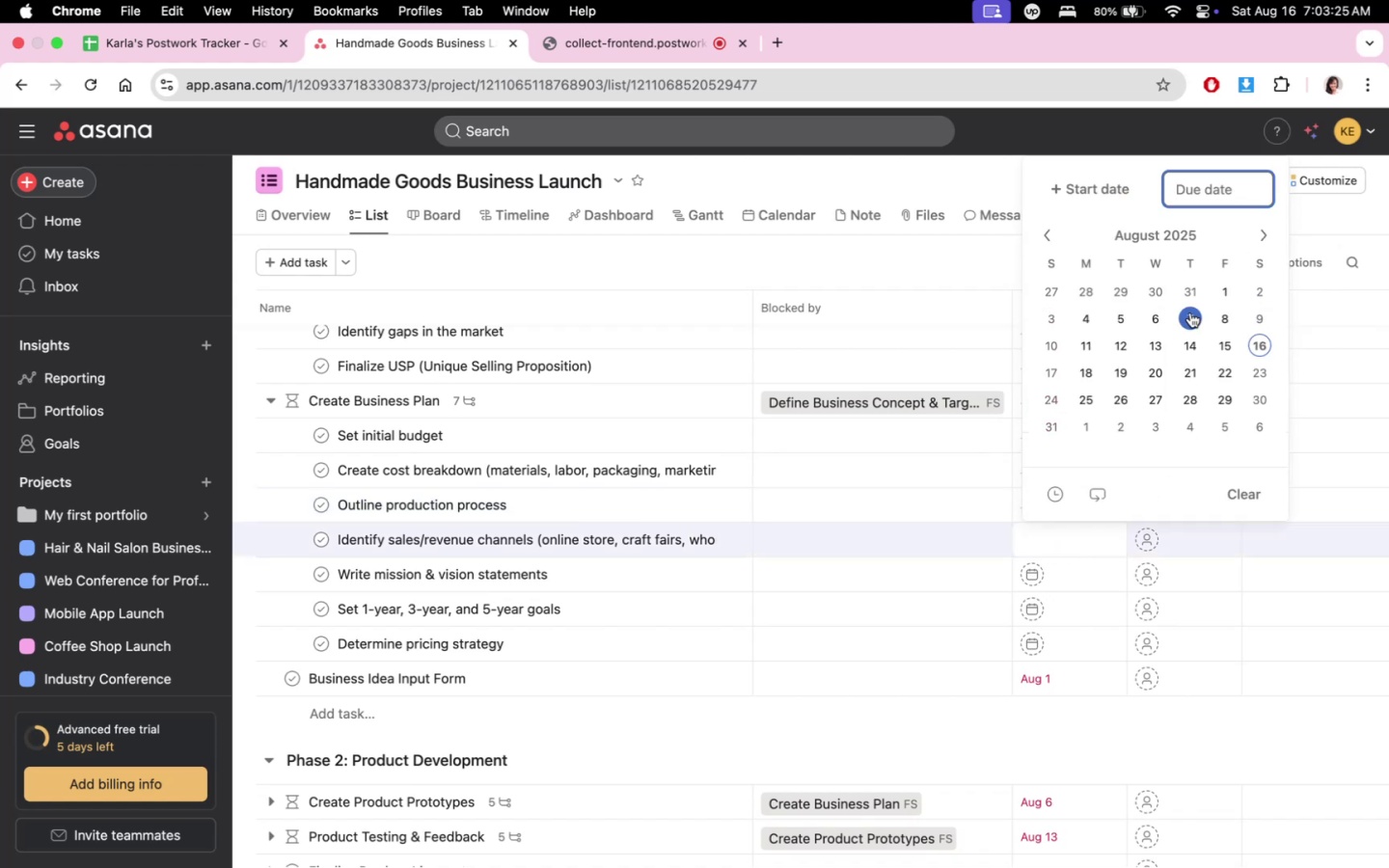 
left_click([1189, 293])
 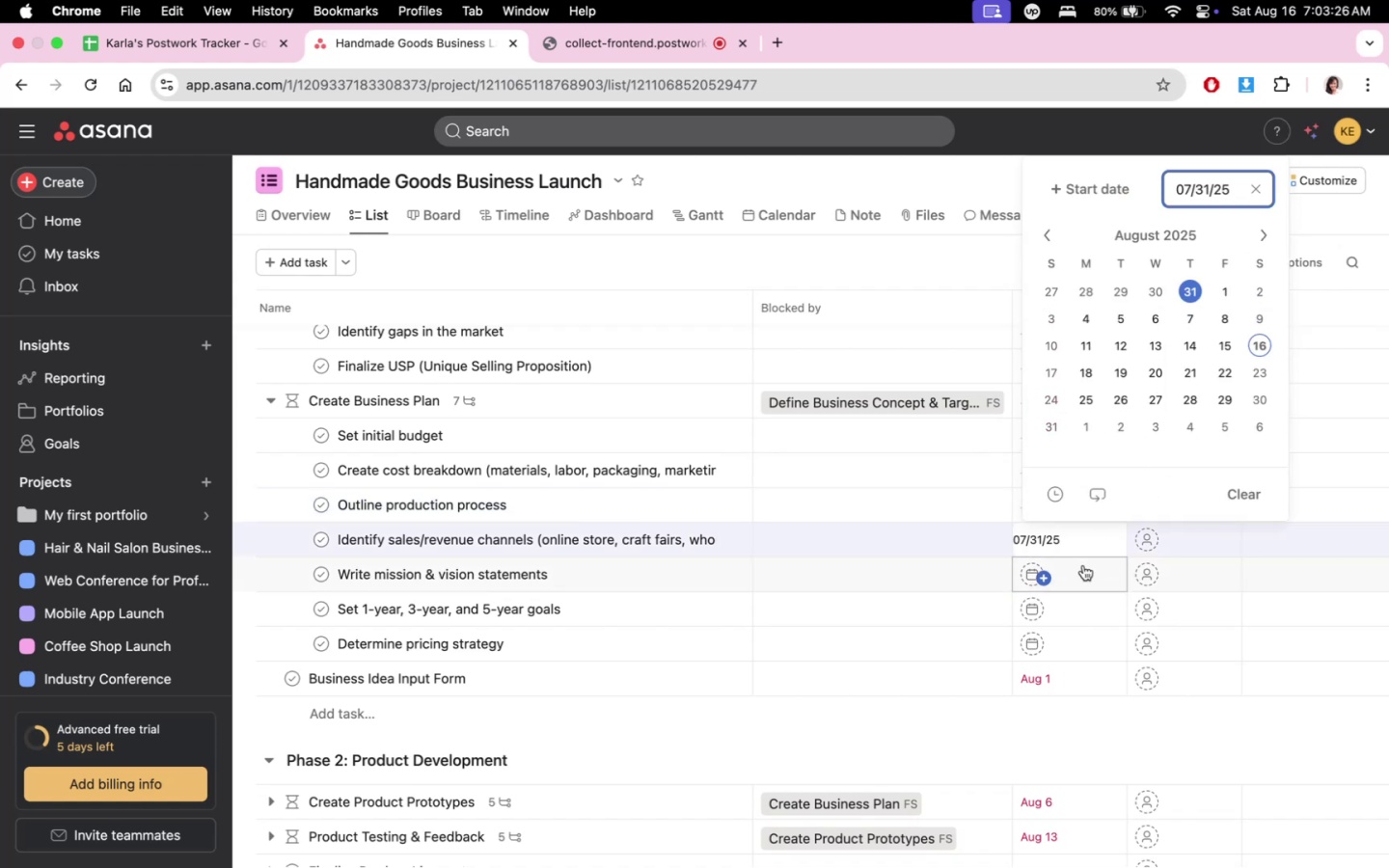 
double_click([1082, 567])
 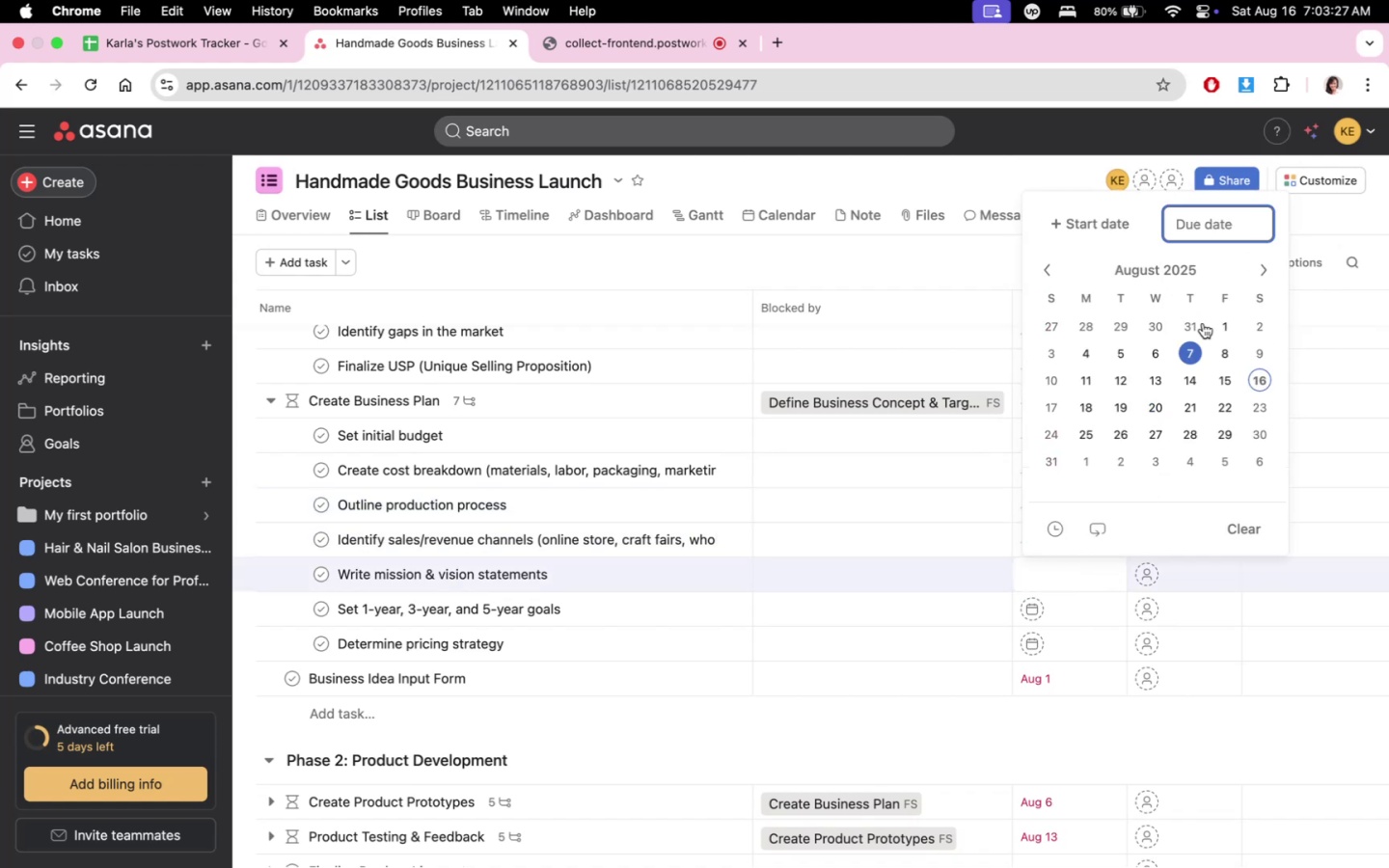 
left_click([1200, 321])
 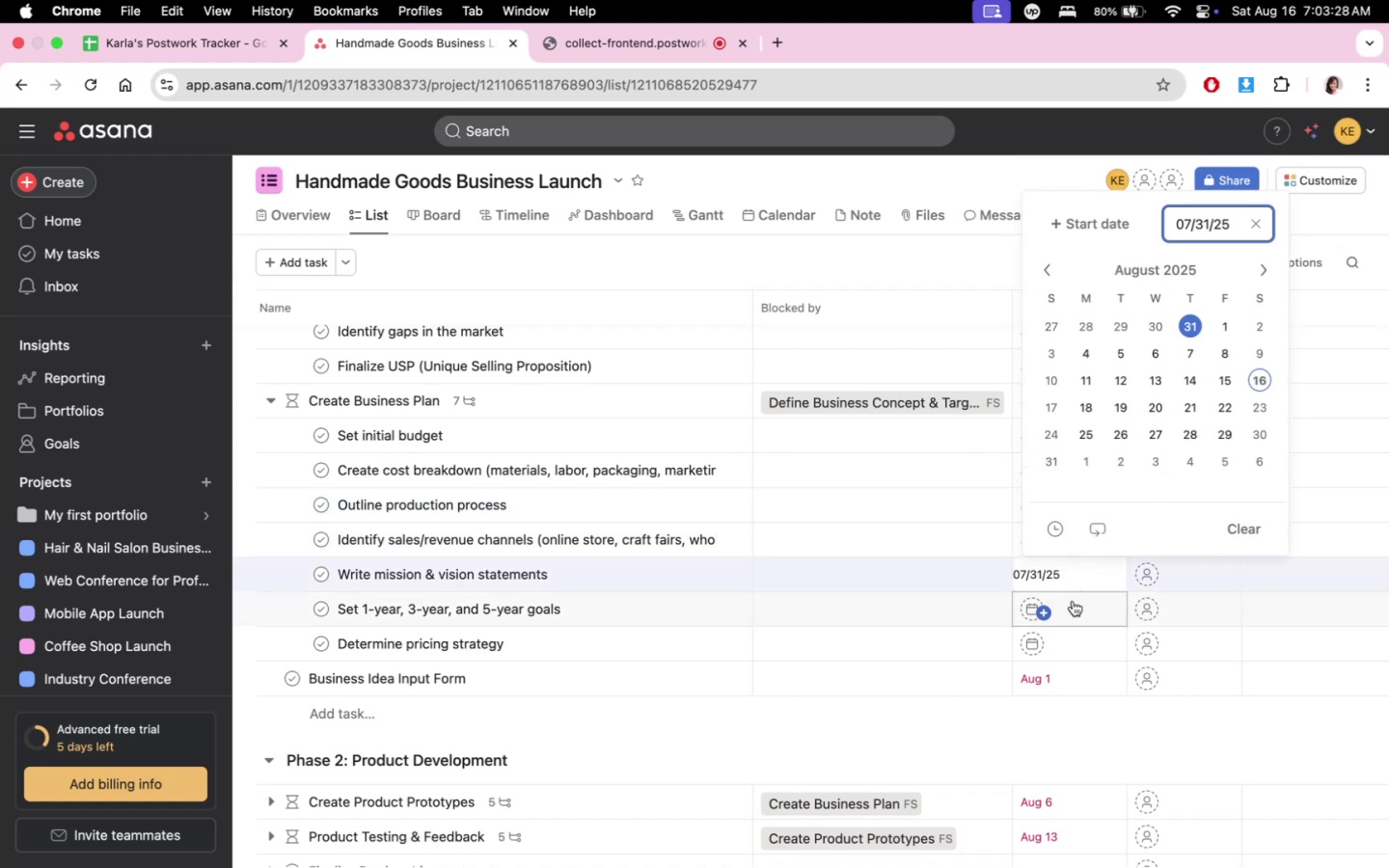 
double_click([1071, 616])
 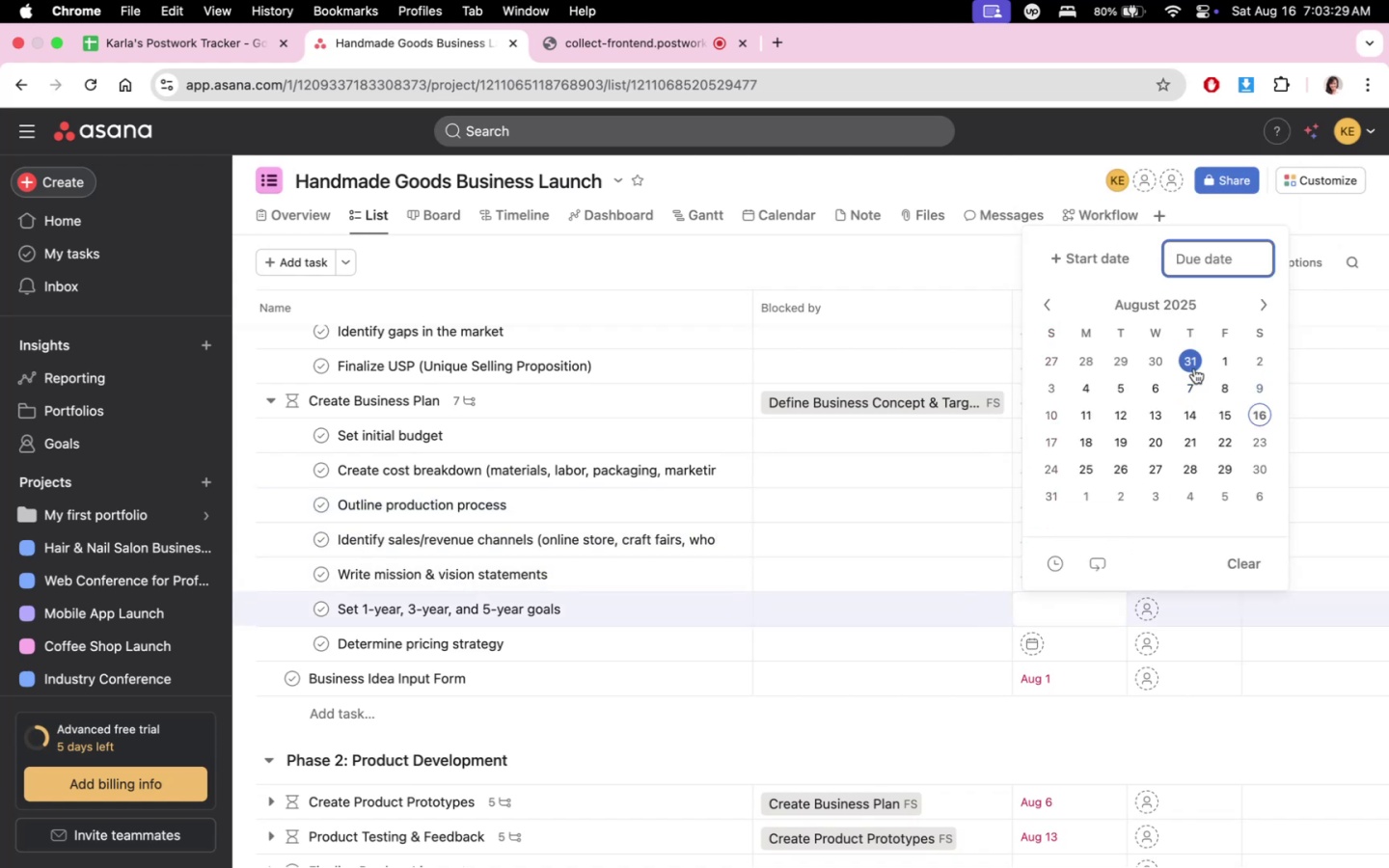 
left_click([1194, 368])
 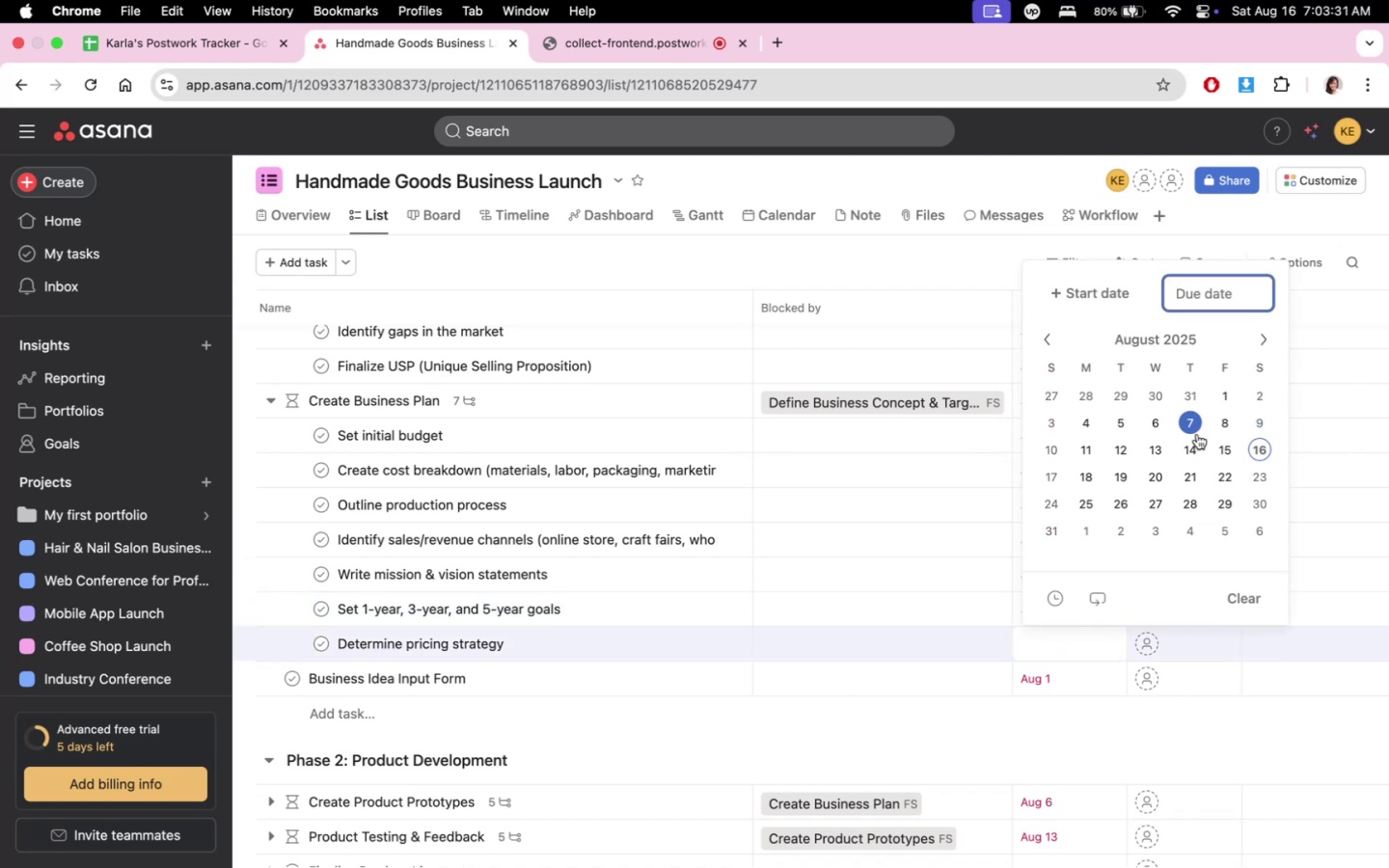 
left_click([1194, 404])
 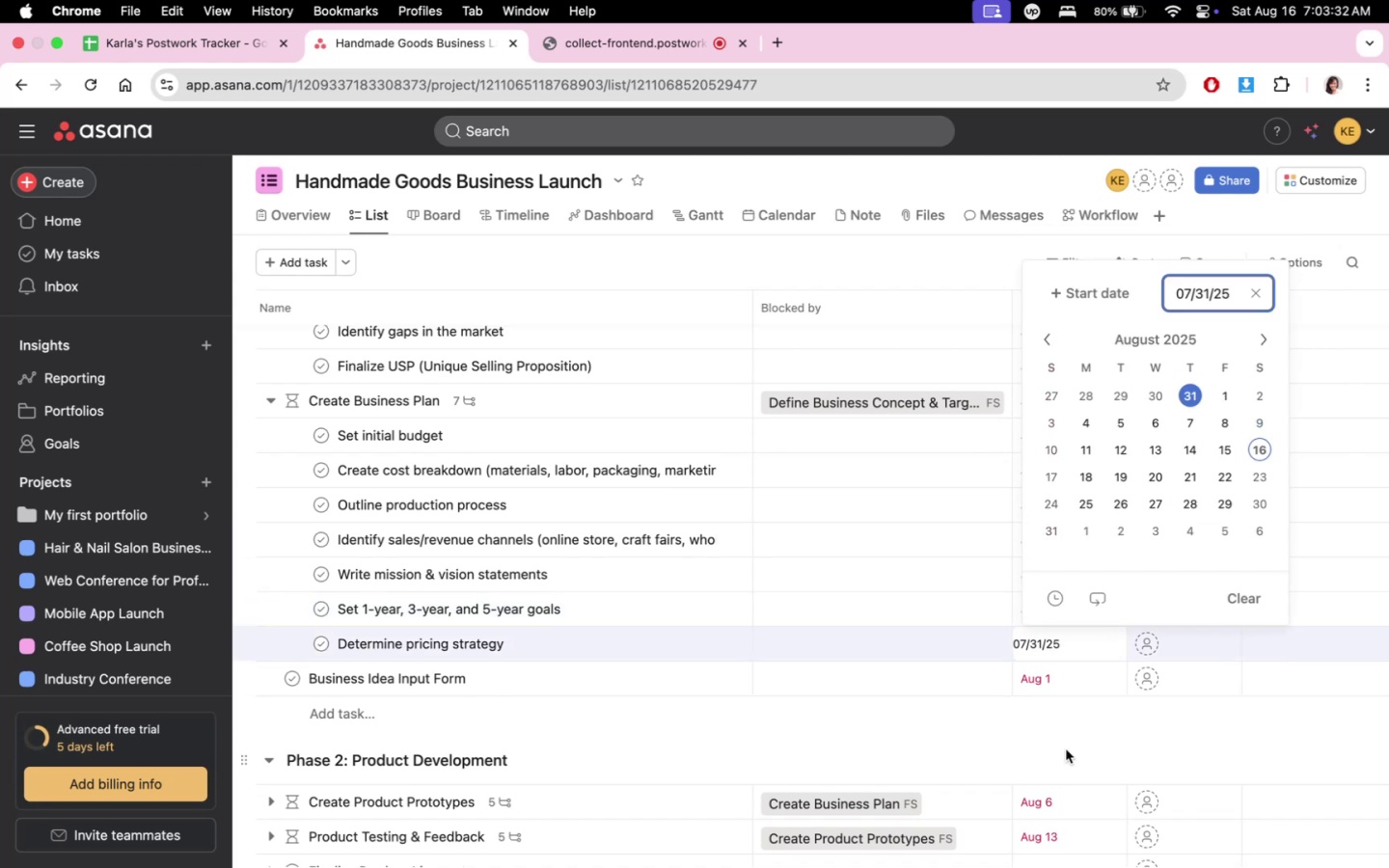 
left_click([1066, 754])
 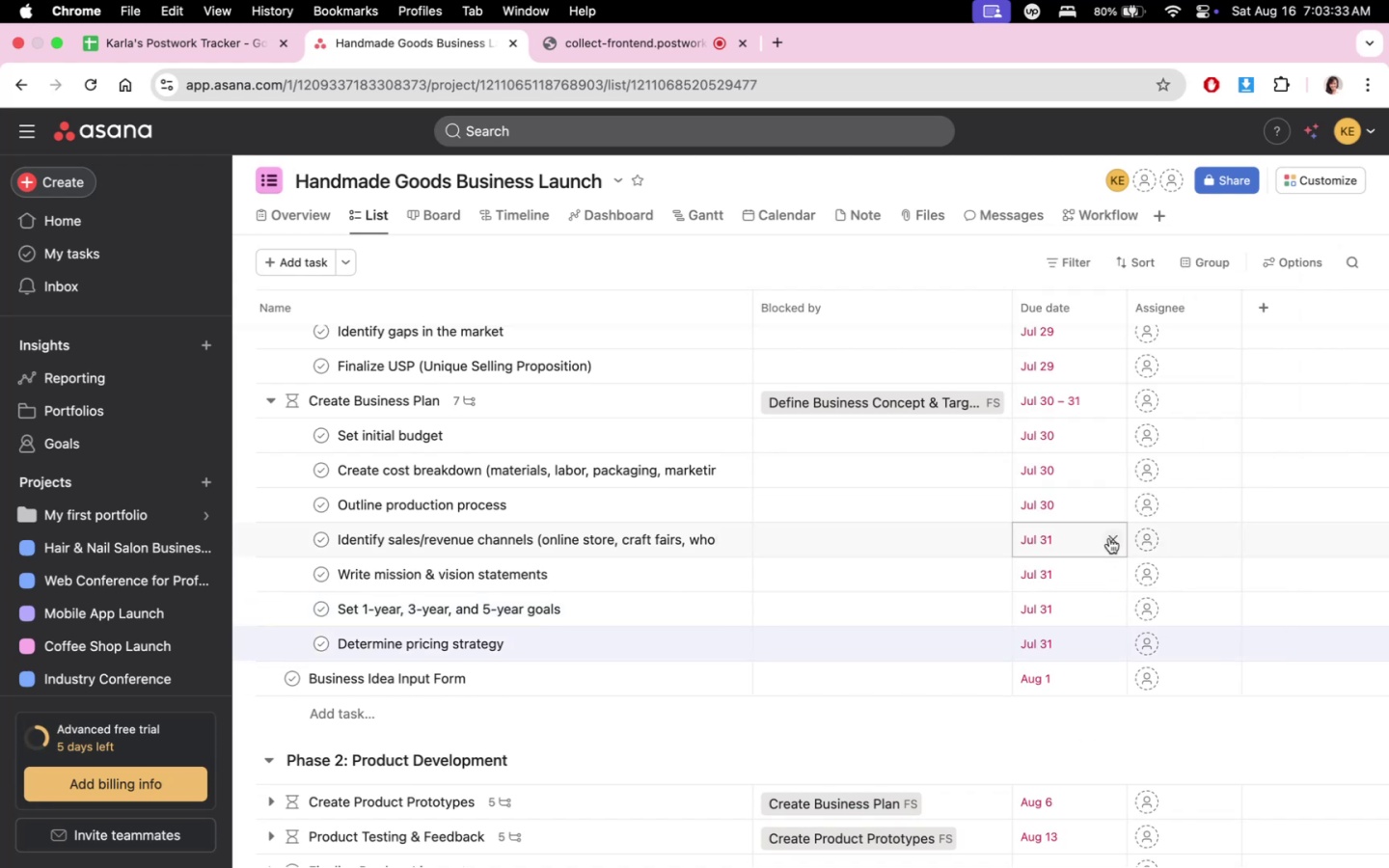 
left_click([1099, 541])
 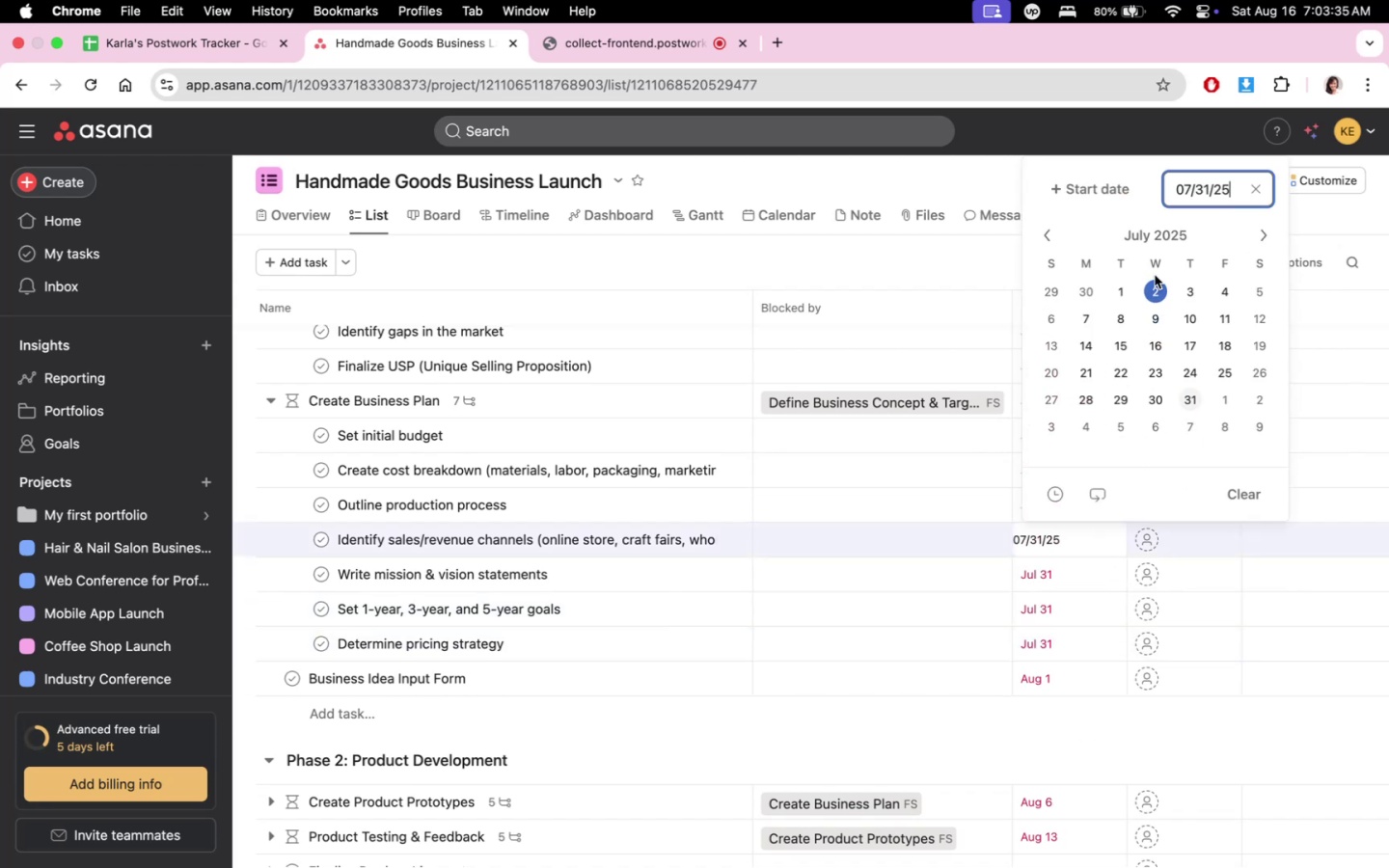 
left_click([1156, 400])
 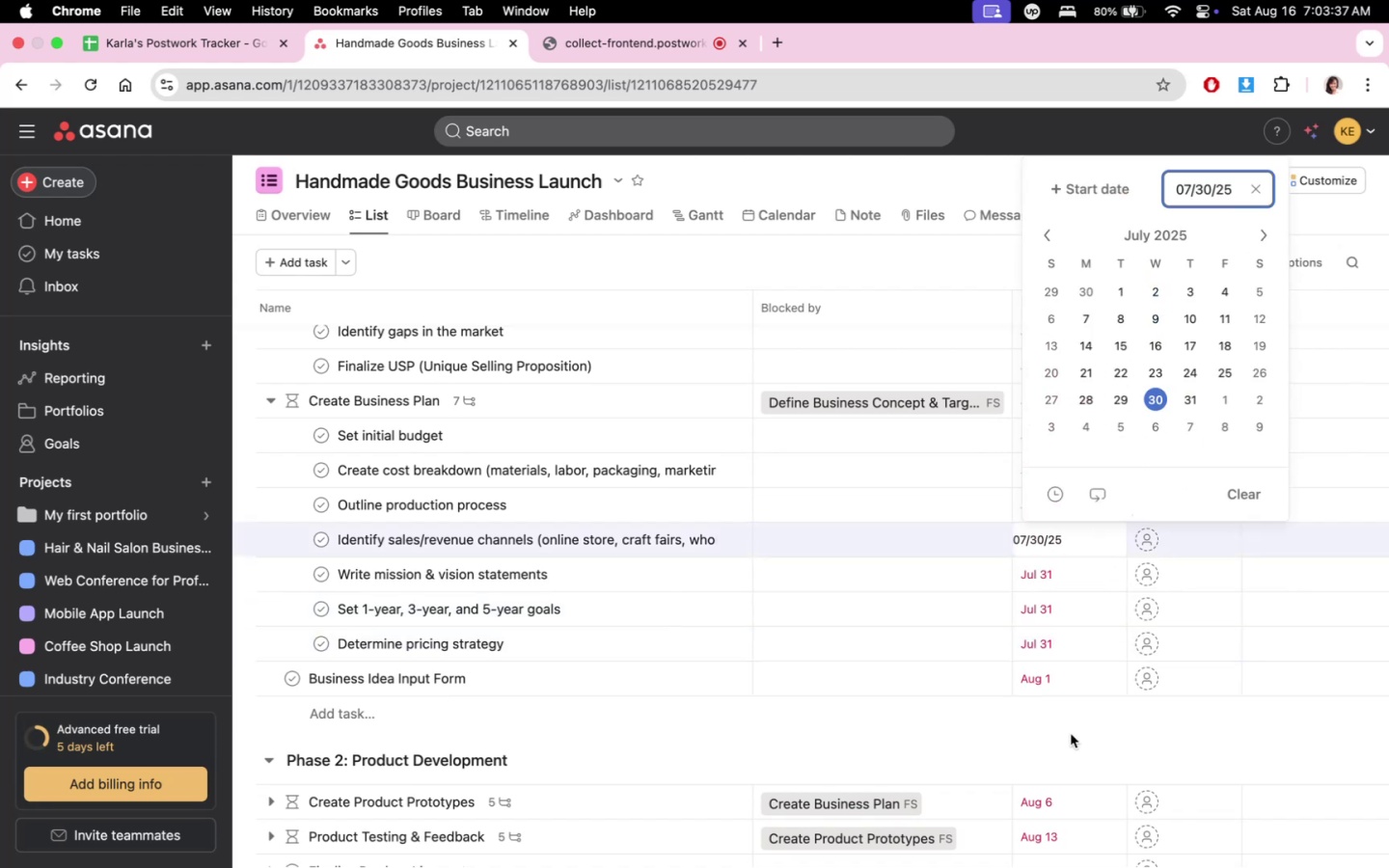 
left_click([1069, 740])
 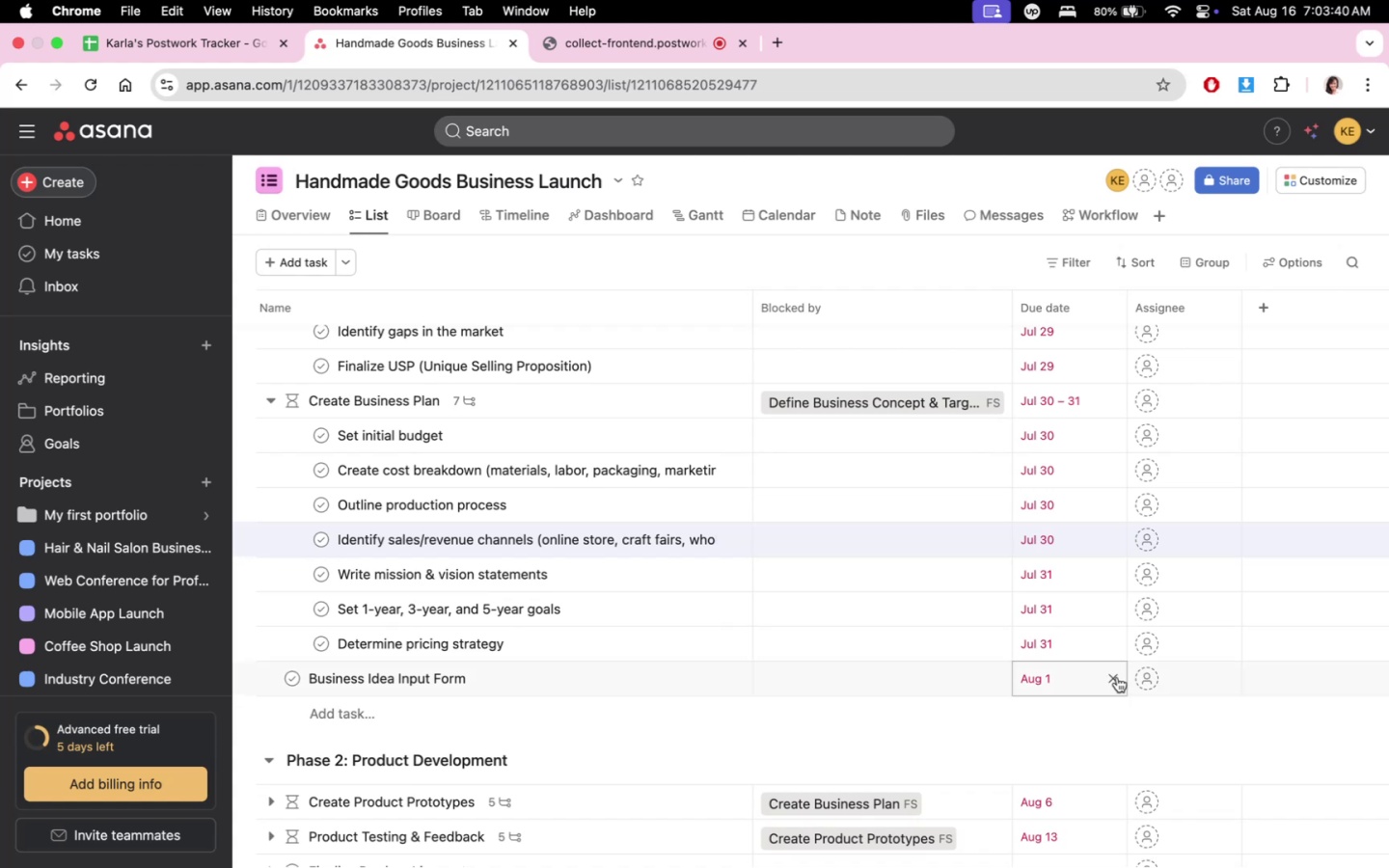 
left_click([527, 214])
 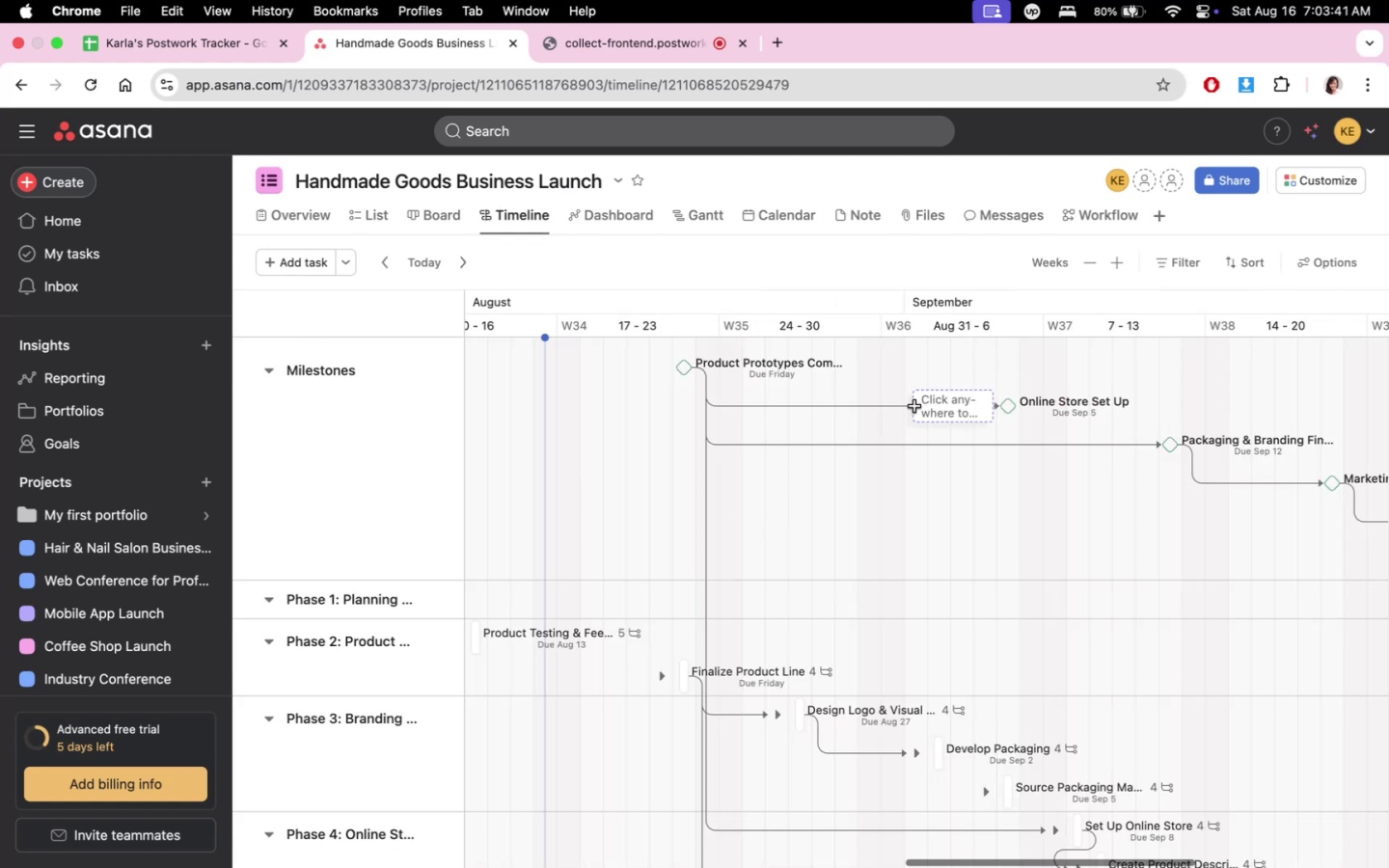 
scroll: coordinate [1012, 633], scroll_direction: down, amount: 6.0
 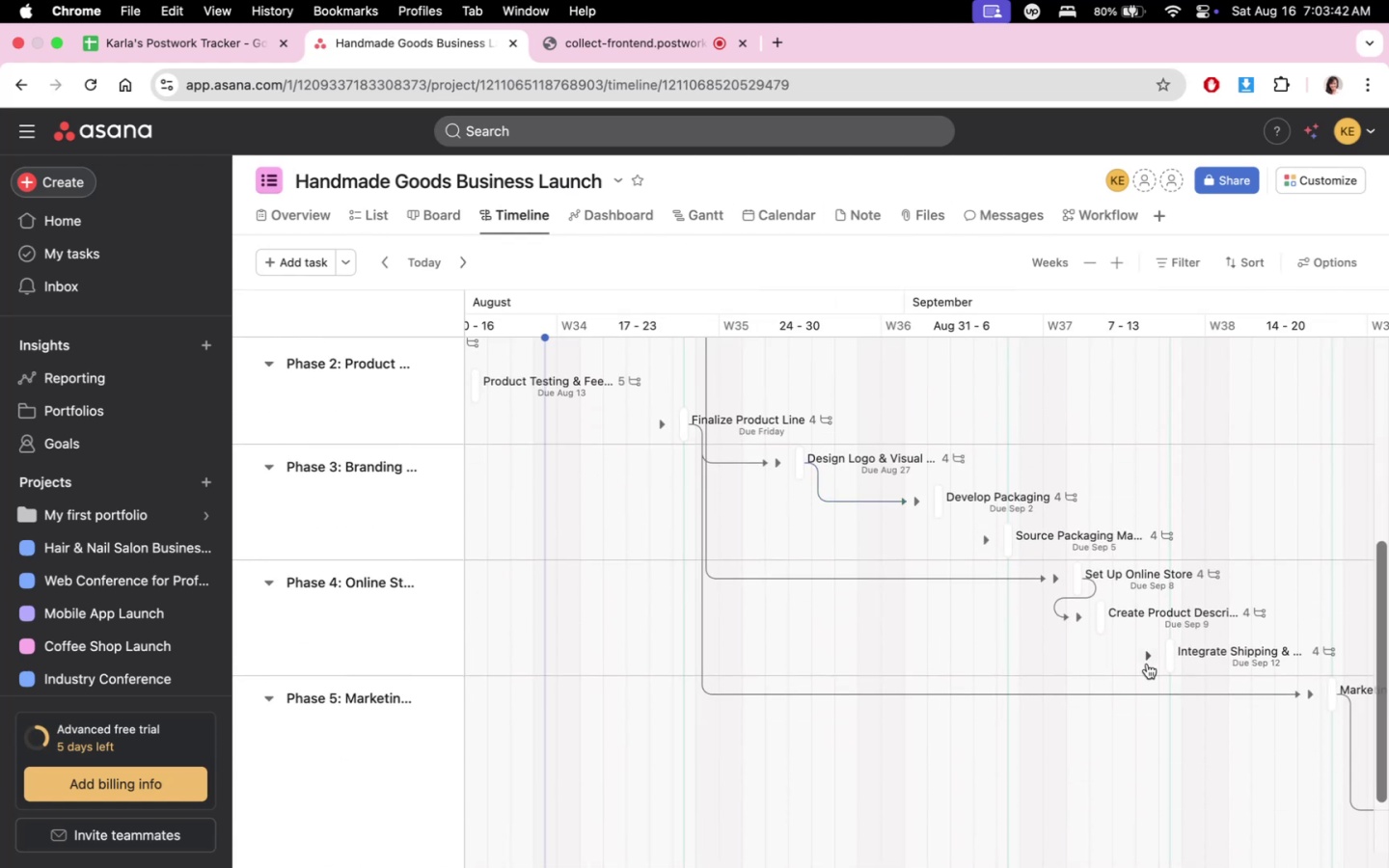 
scroll: coordinate [1149, 666], scroll_direction: up, amount: 5.0
 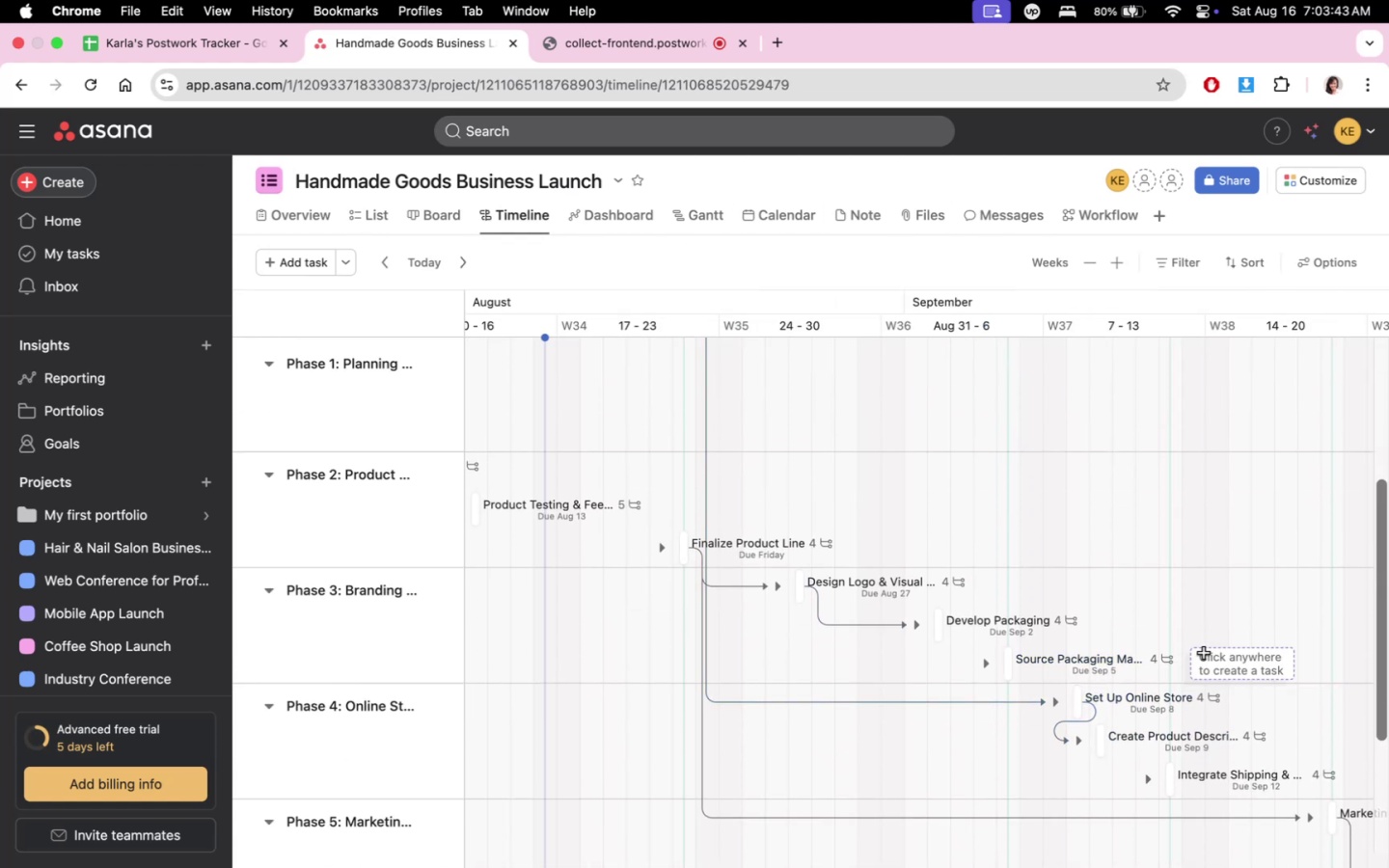 
scroll: coordinate [1204, 654], scroll_direction: down, amount: 4.0
 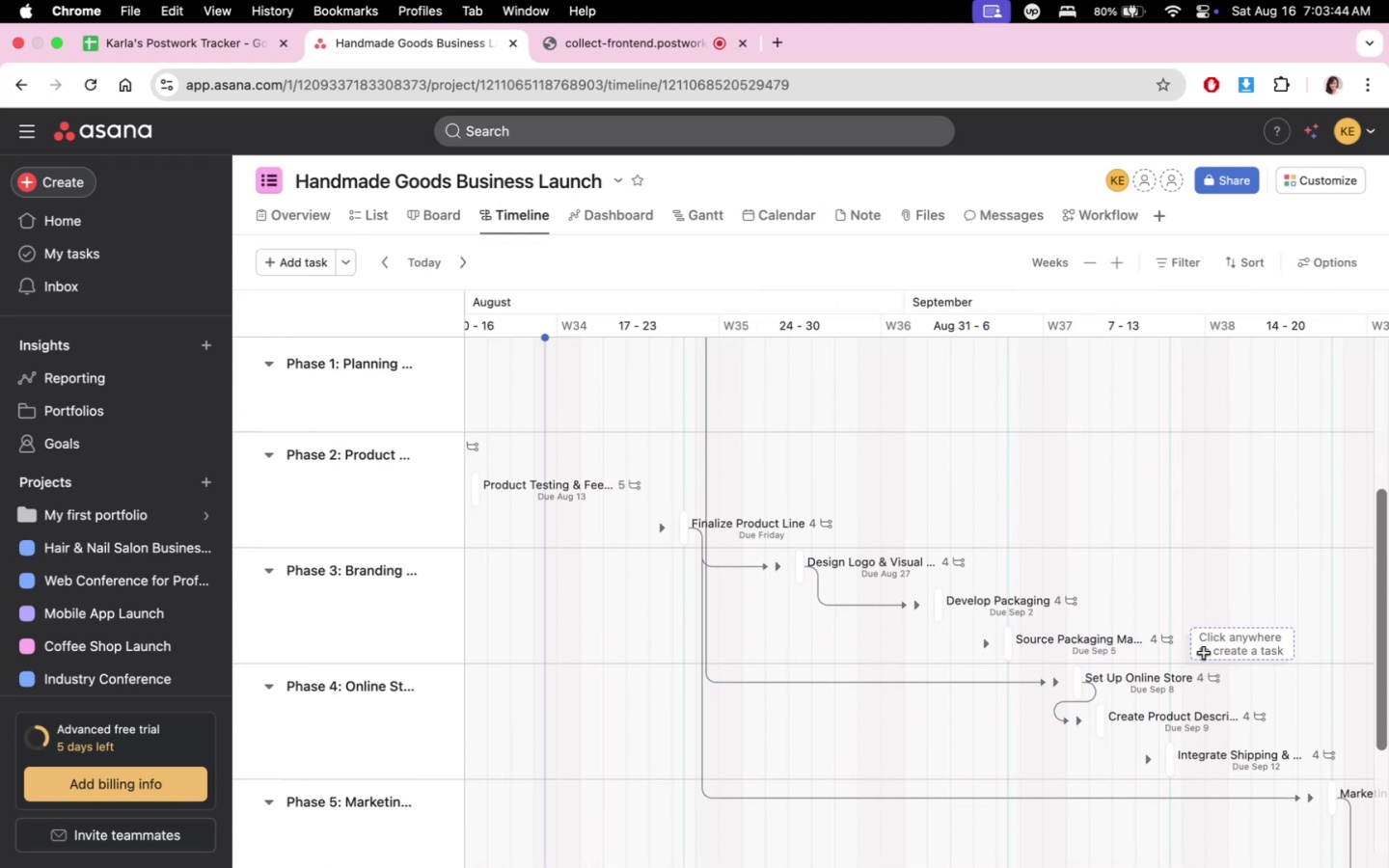 
scroll: coordinate [1067, 623], scroll_direction: up, amount: 45.0
 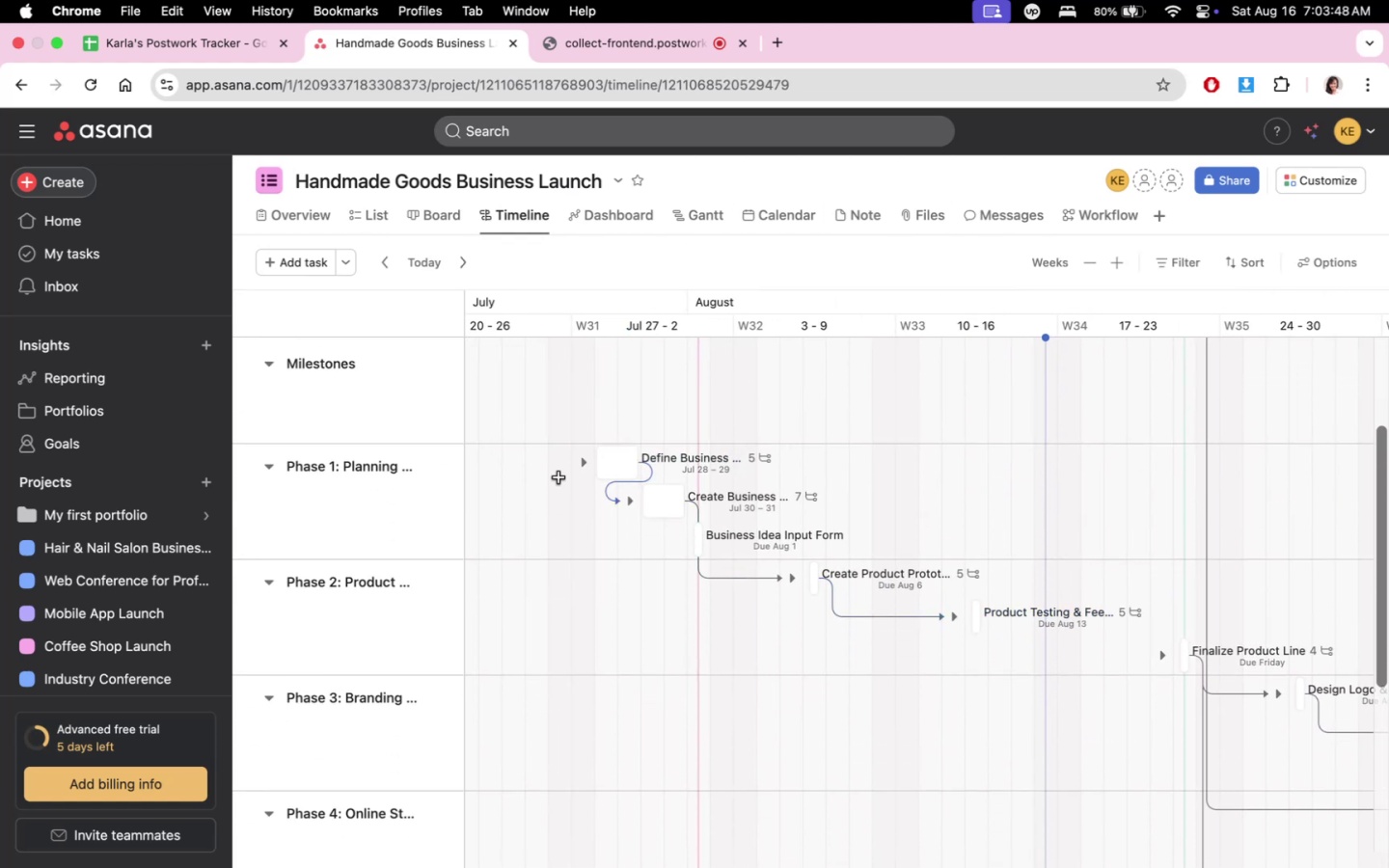 
left_click([271, 465])
 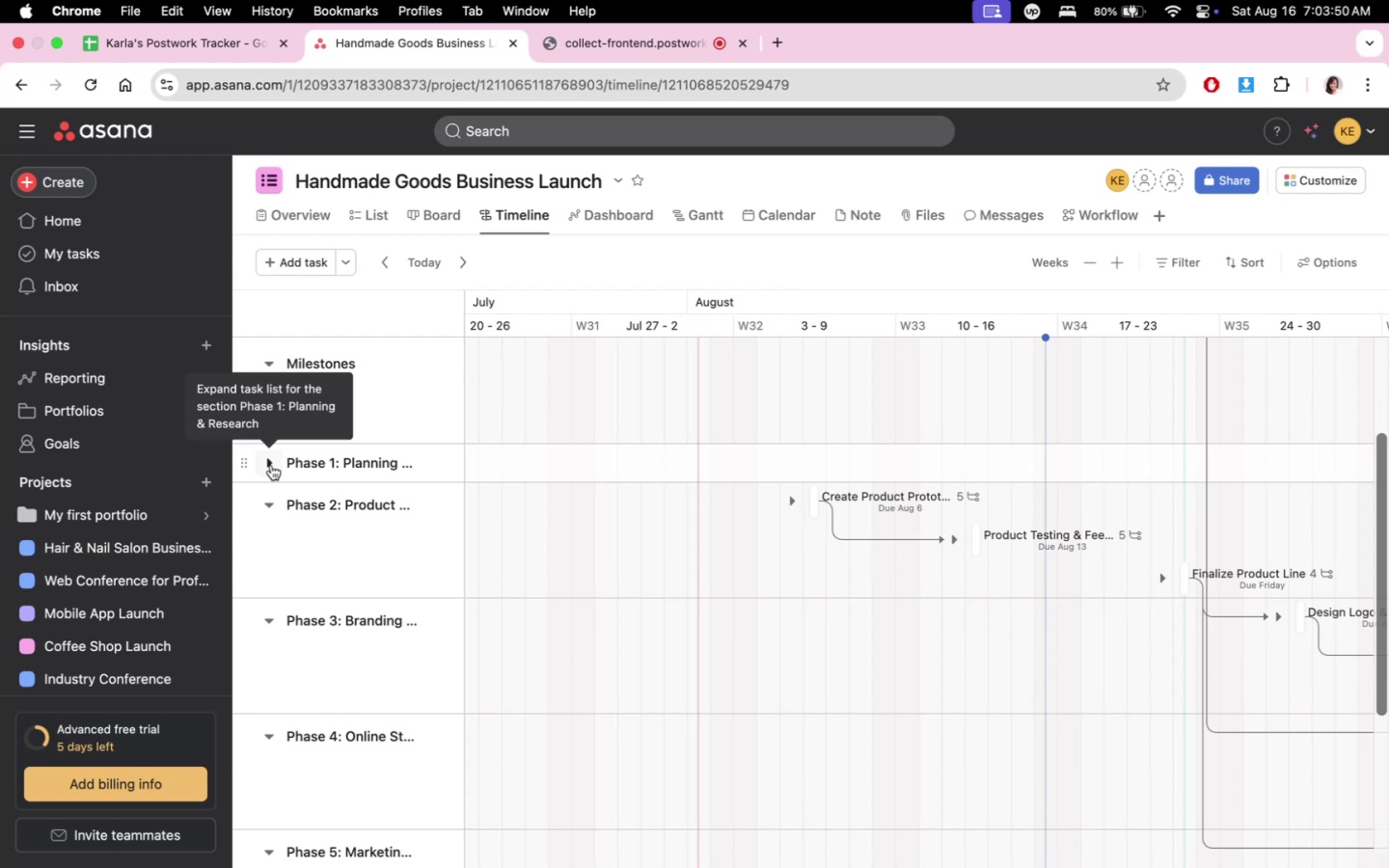 
double_click([271, 465])
 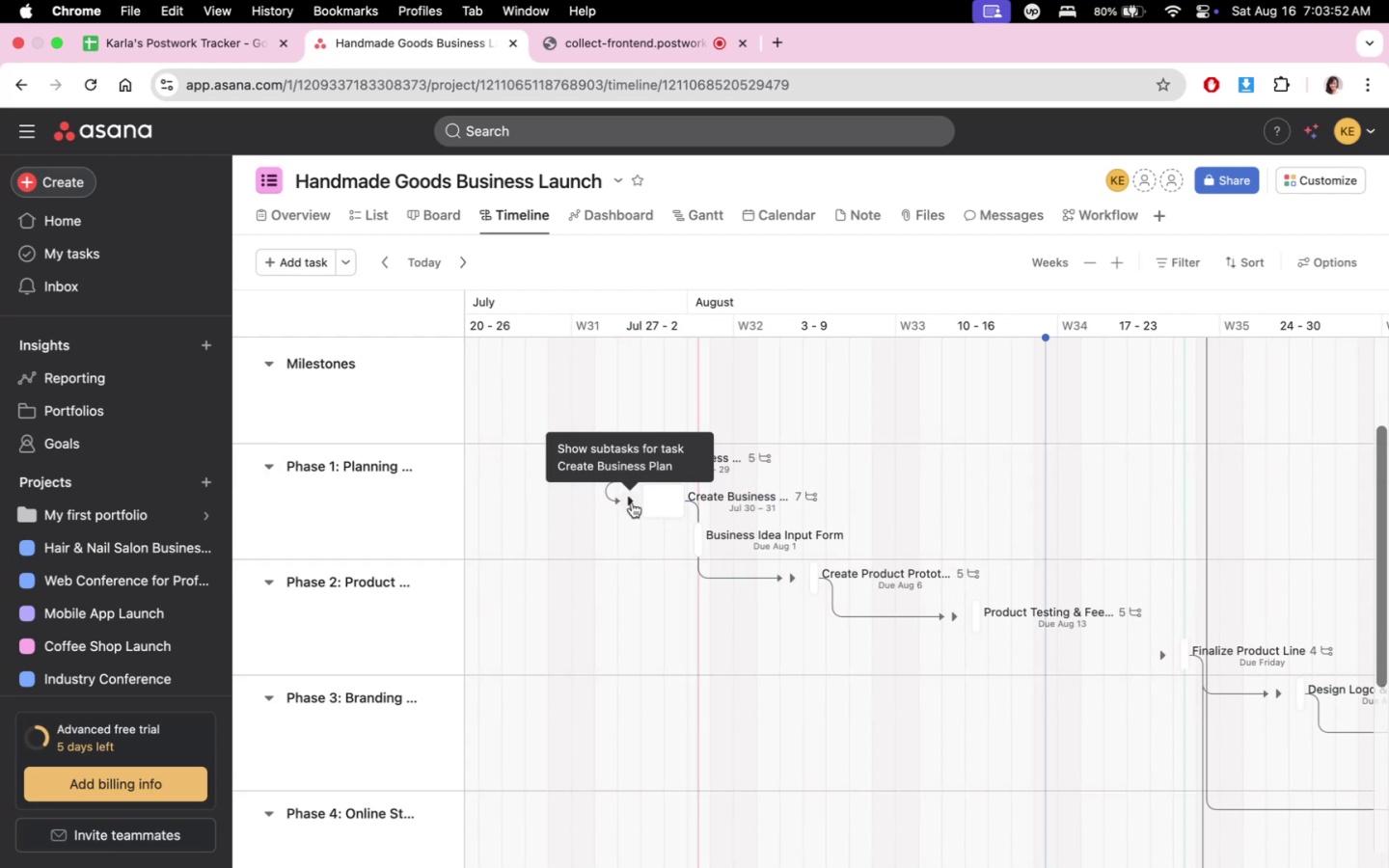 
left_click([632, 502])
 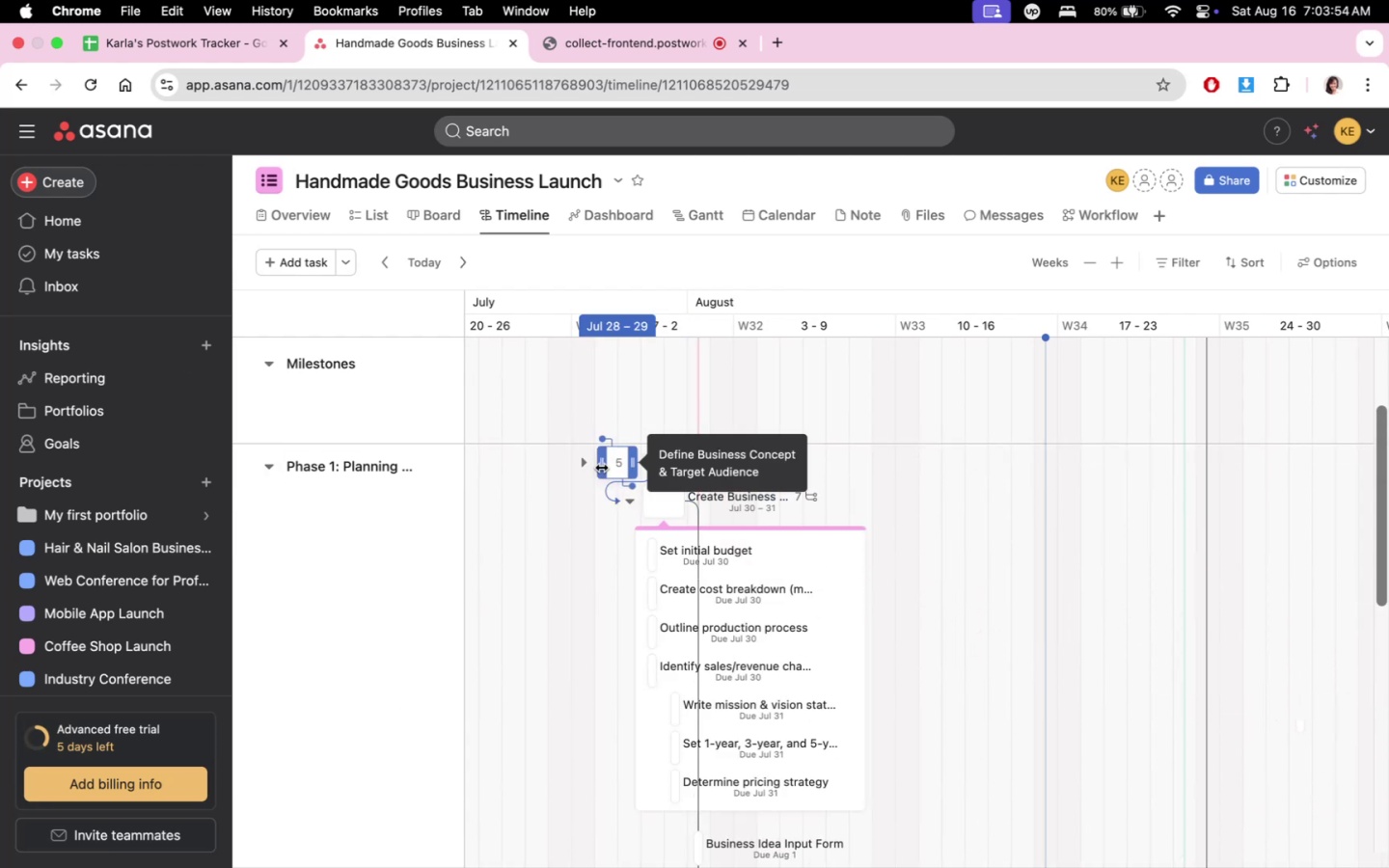 
left_click([586, 465])
 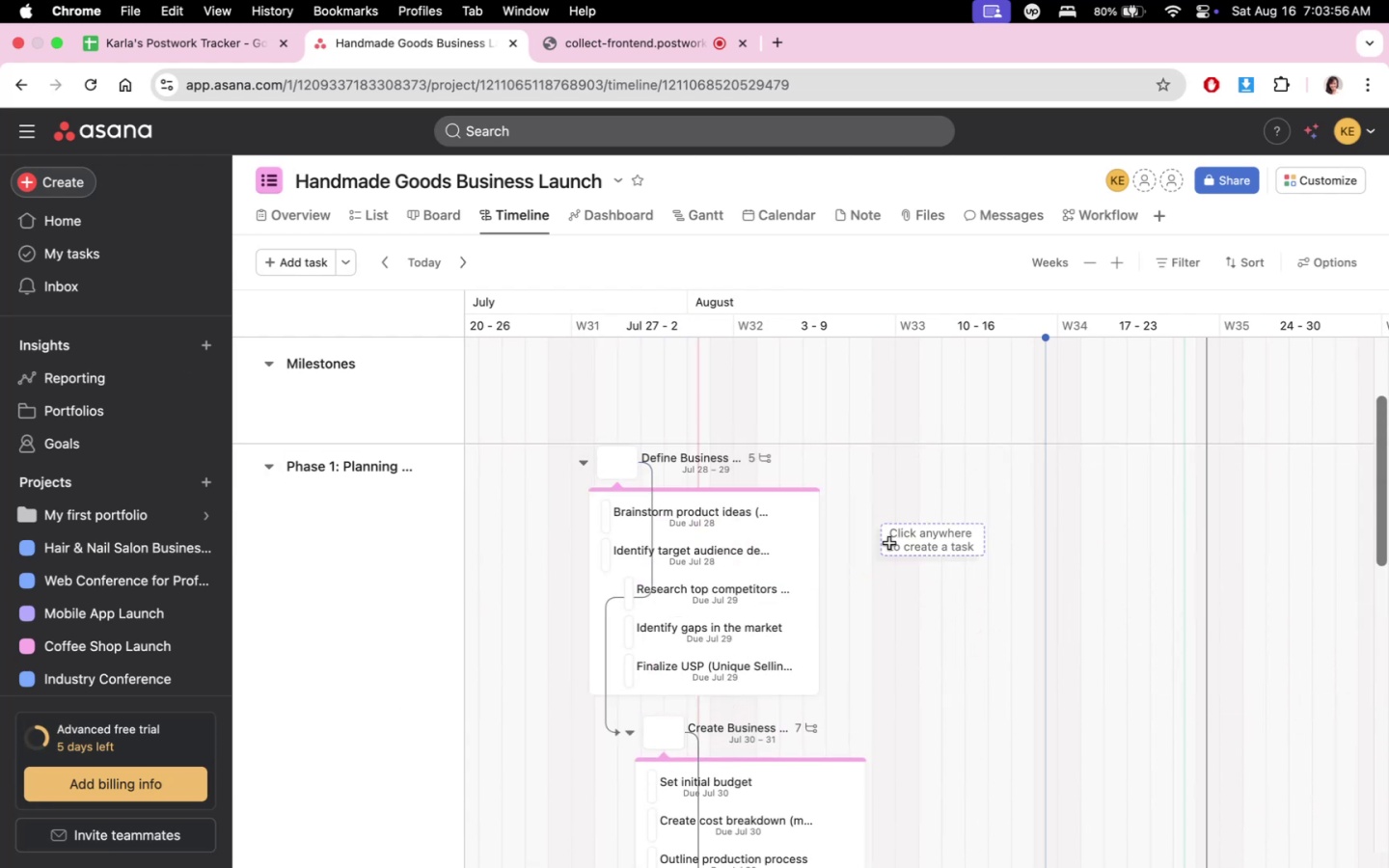 
scroll: coordinate [1117, 649], scroll_direction: up, amount: 1.0
 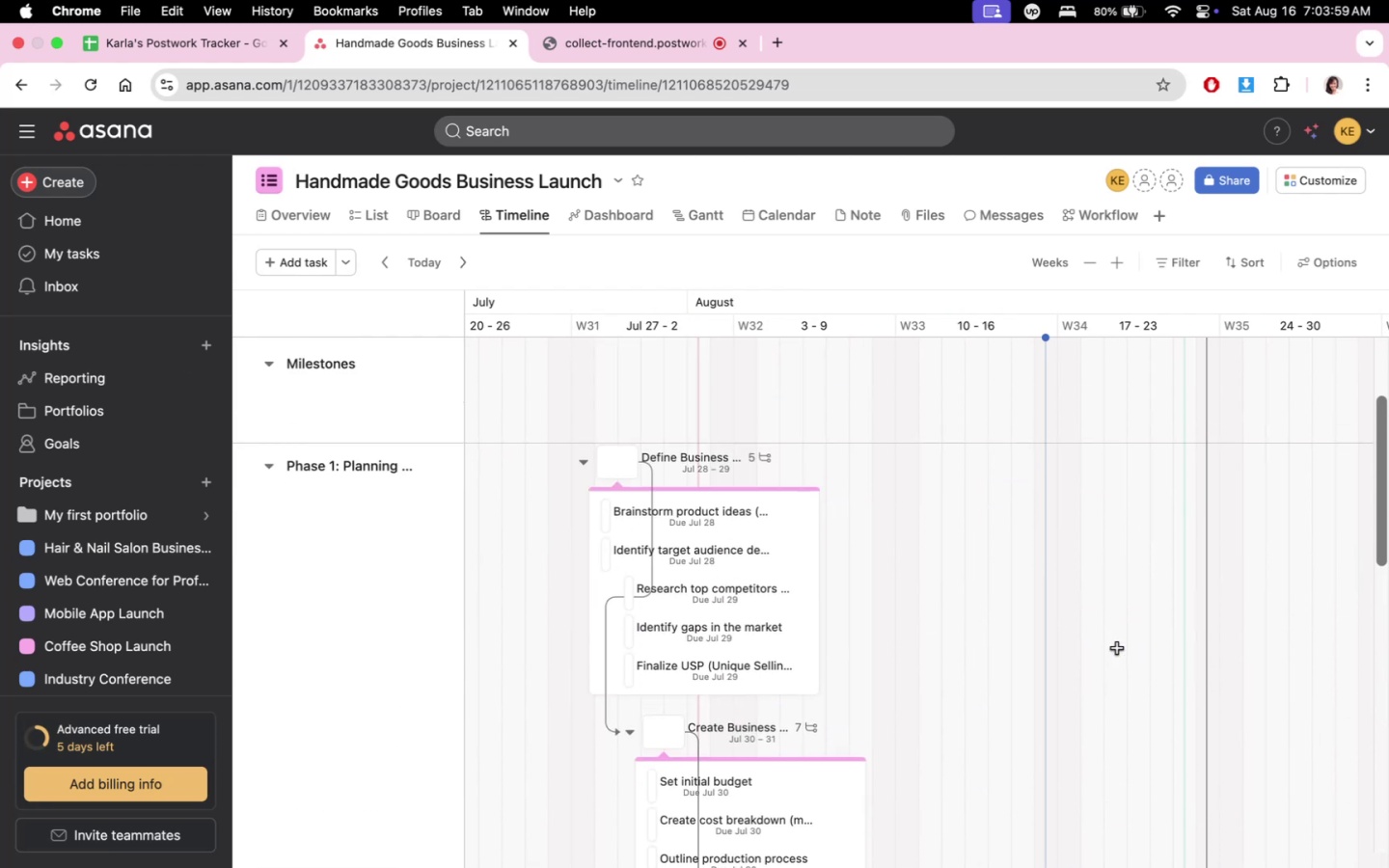 
scroll: coordinate [1118, 649], scroll_direction: down, amount: 3.0
 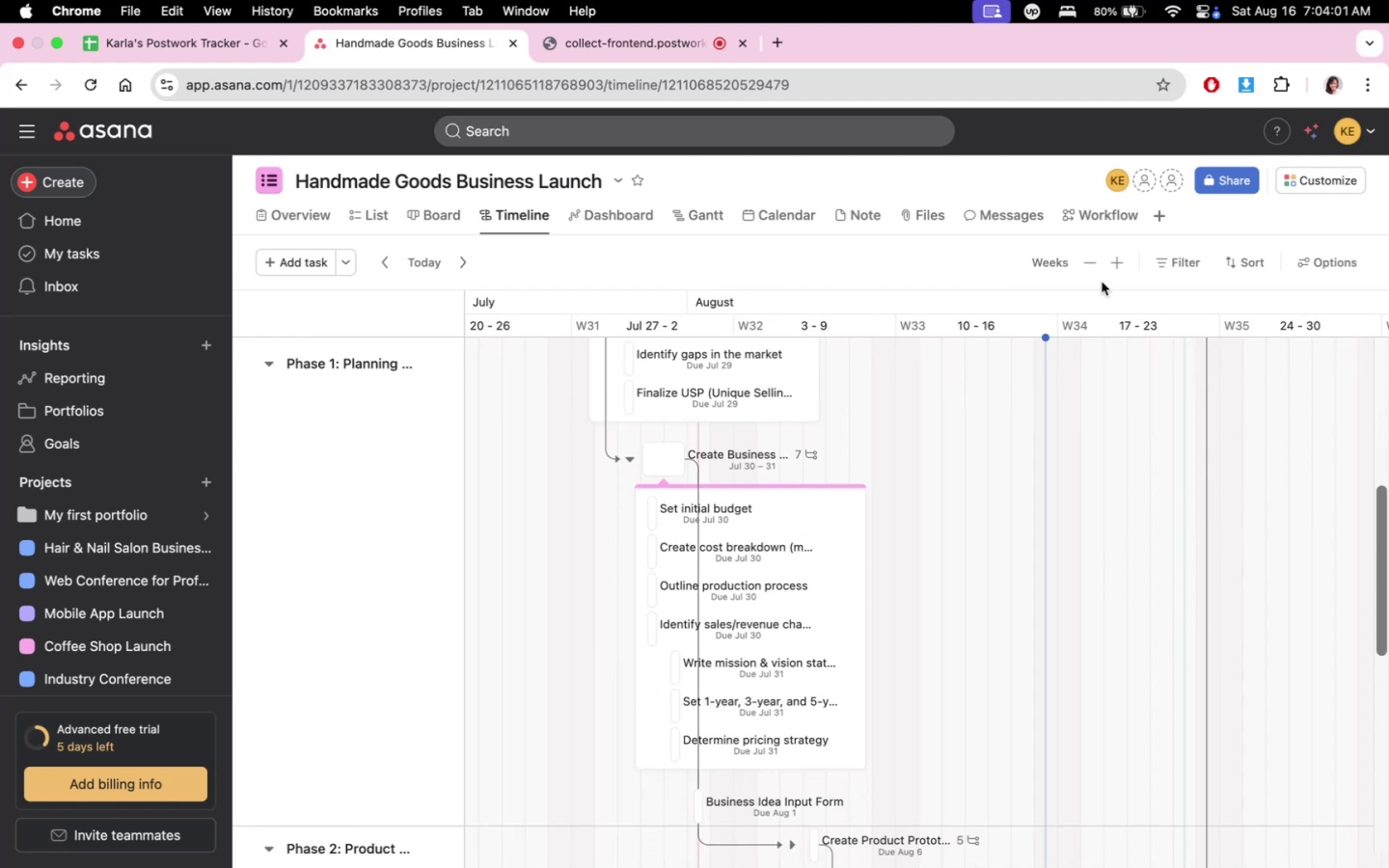 
left_click([1109, 258])
 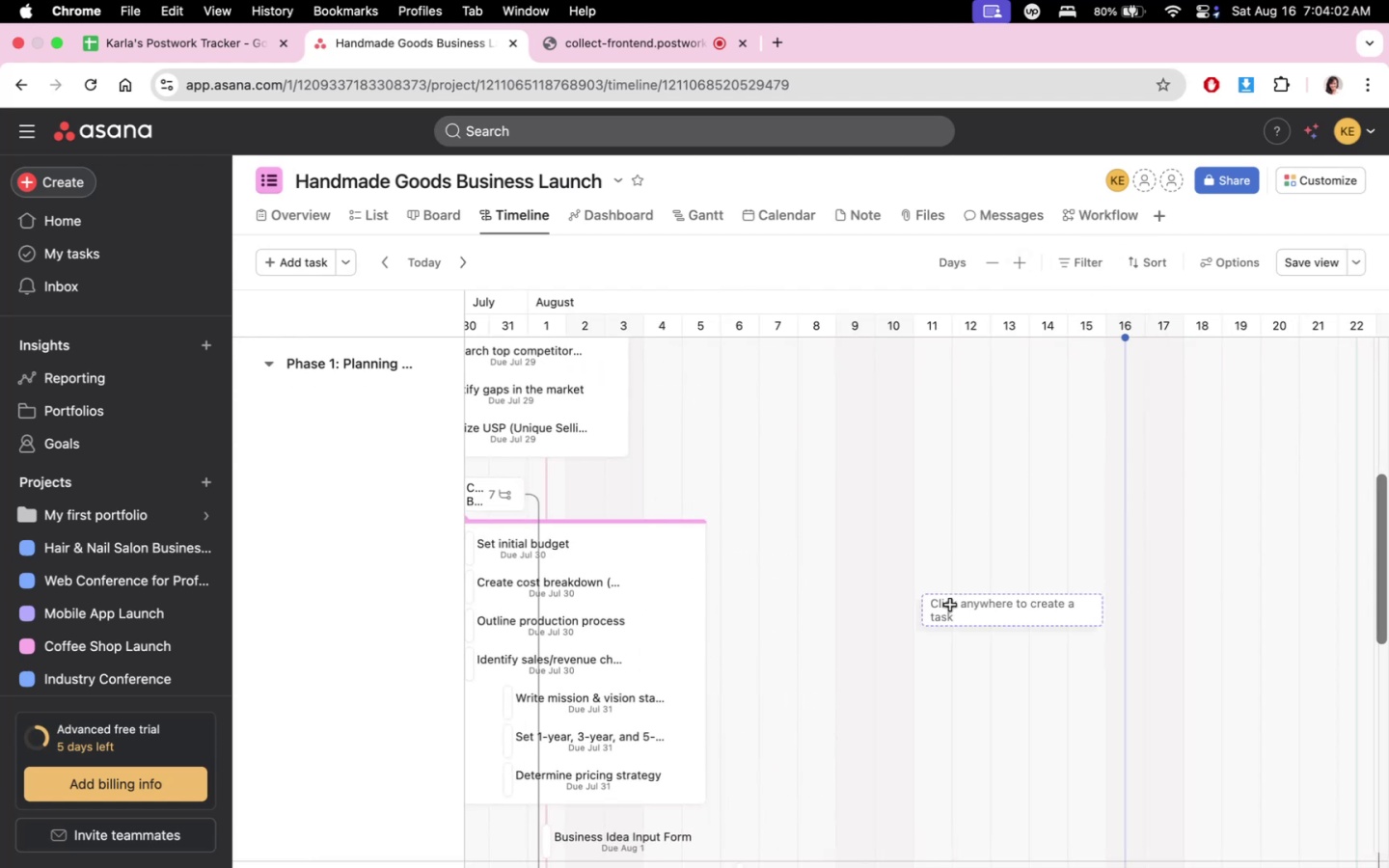 
scroll: coordinate [1151, 336], scroll_direction: up, amount: 20.0
 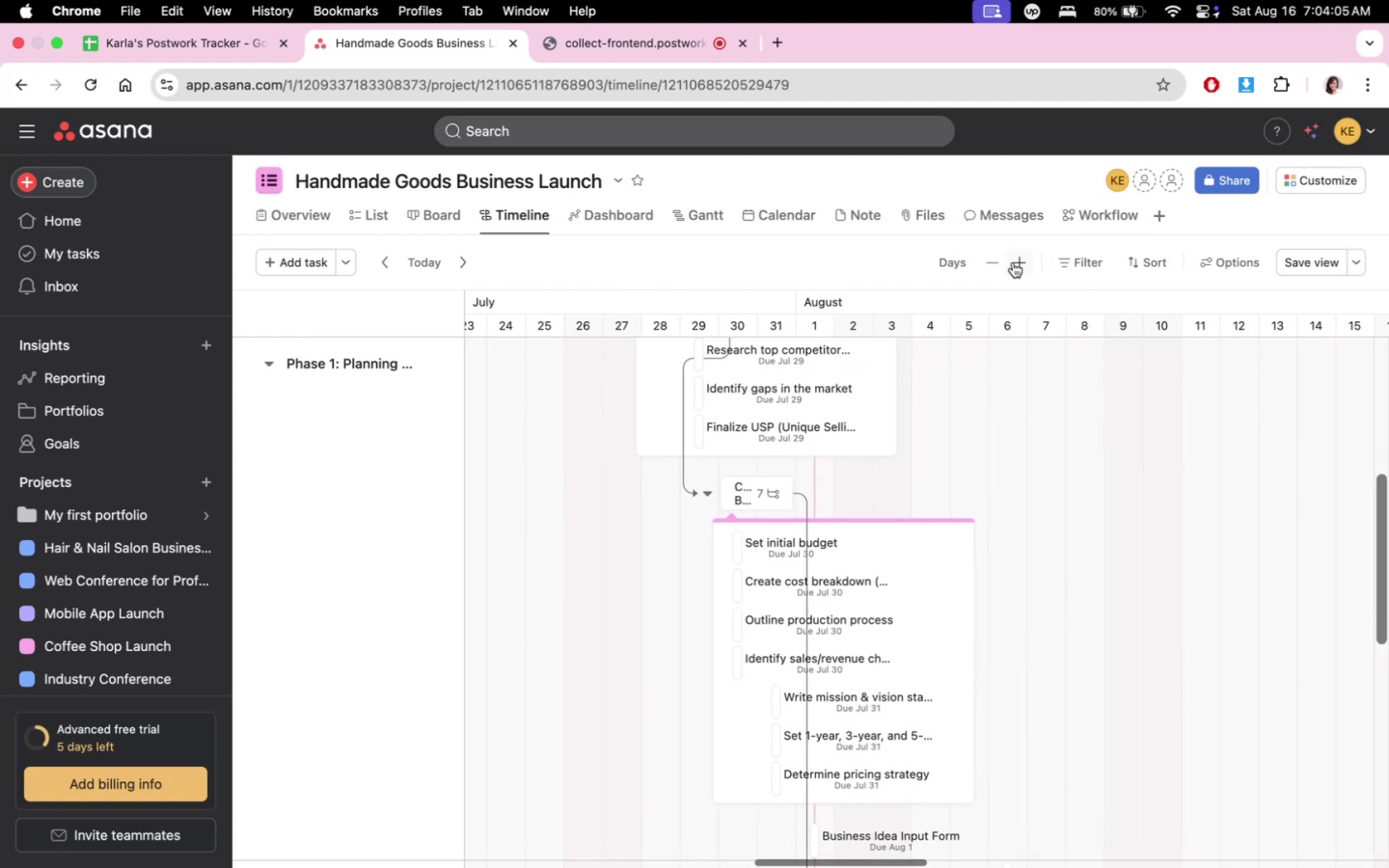 
left_click([1004, 264])
 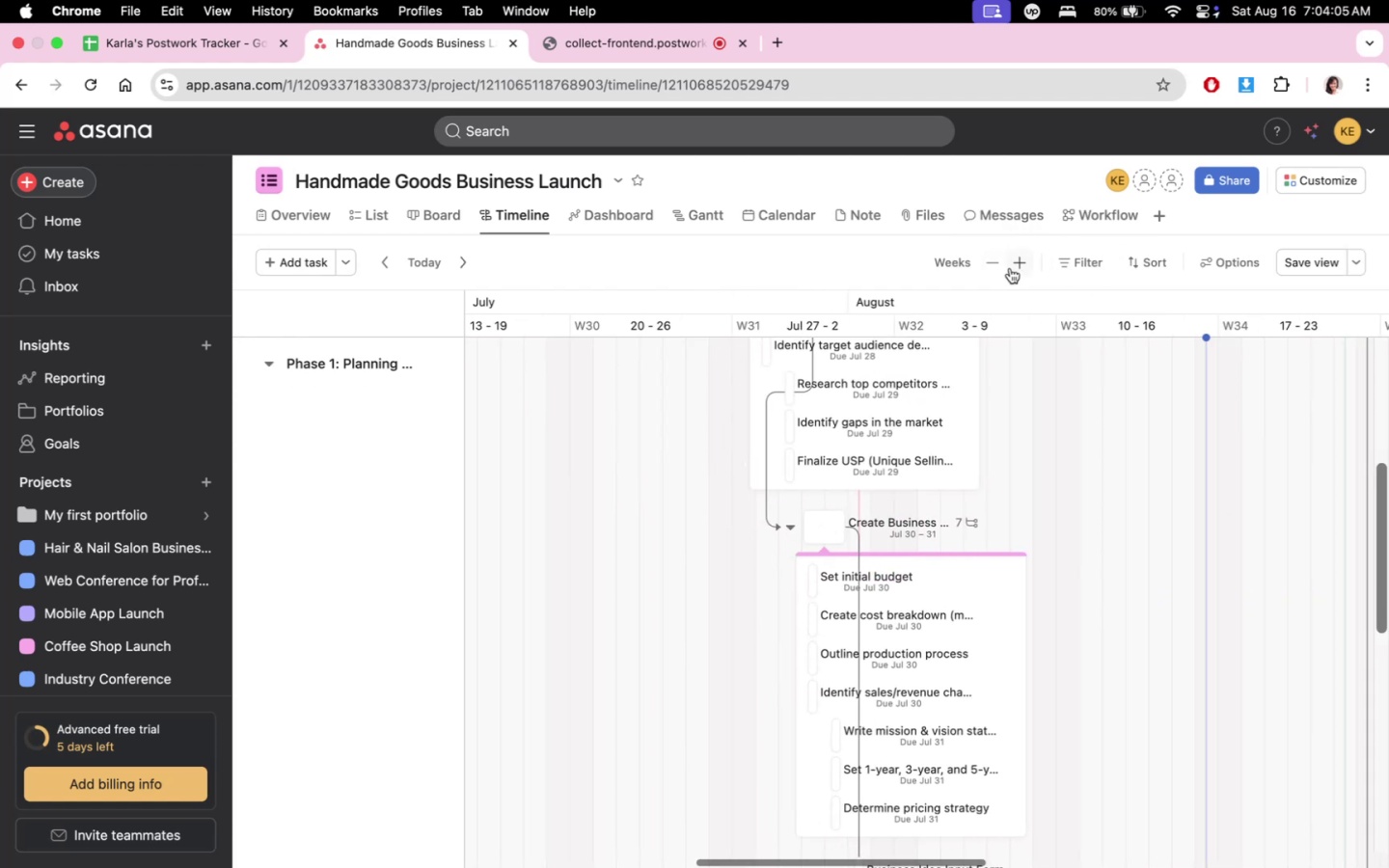 
scroll: coordinate [1103, 493], scroll_direction: up, amount: 1.0
 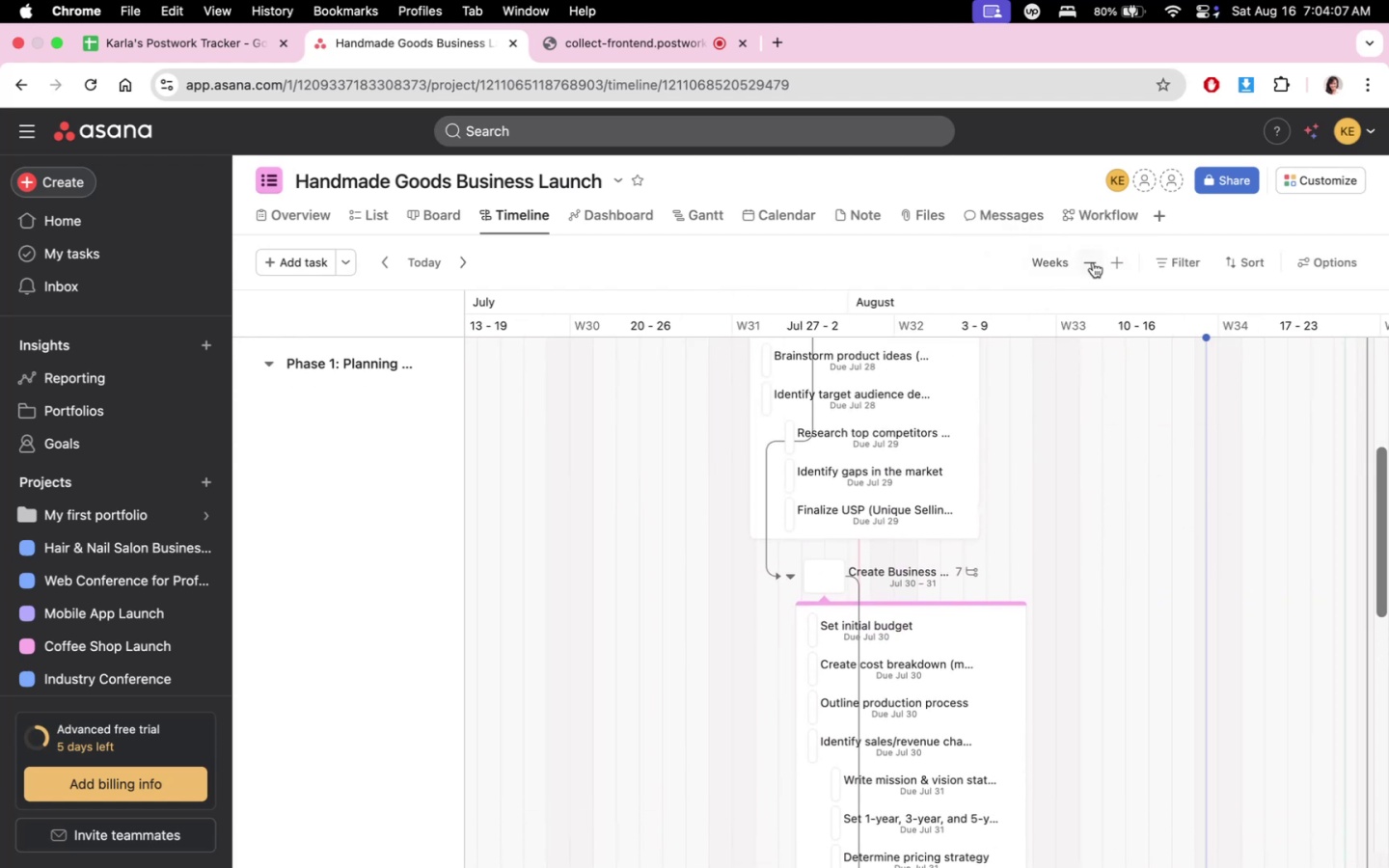 
left_click([1112, 262])
 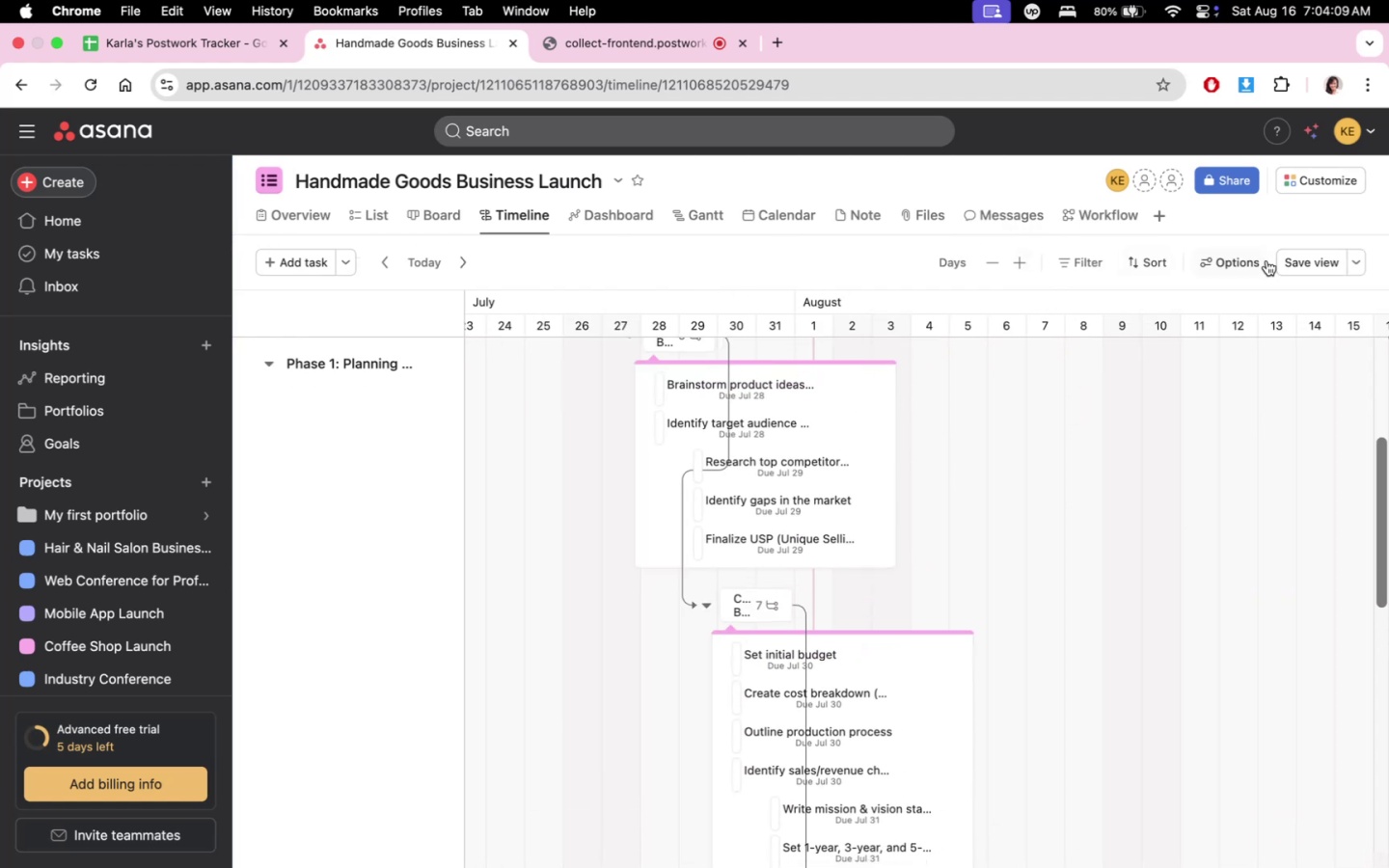 
scroll: coordinate [1101, 701], scroll_direction: none, amount: 0.0
 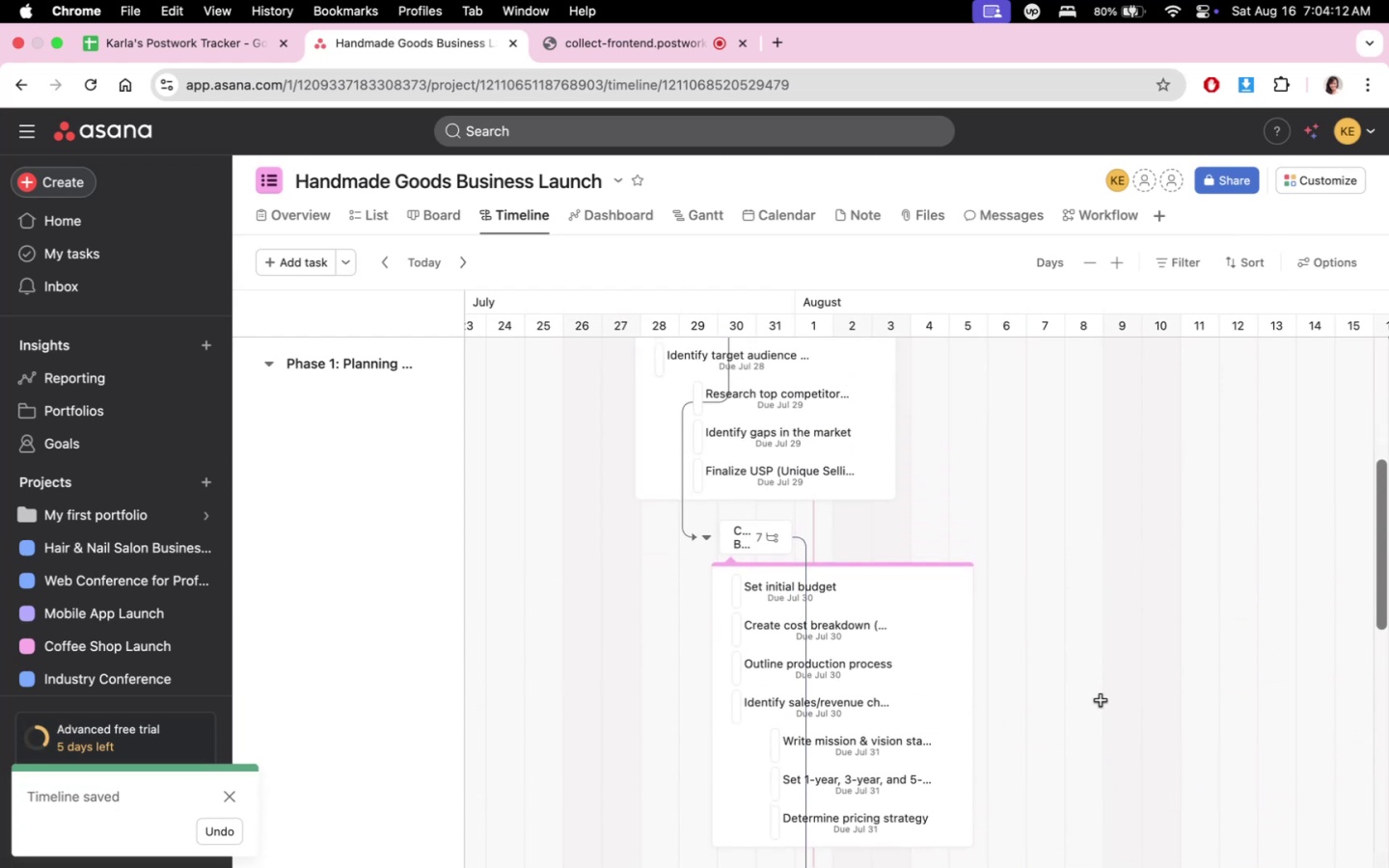 
scroll: coordinate [1101, 701], scroll_direction: up, amount: 4.0
 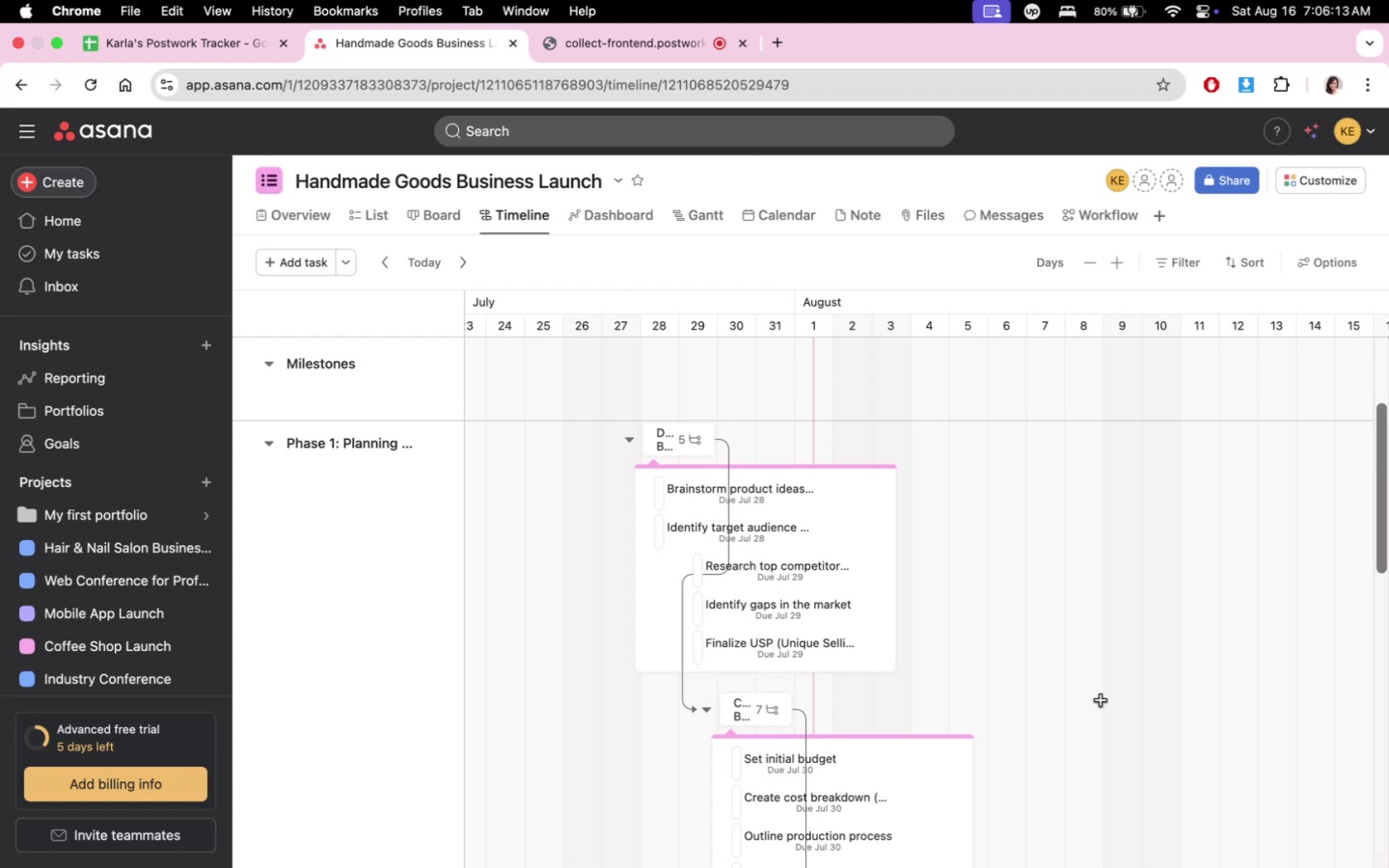 
wait(125.88)
 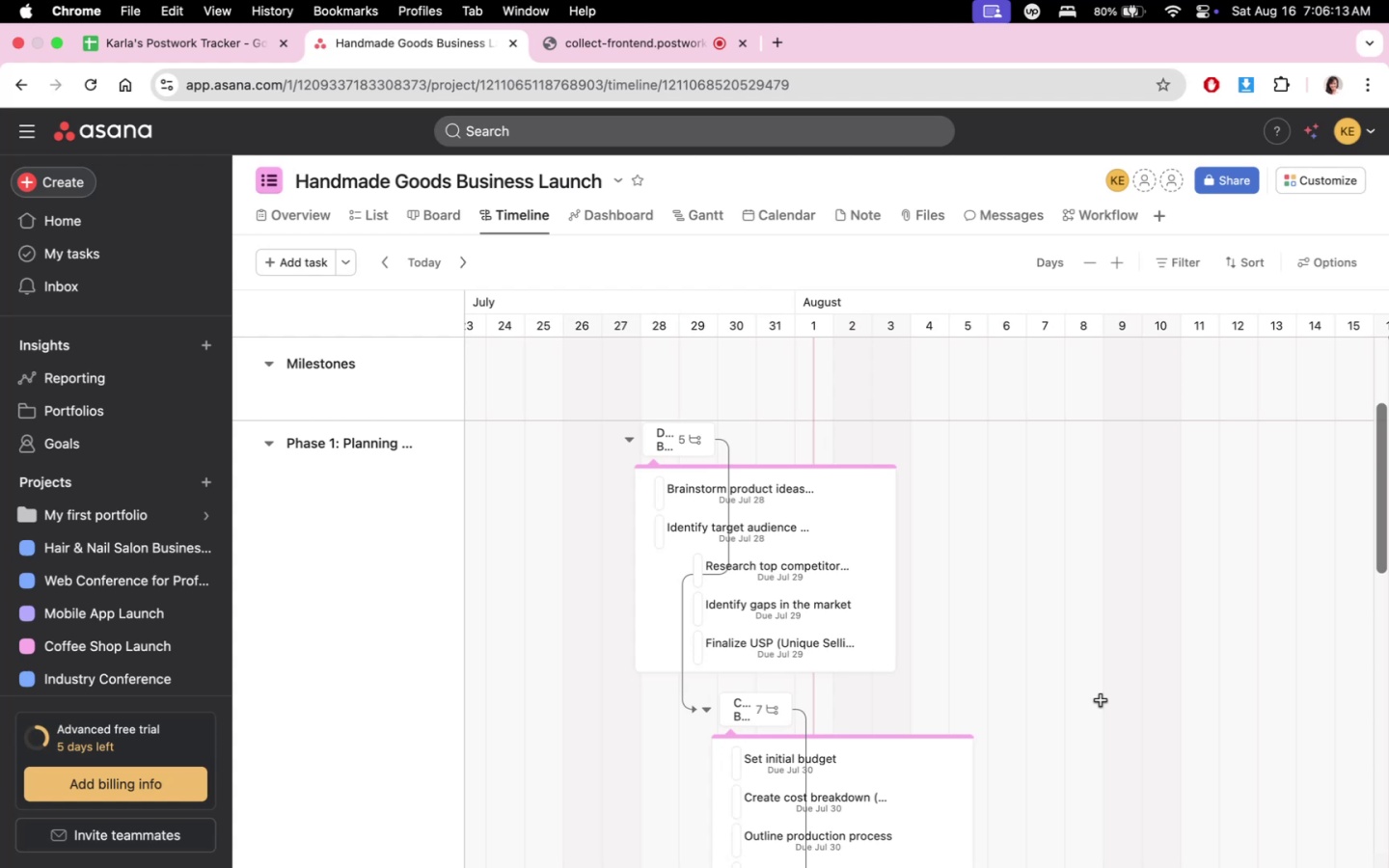 
left_click([422, 40])
 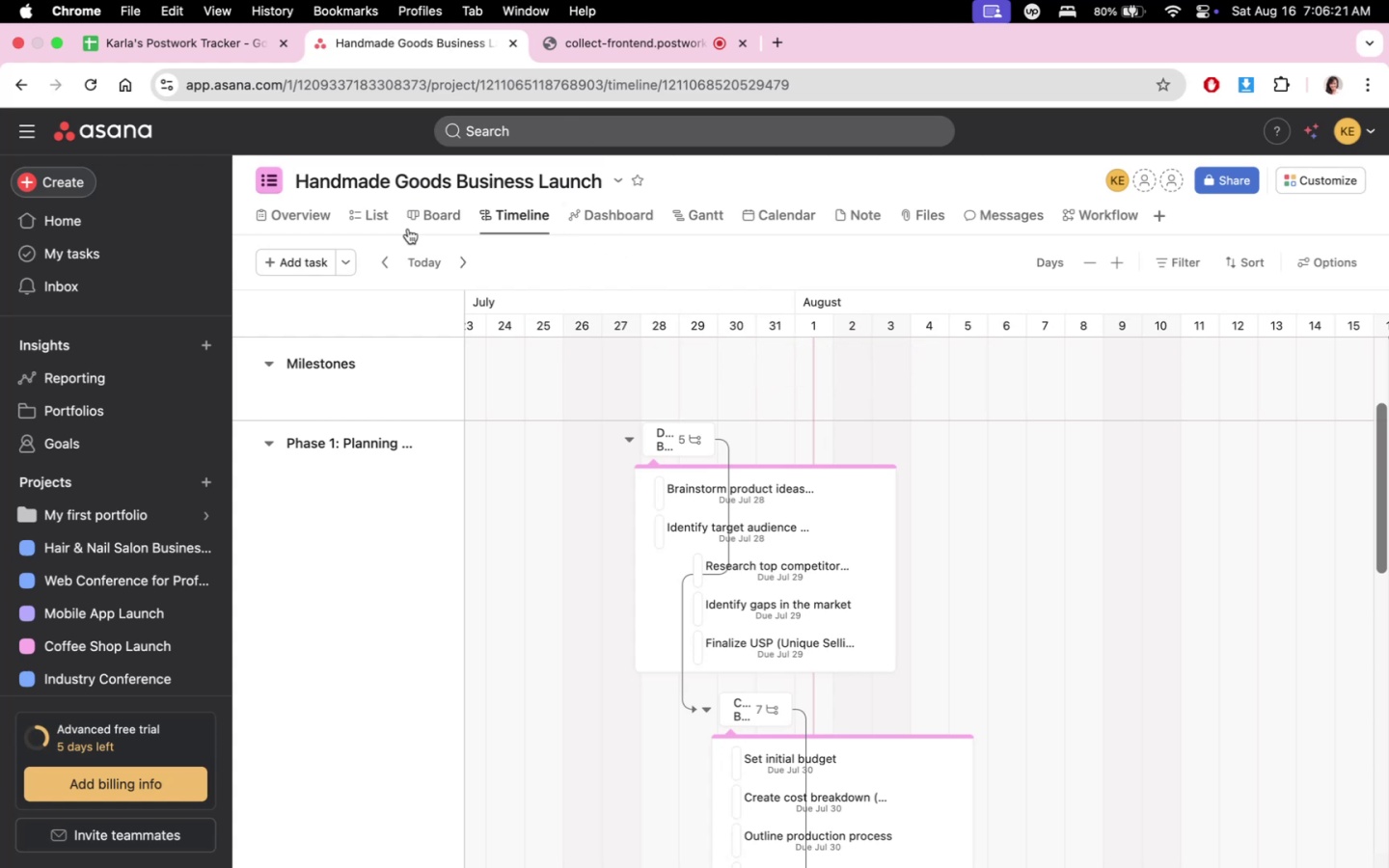 
left_click([420, 220])
 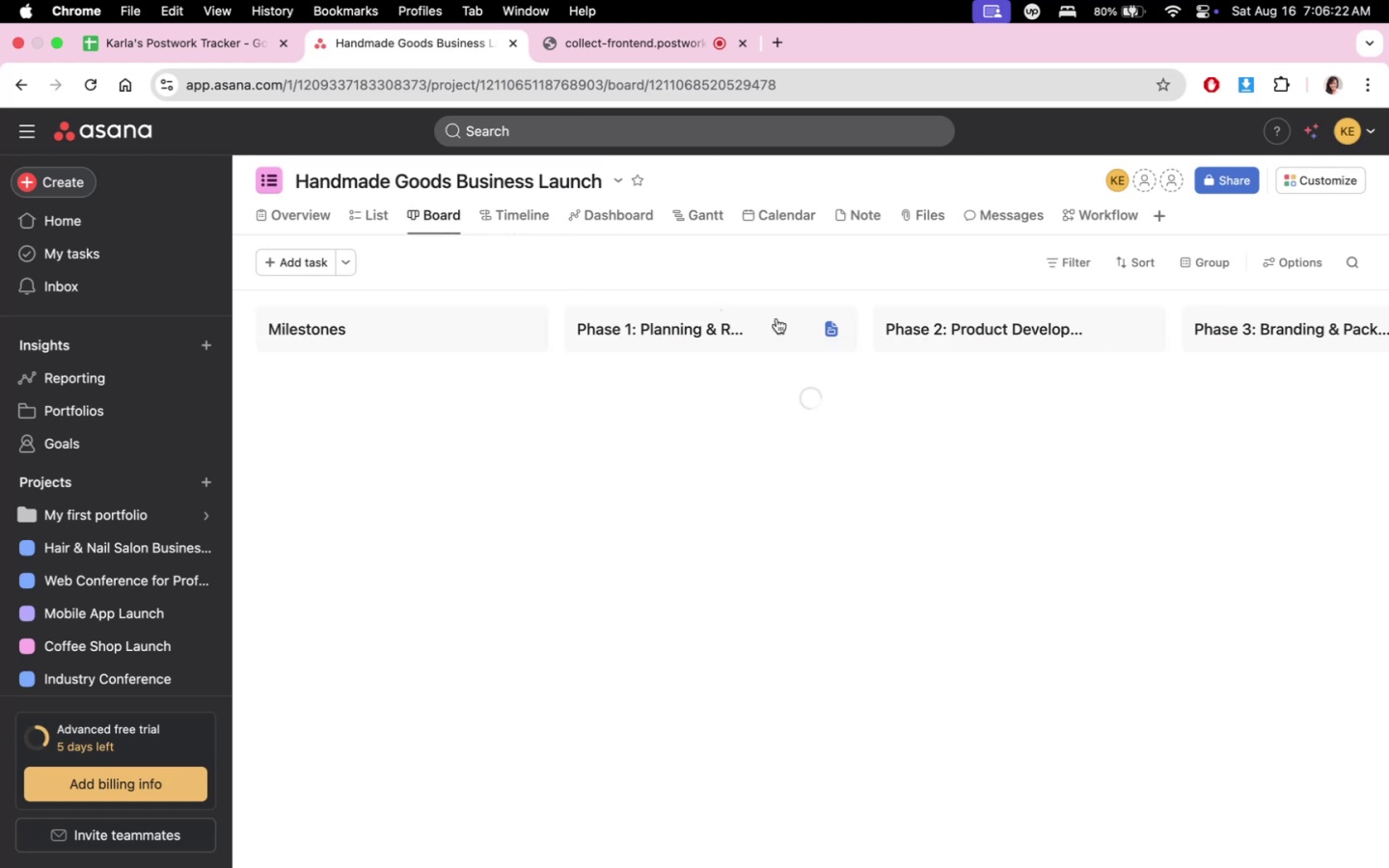 
scroll: coordinate [868, 413], scroll_direction: down, amount: 1.0
 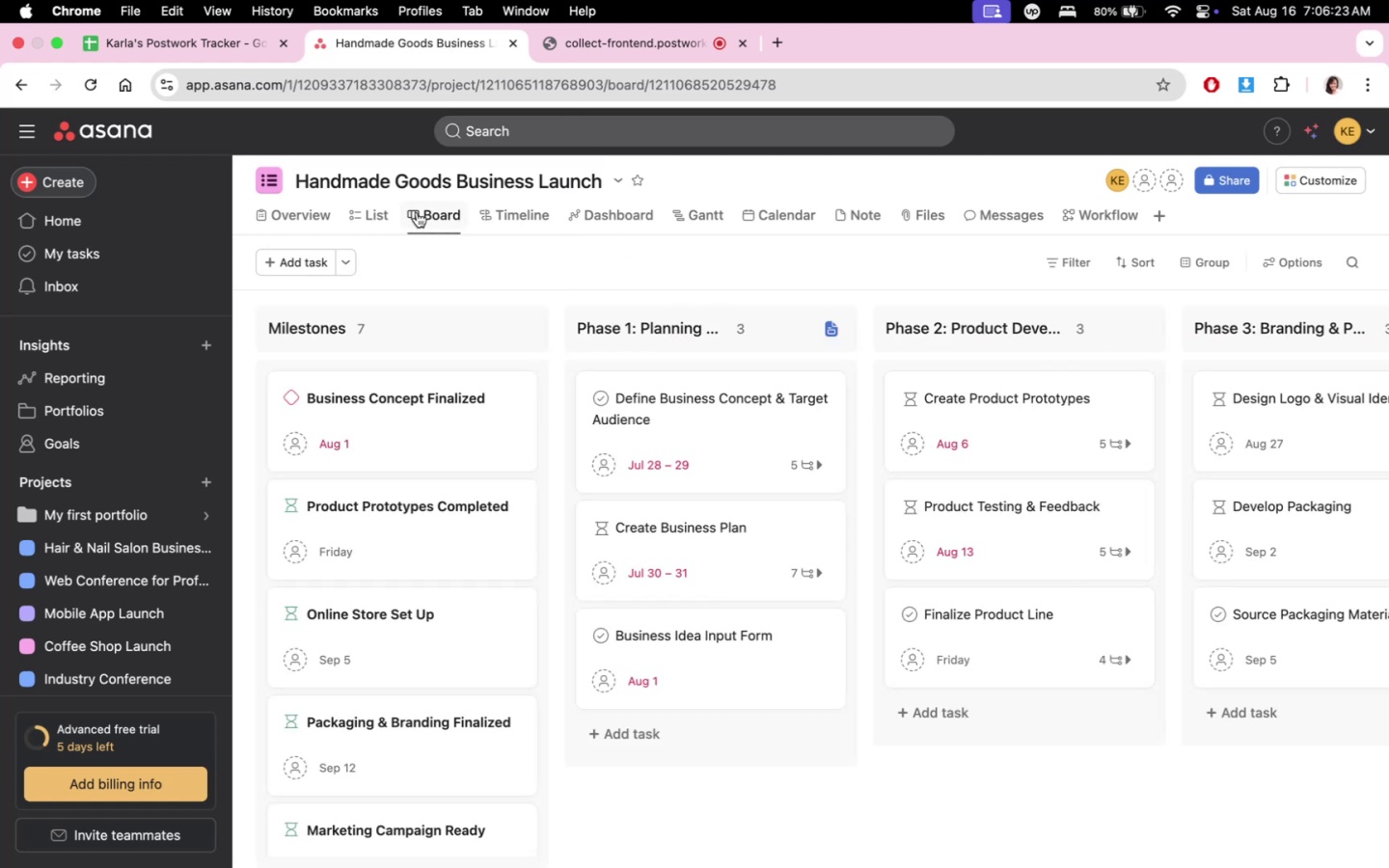 
left_click([382, 219])
 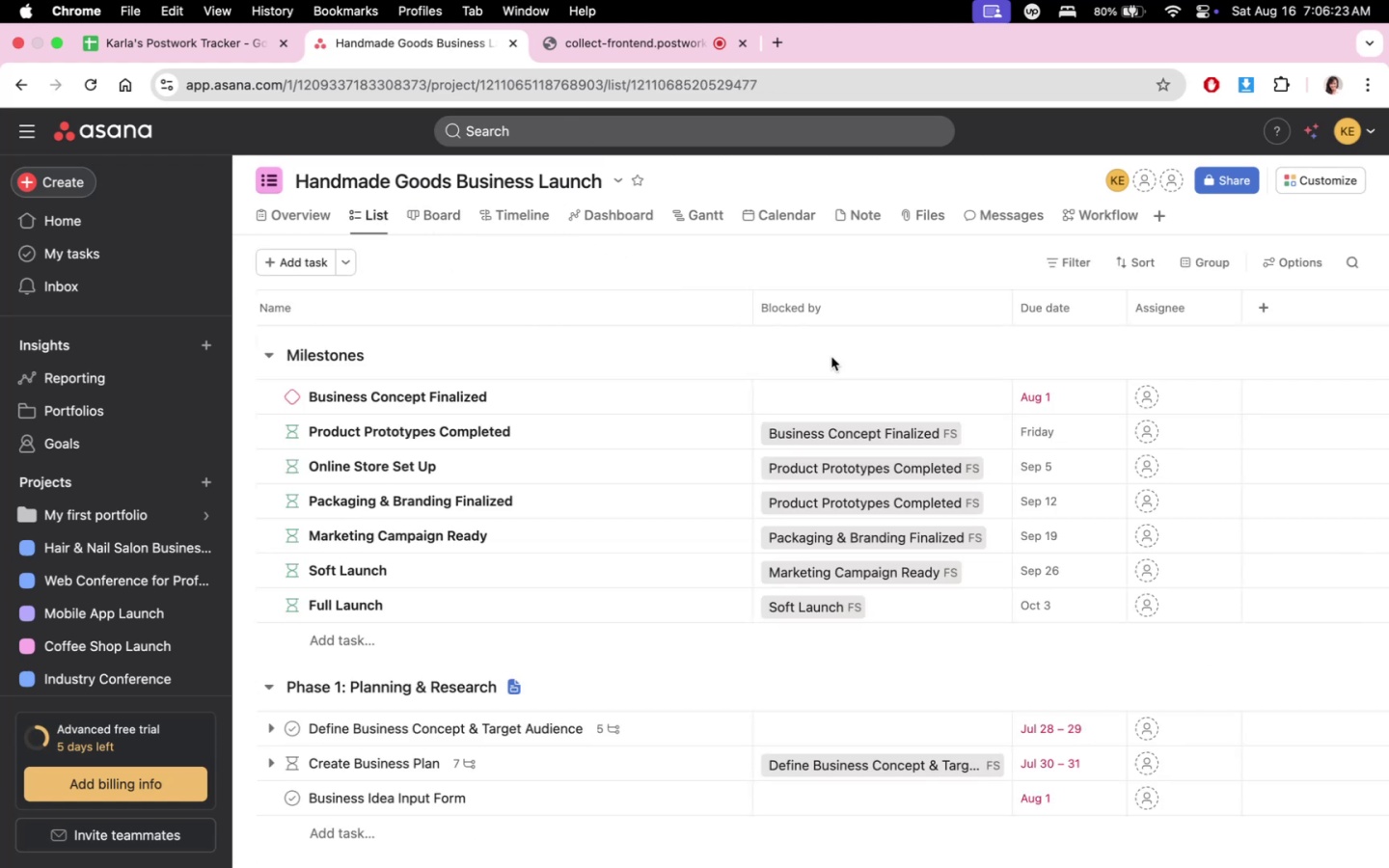 
scroll: coordinate [983, 559], scroll_direction: down, amount: 11.0
 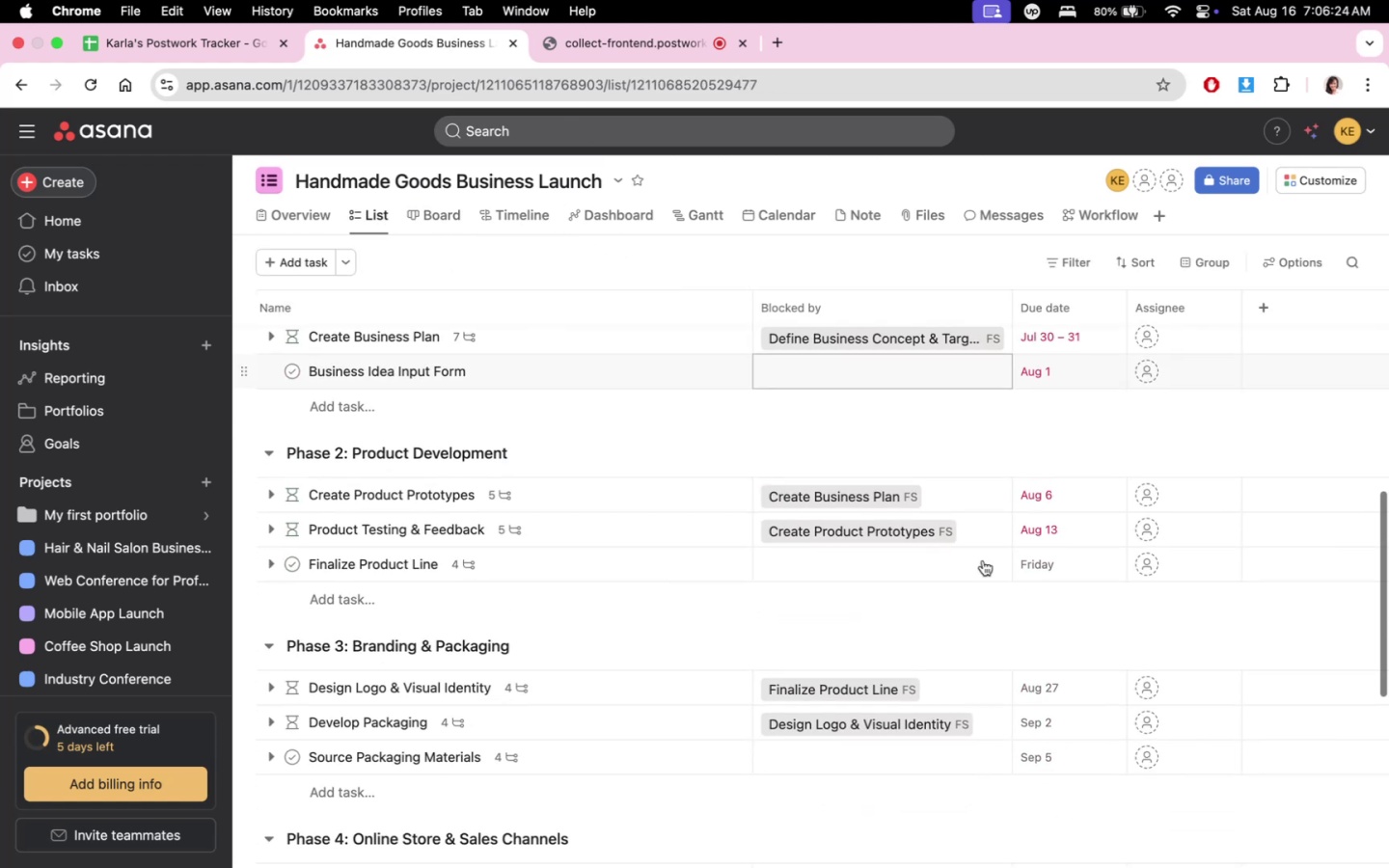 
scroll: coordinate [1028, 610], scroll_direction: up, amount: 21.0
 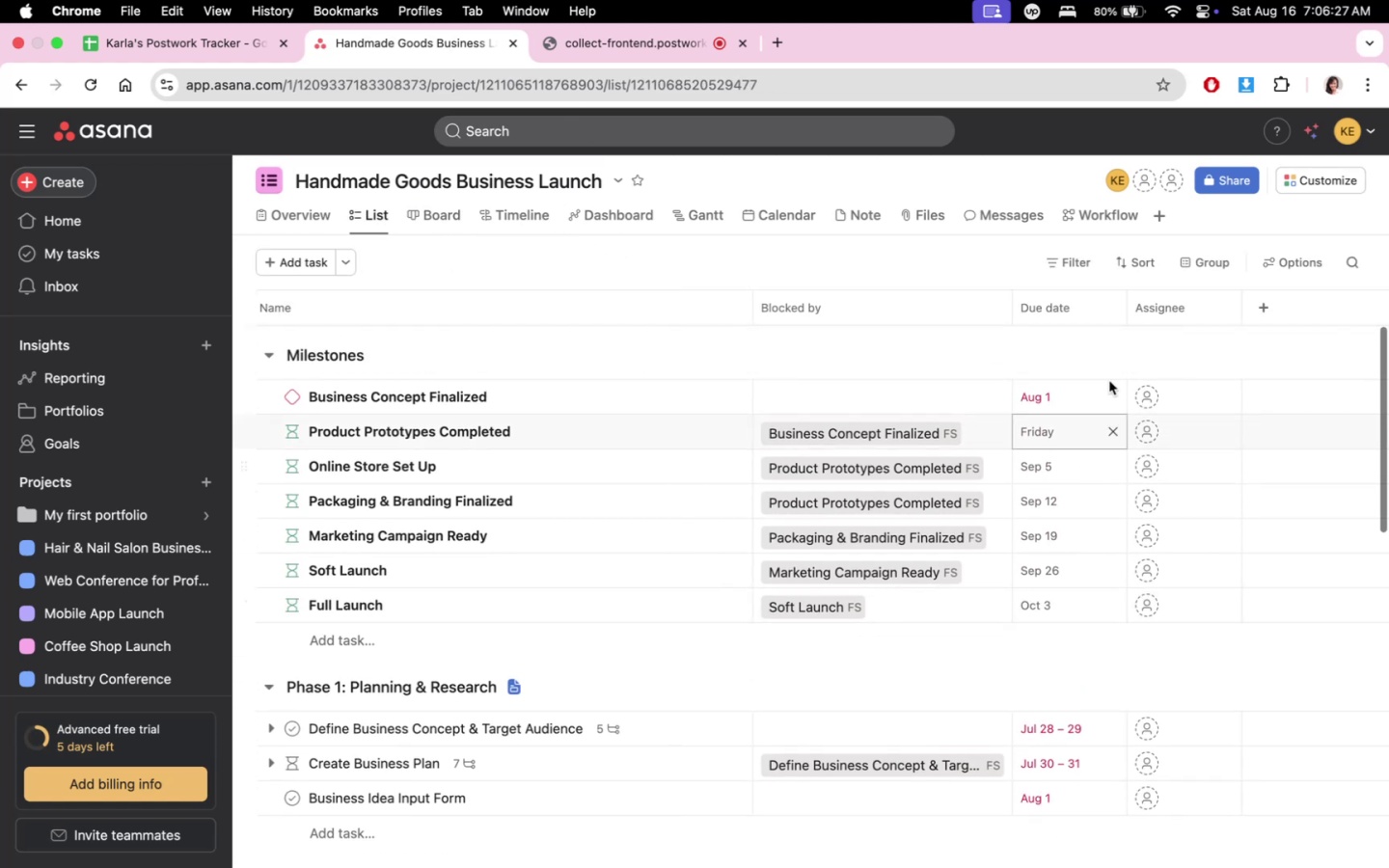 
scroll: coordinate [738, 472], scroll_direction: down, amount: 13.0
 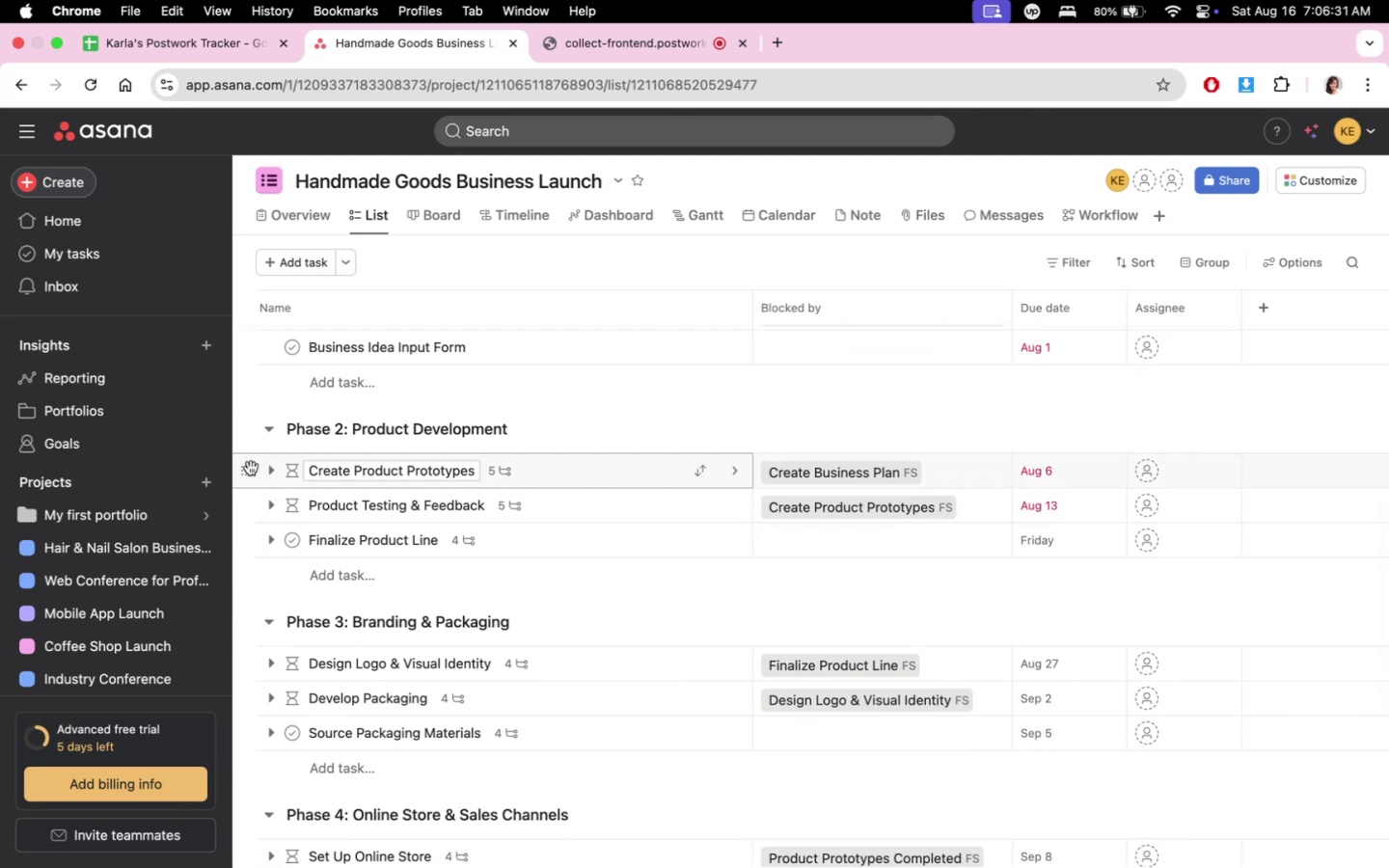 
scroll: coordinate [513, 473], scroll_direction: up, amount: 4.0
 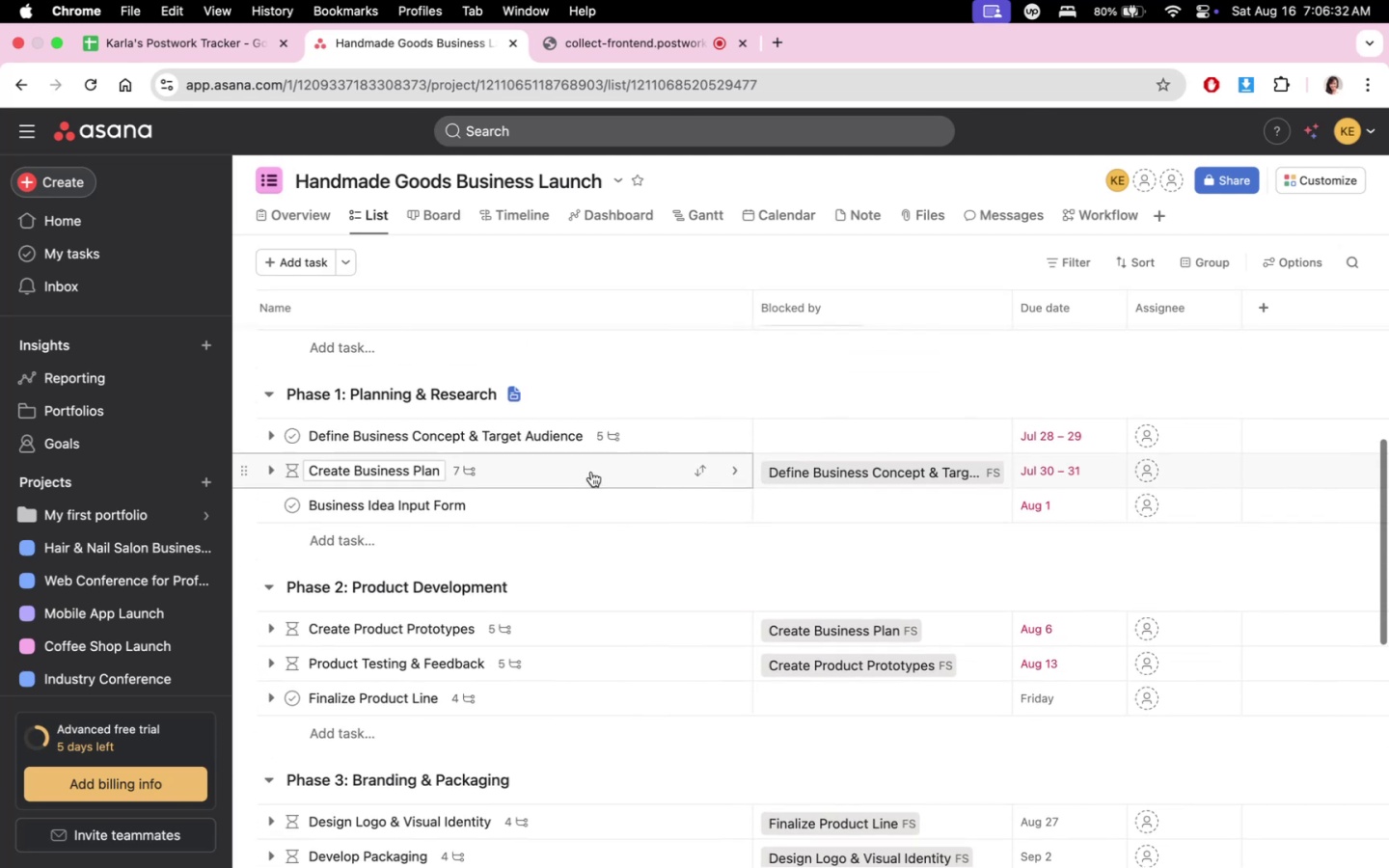 
scroll: coordinate [597, 507], scroll_direction: down, amount: 6.0
 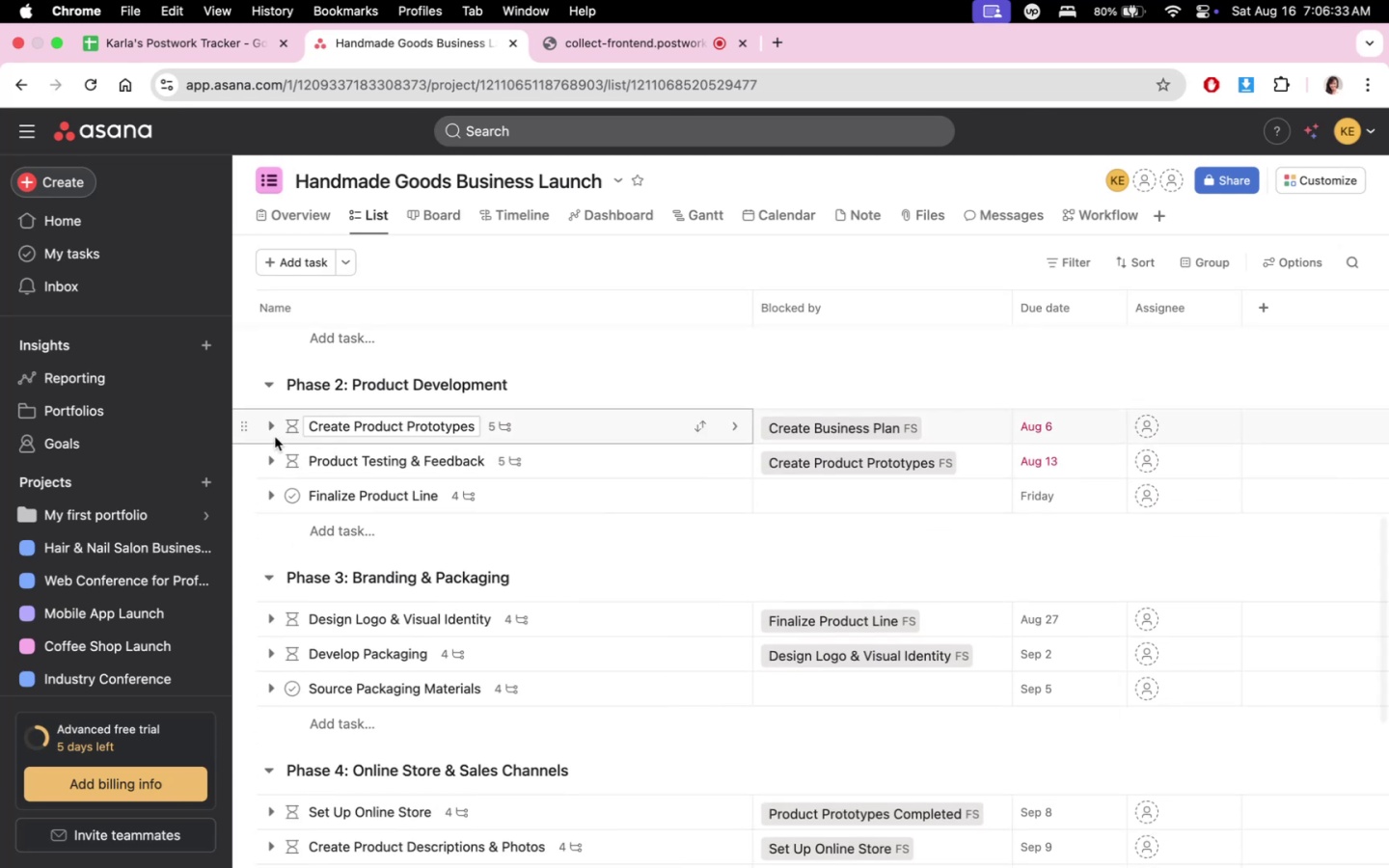 
left_click([273, 430])
 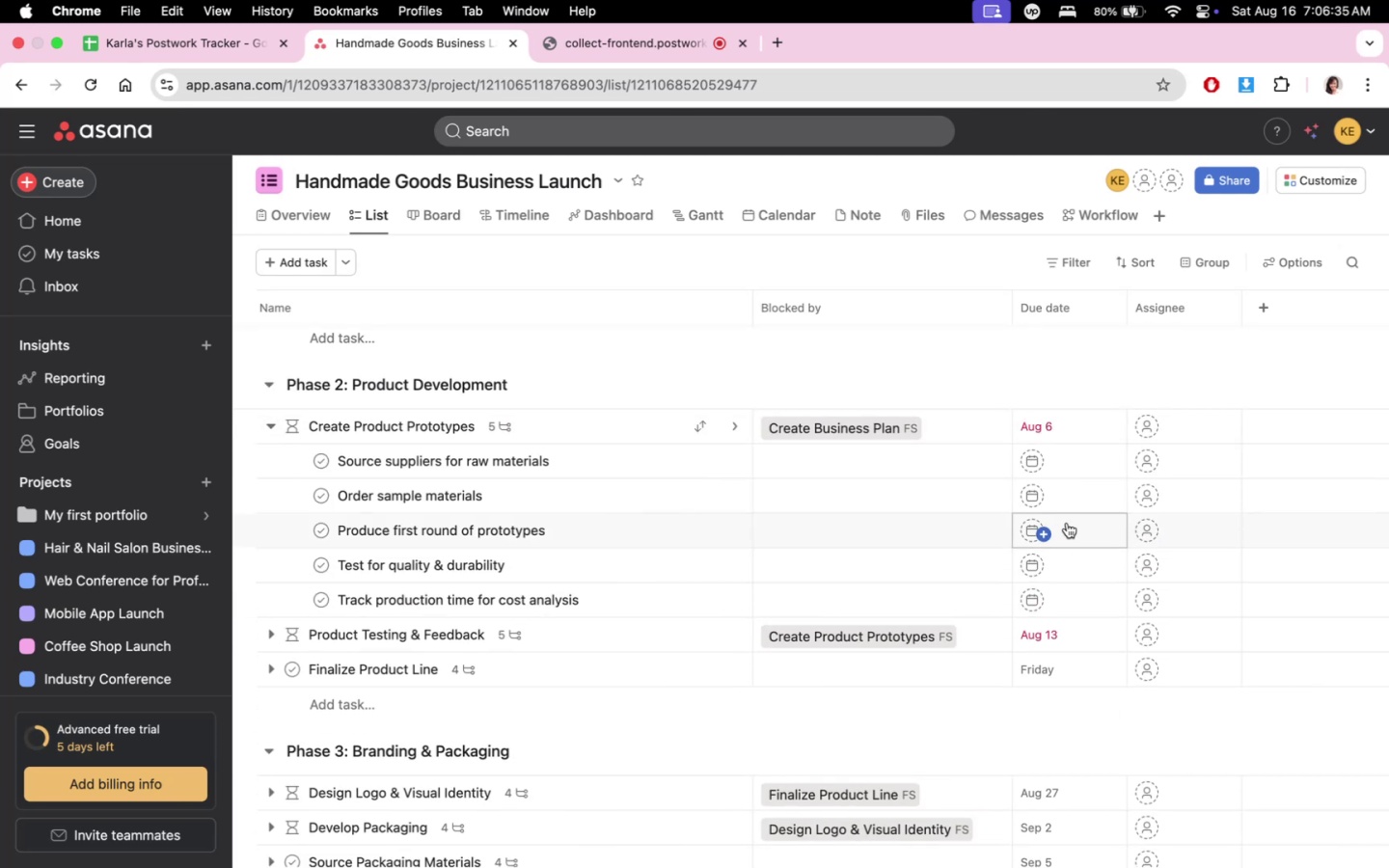 
left_click([1073, 456])
 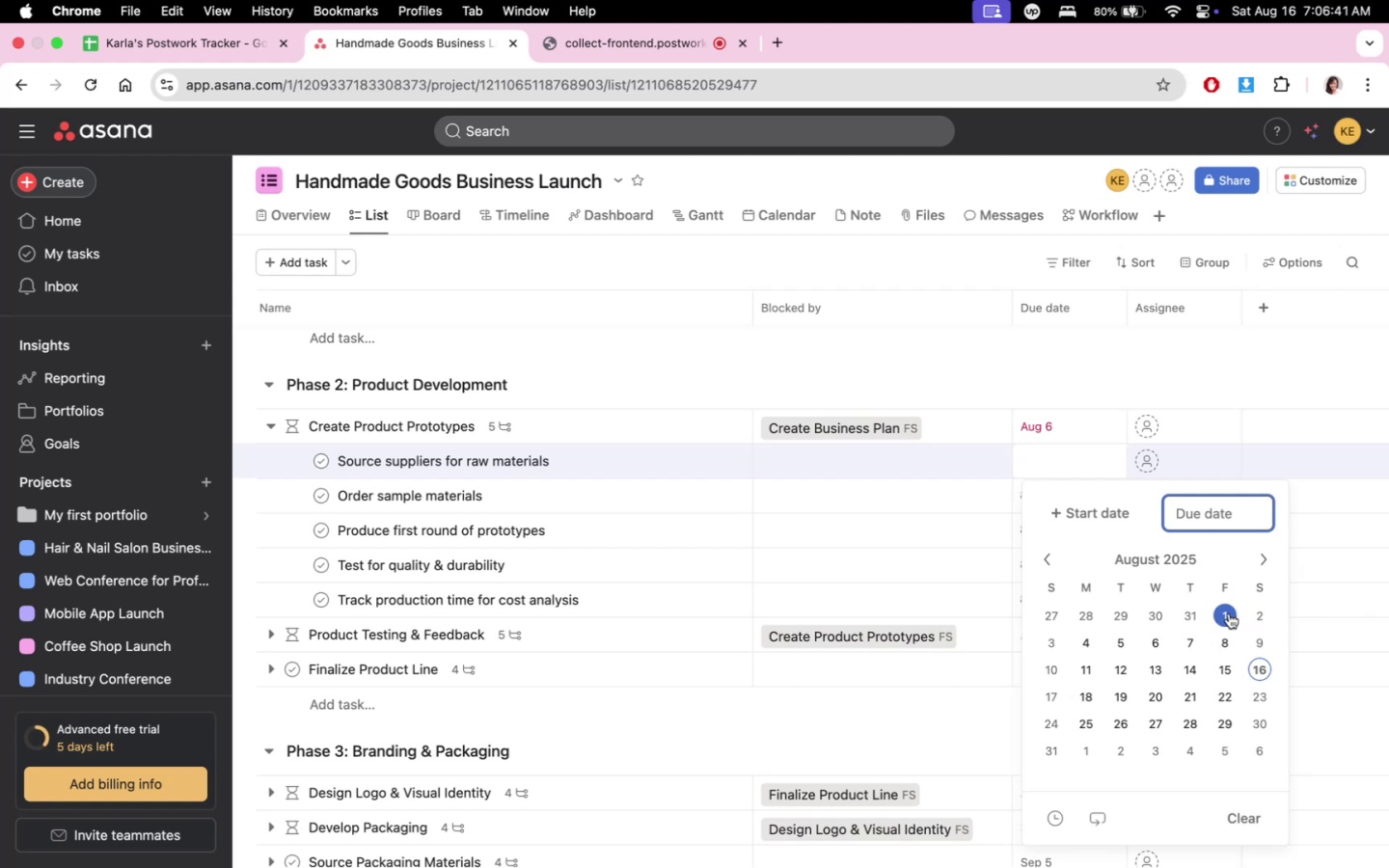 
wait(10.91)
 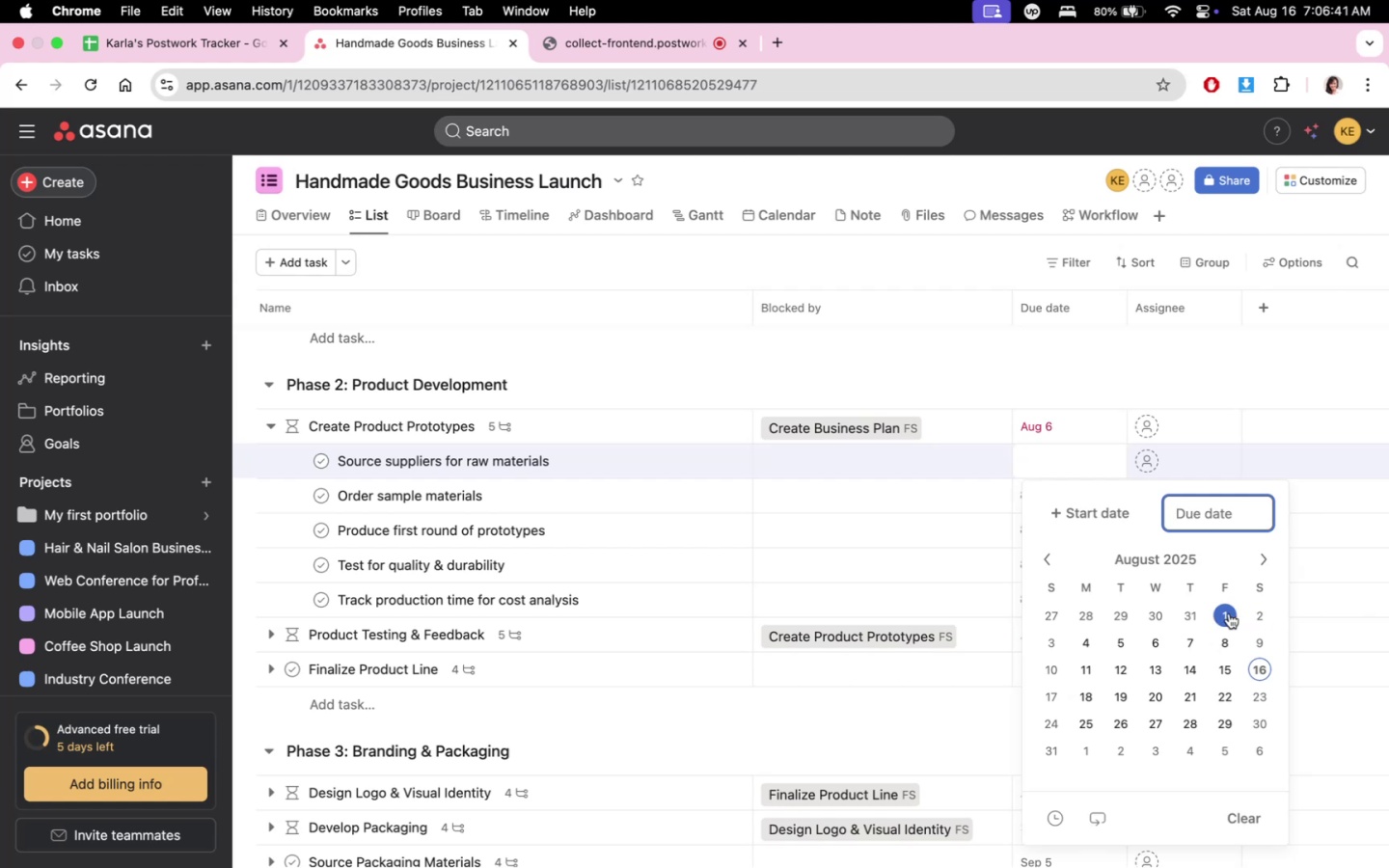 
left_click([1066, 418])
 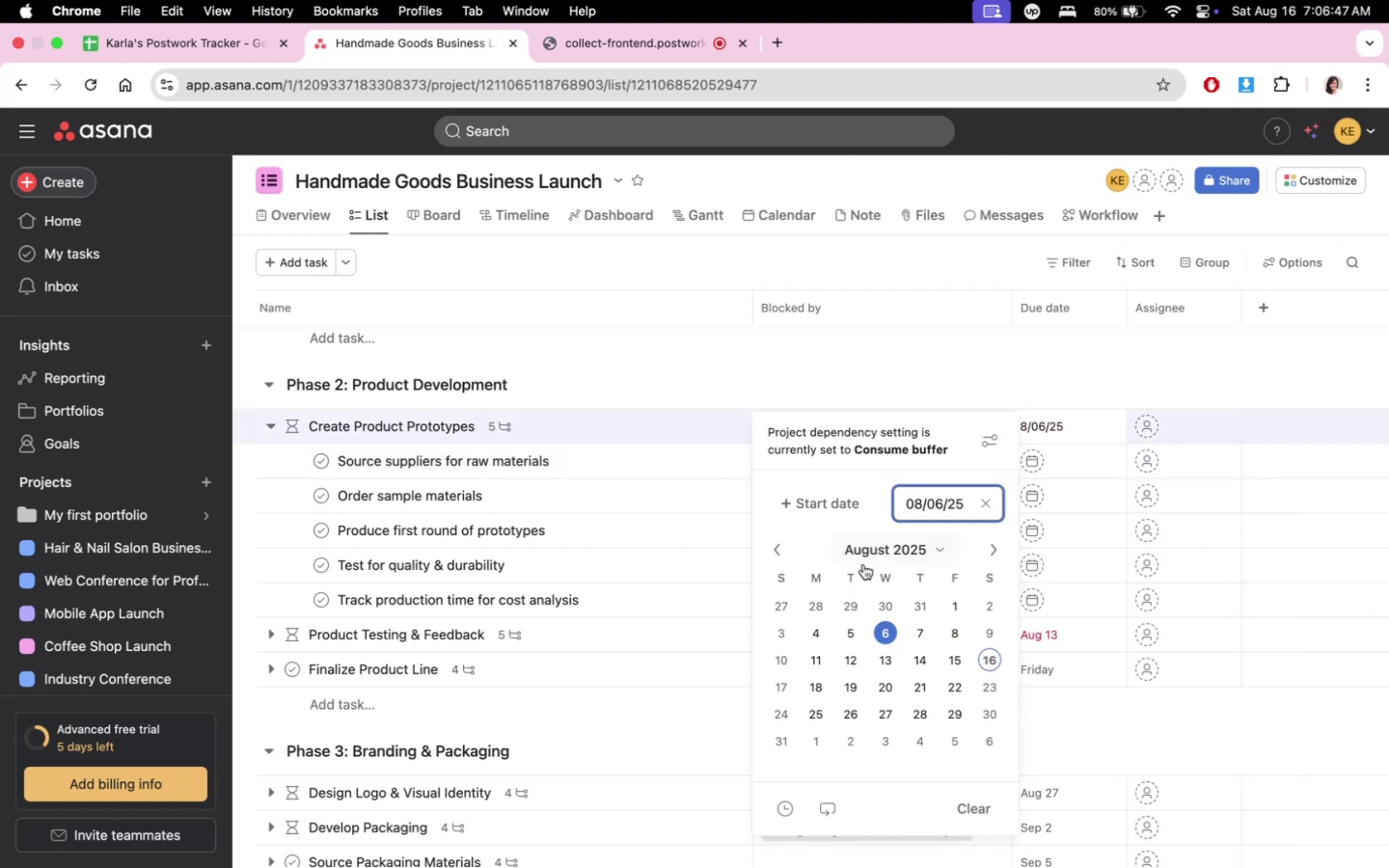 
left_click([840, 495])
 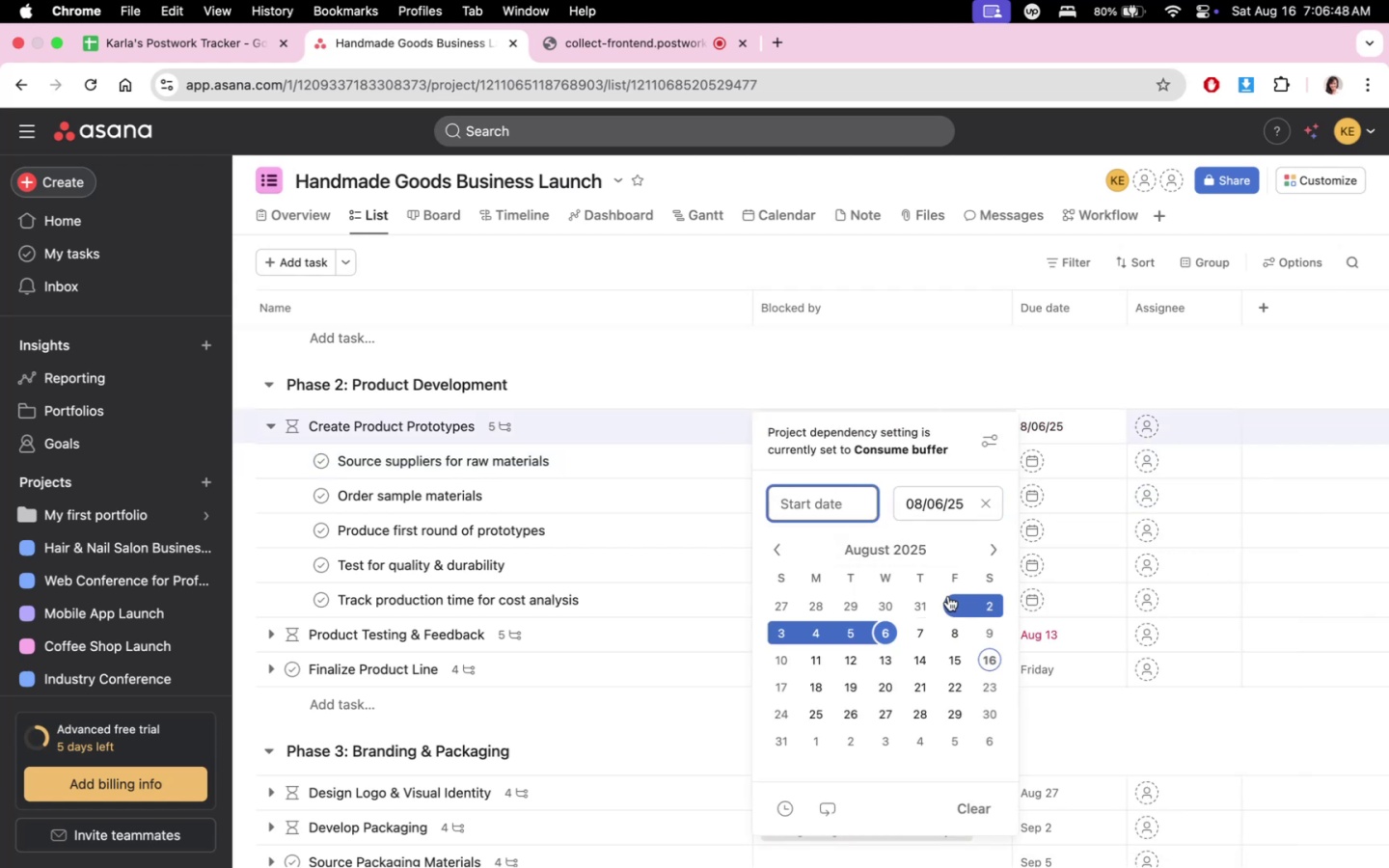 
left_click([967, 596])
 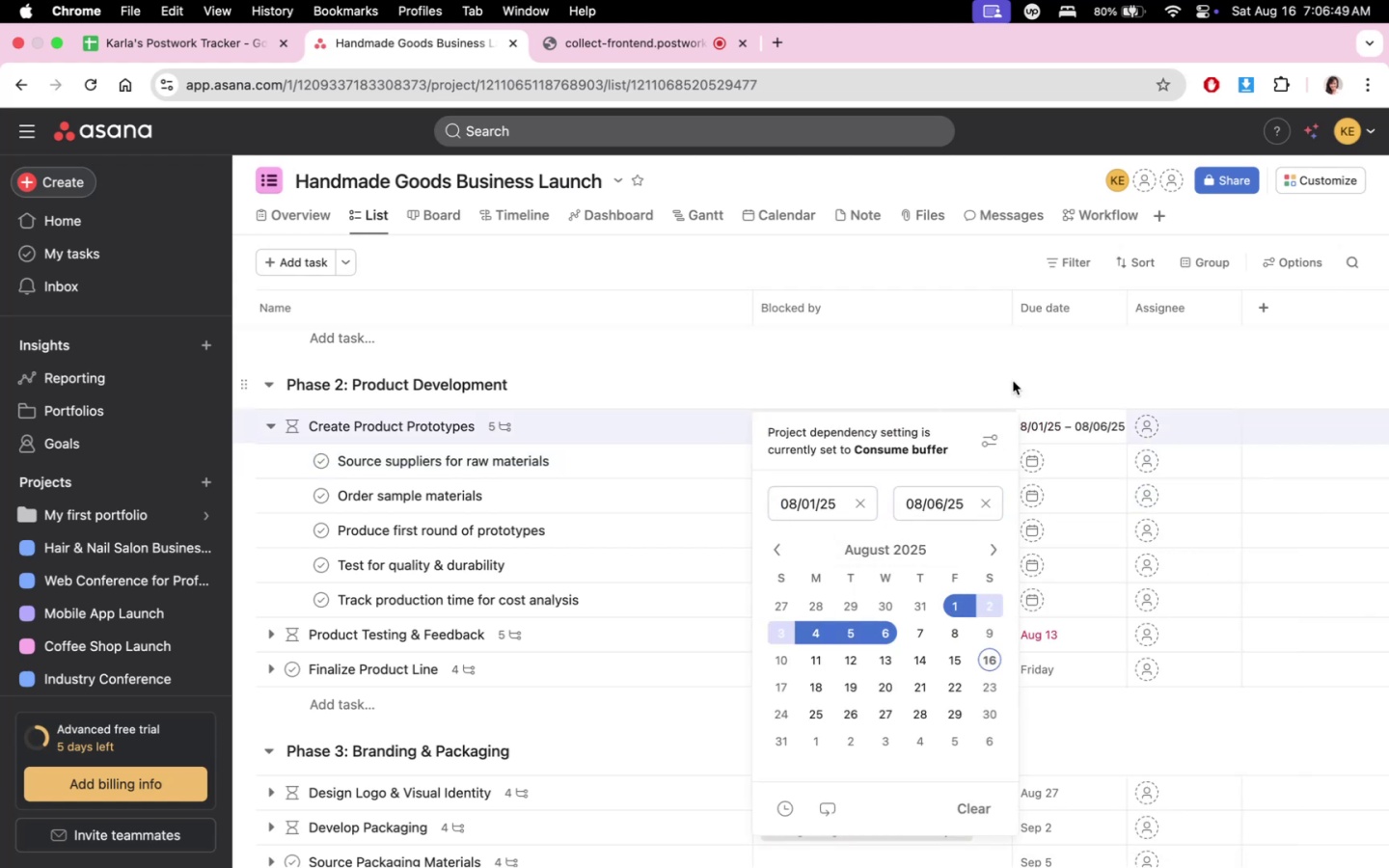 
double_click([1021, 353])
 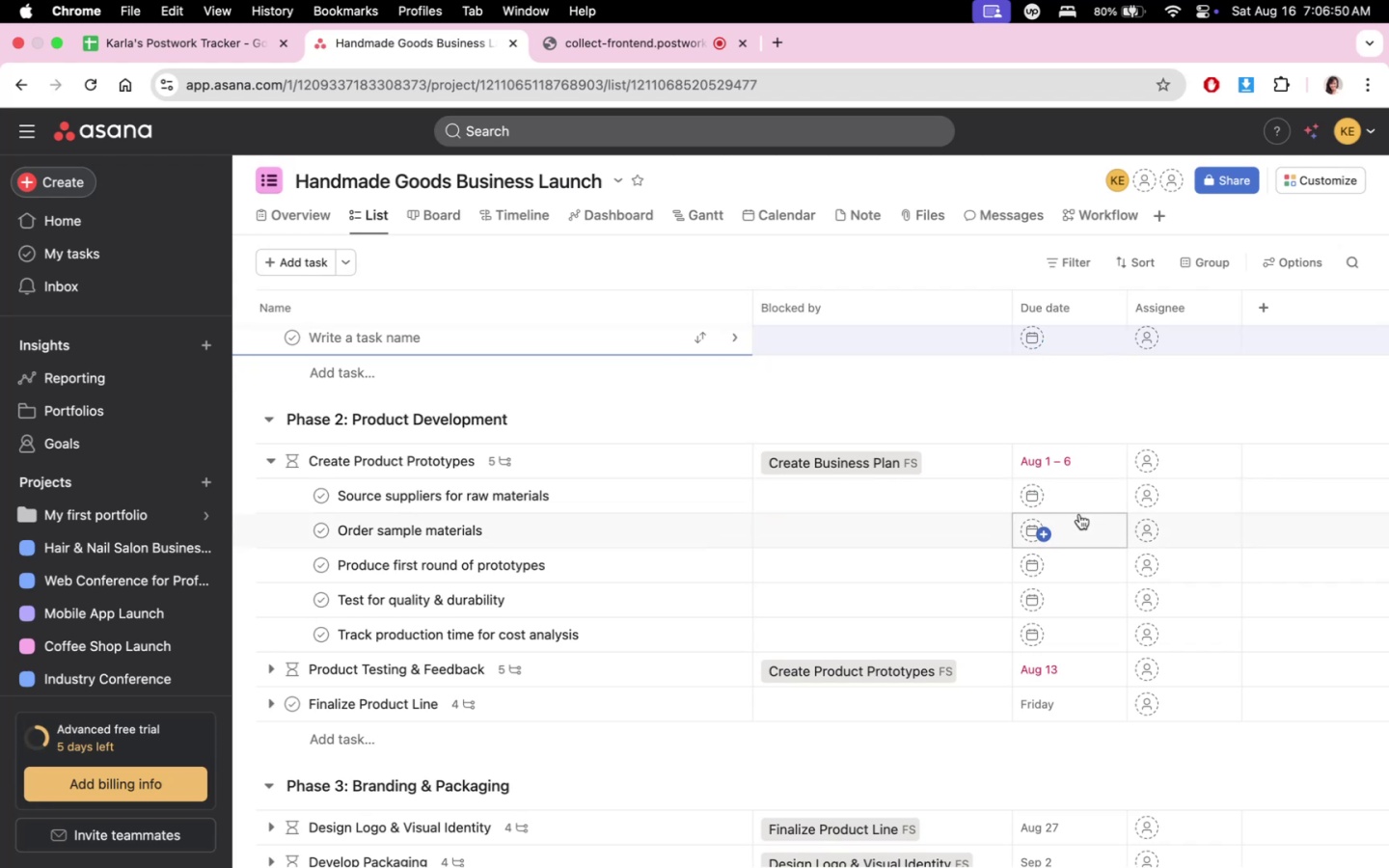 
left_click([1079, 498])
 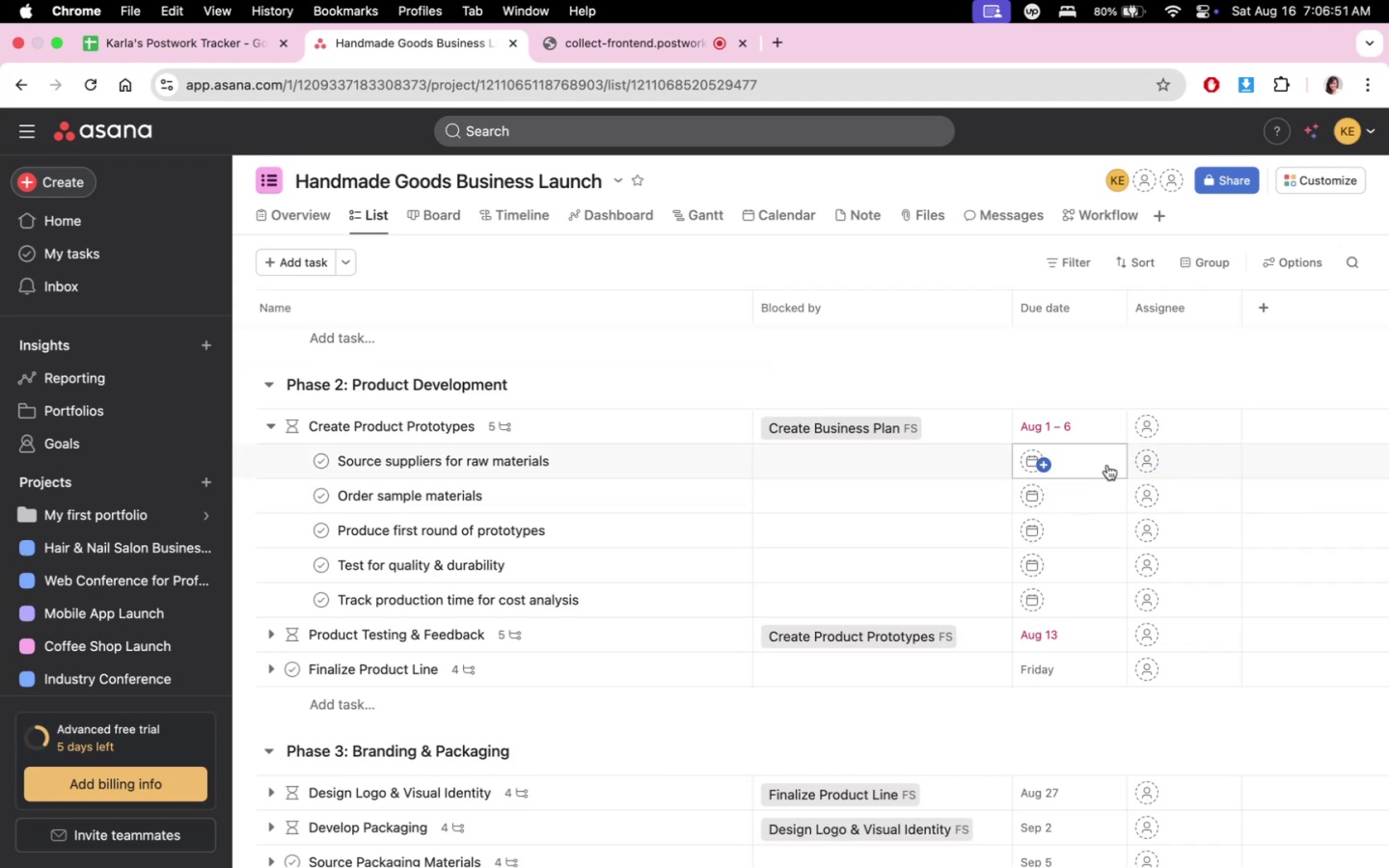 
left_click([1088, 463])
 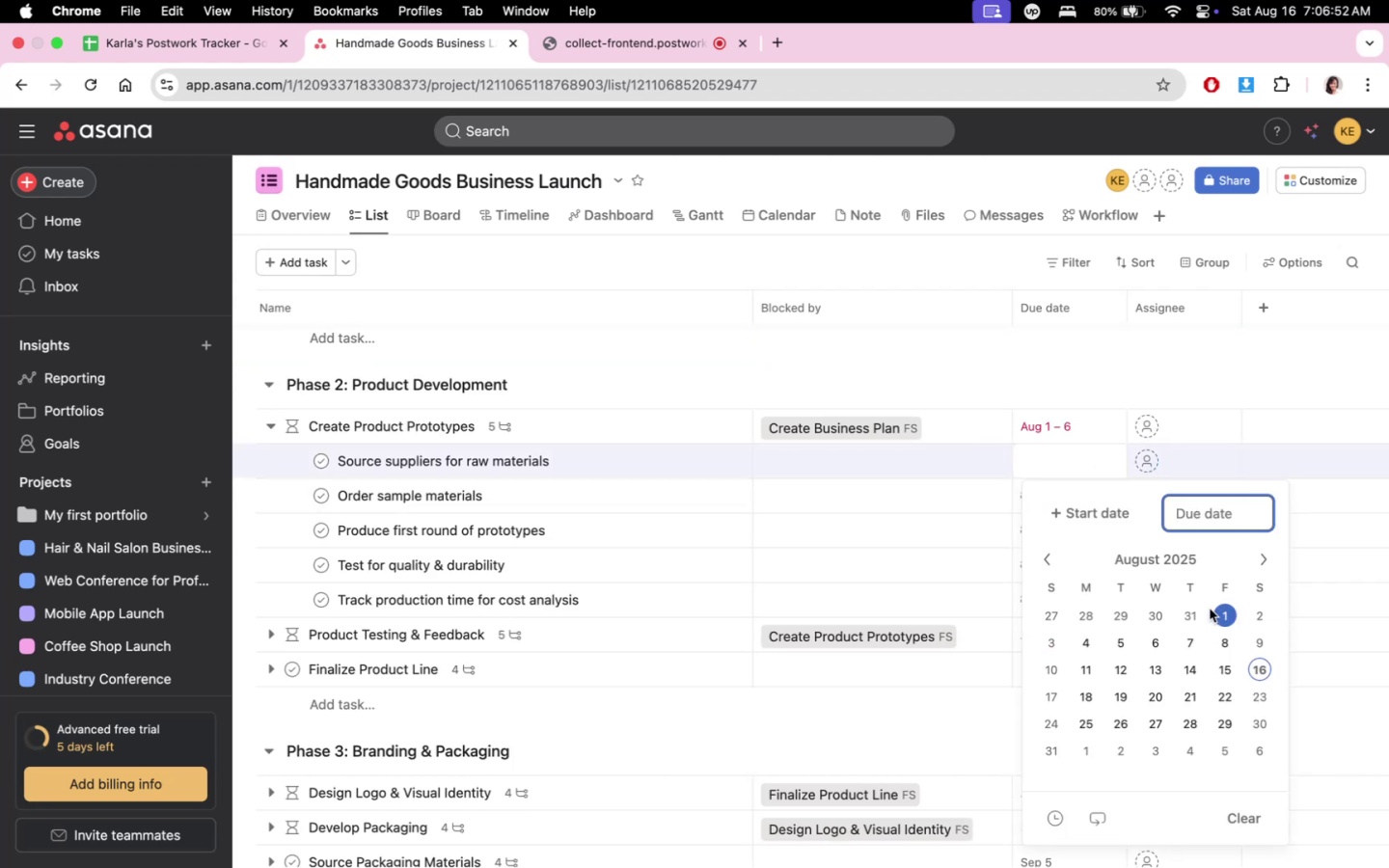 
left_click([1218, 614])
 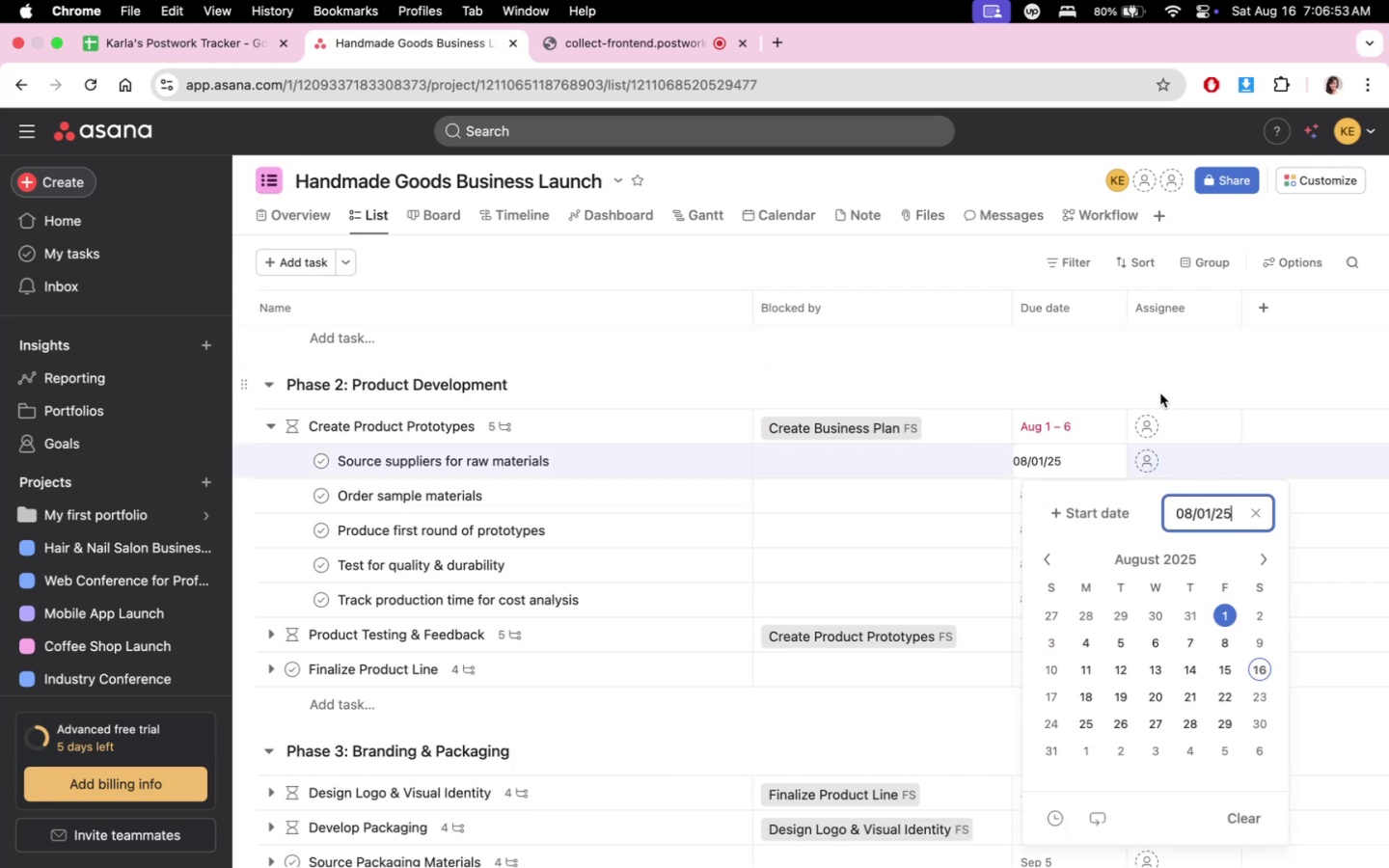 
double_click([1157, 391])
 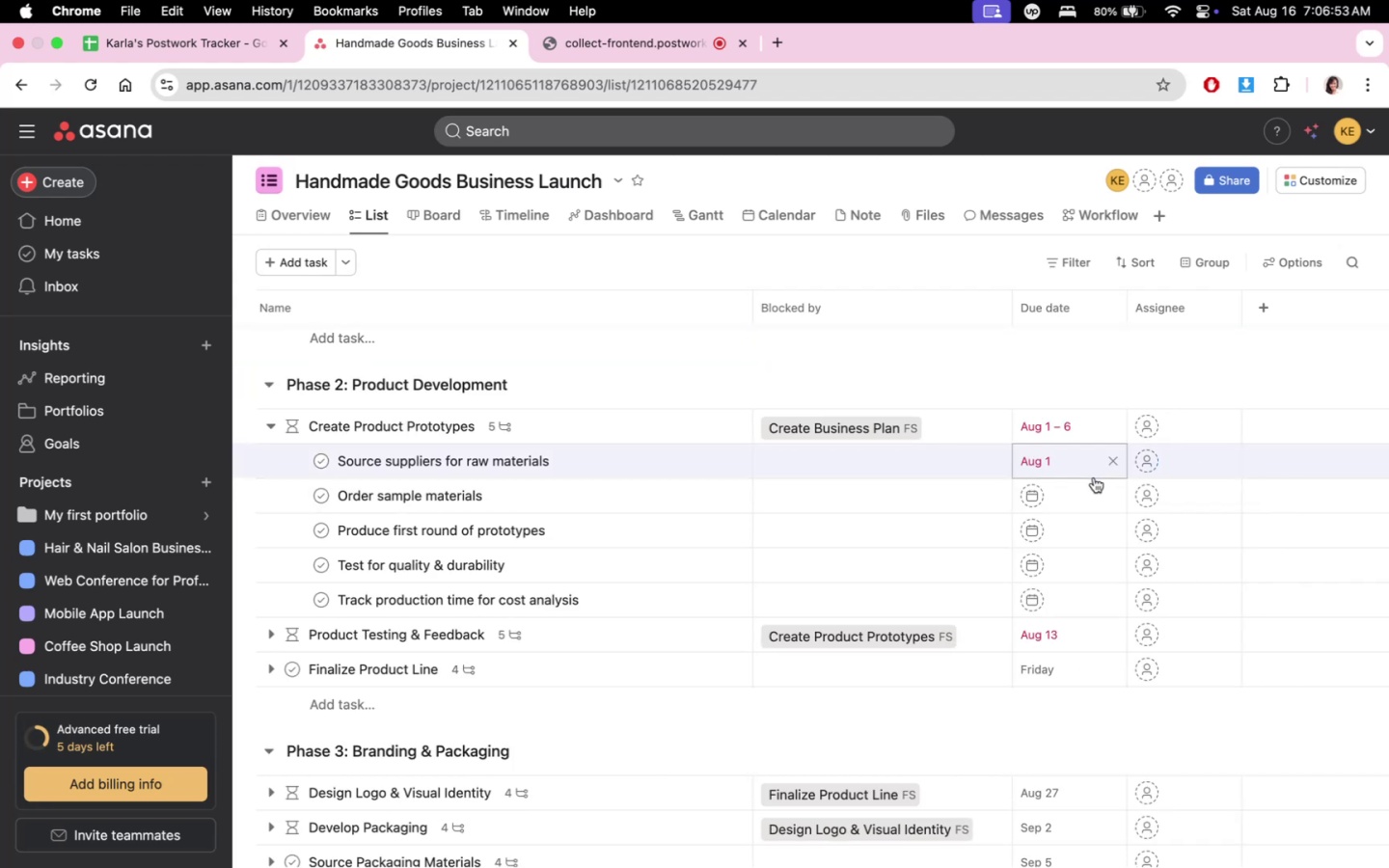 
left_click([1088, 495])
 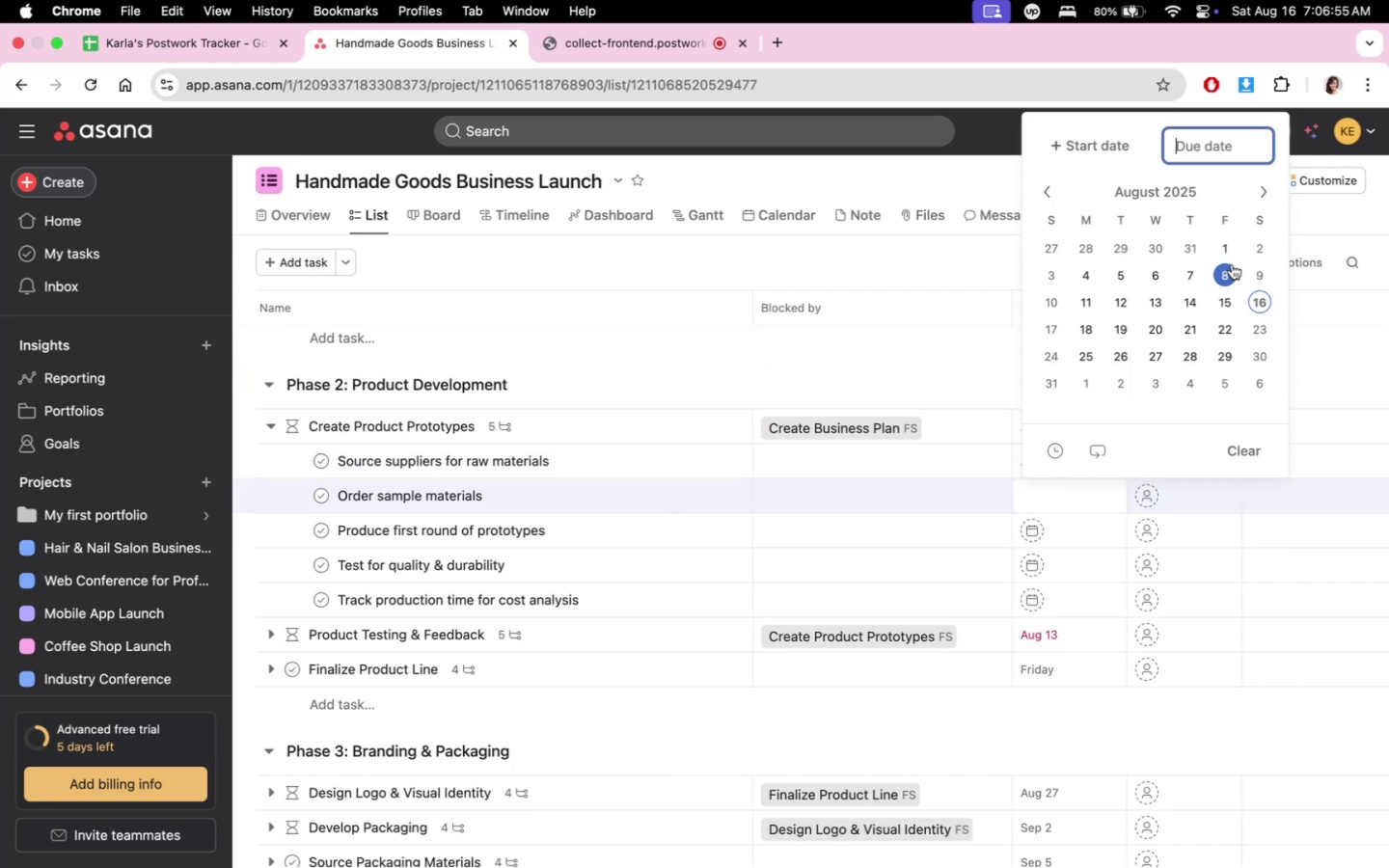 
left_click([1232, 246])
 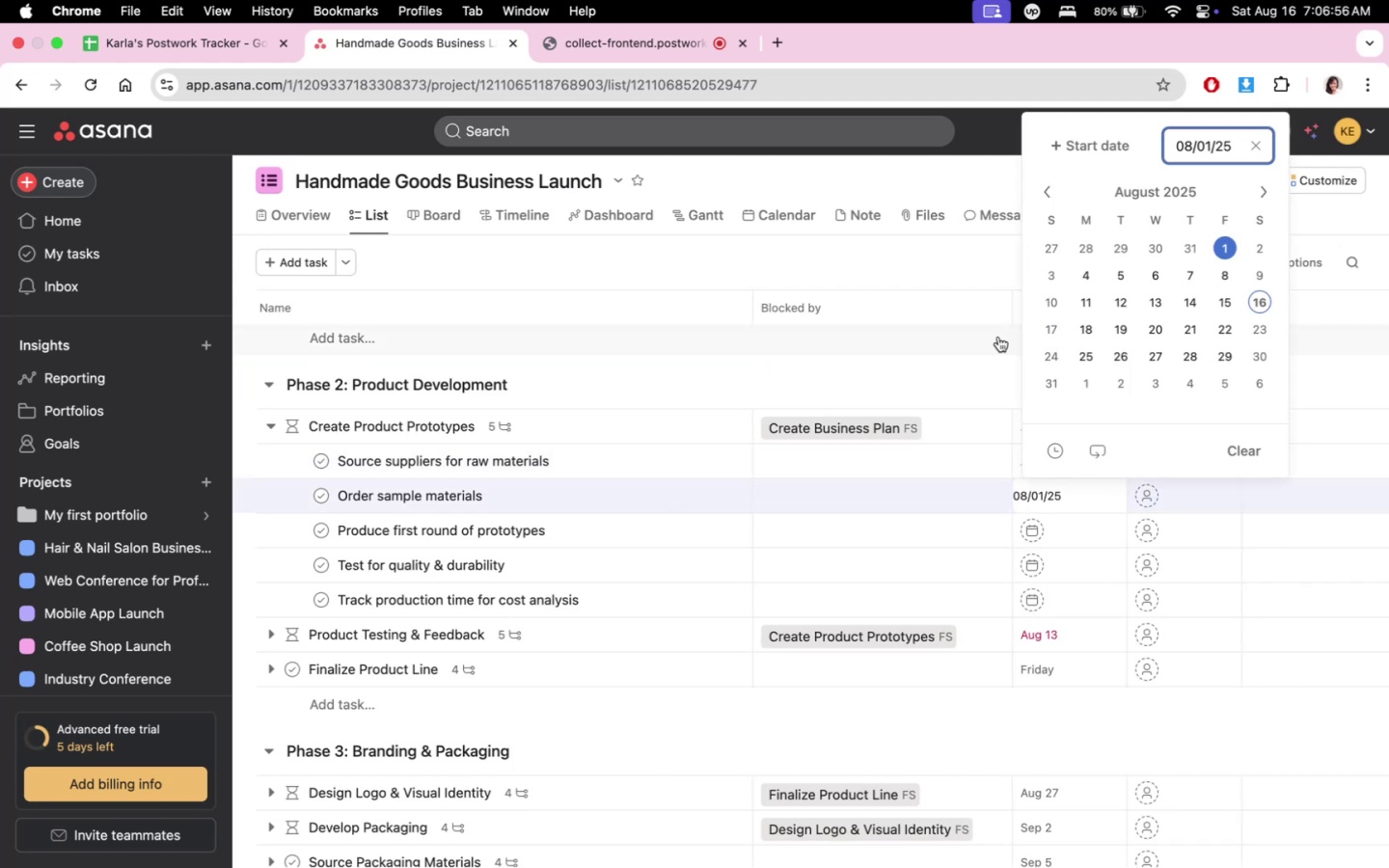 
left_click([954, 356])
 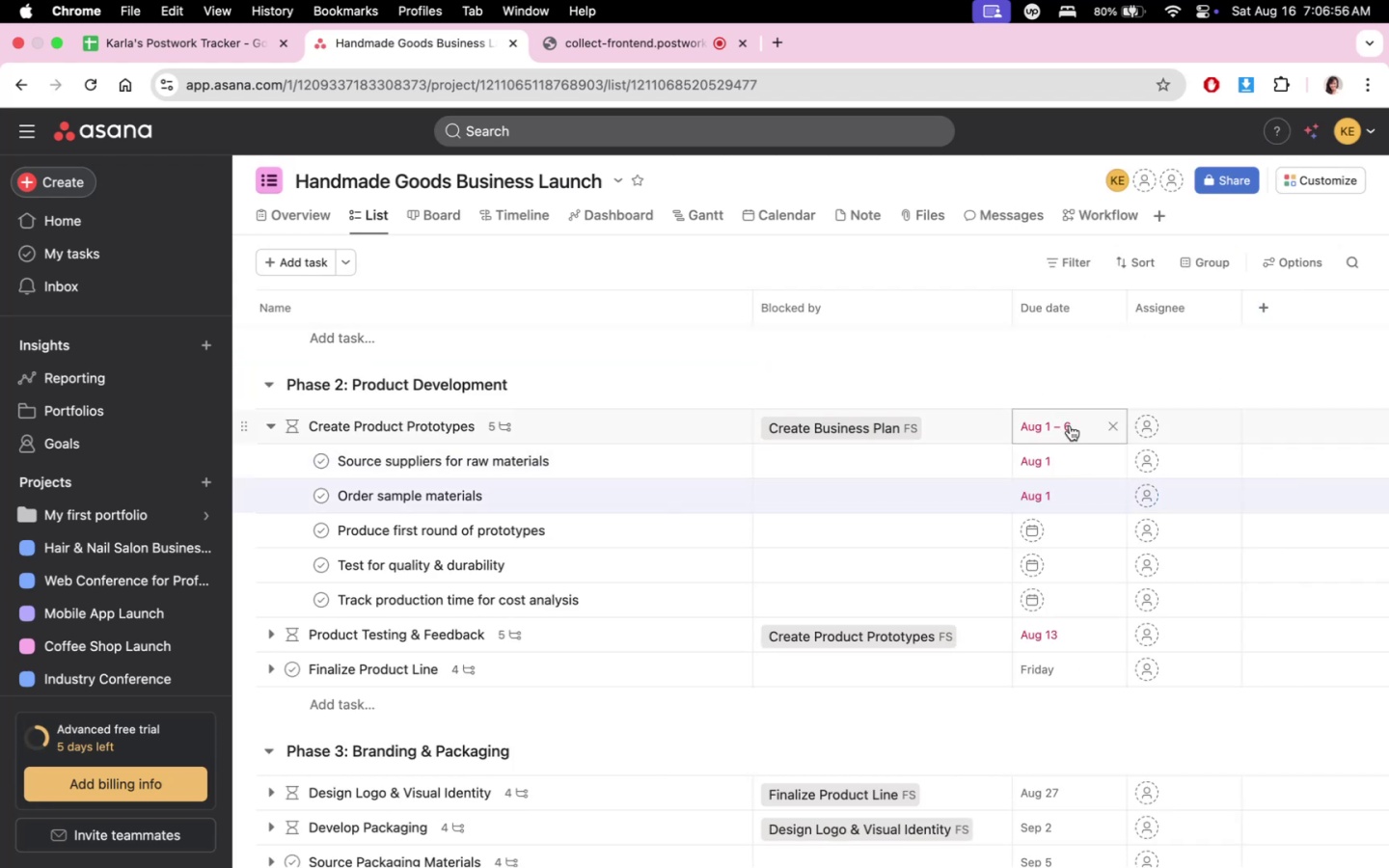 
scroll: coordinate [1091, 475], scroll_direction: down, amount: 2.0
 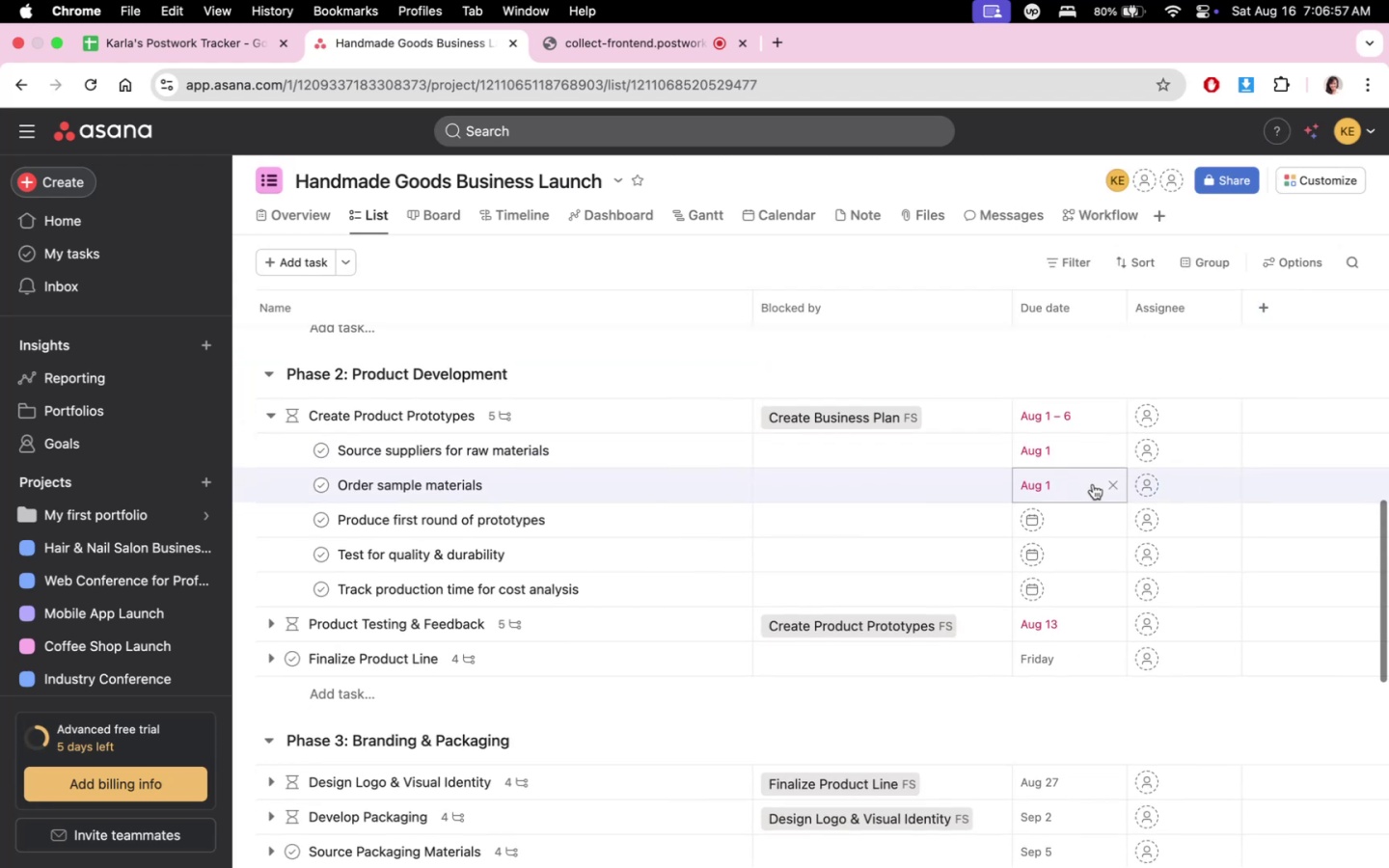 
left_click([1093, 488])
 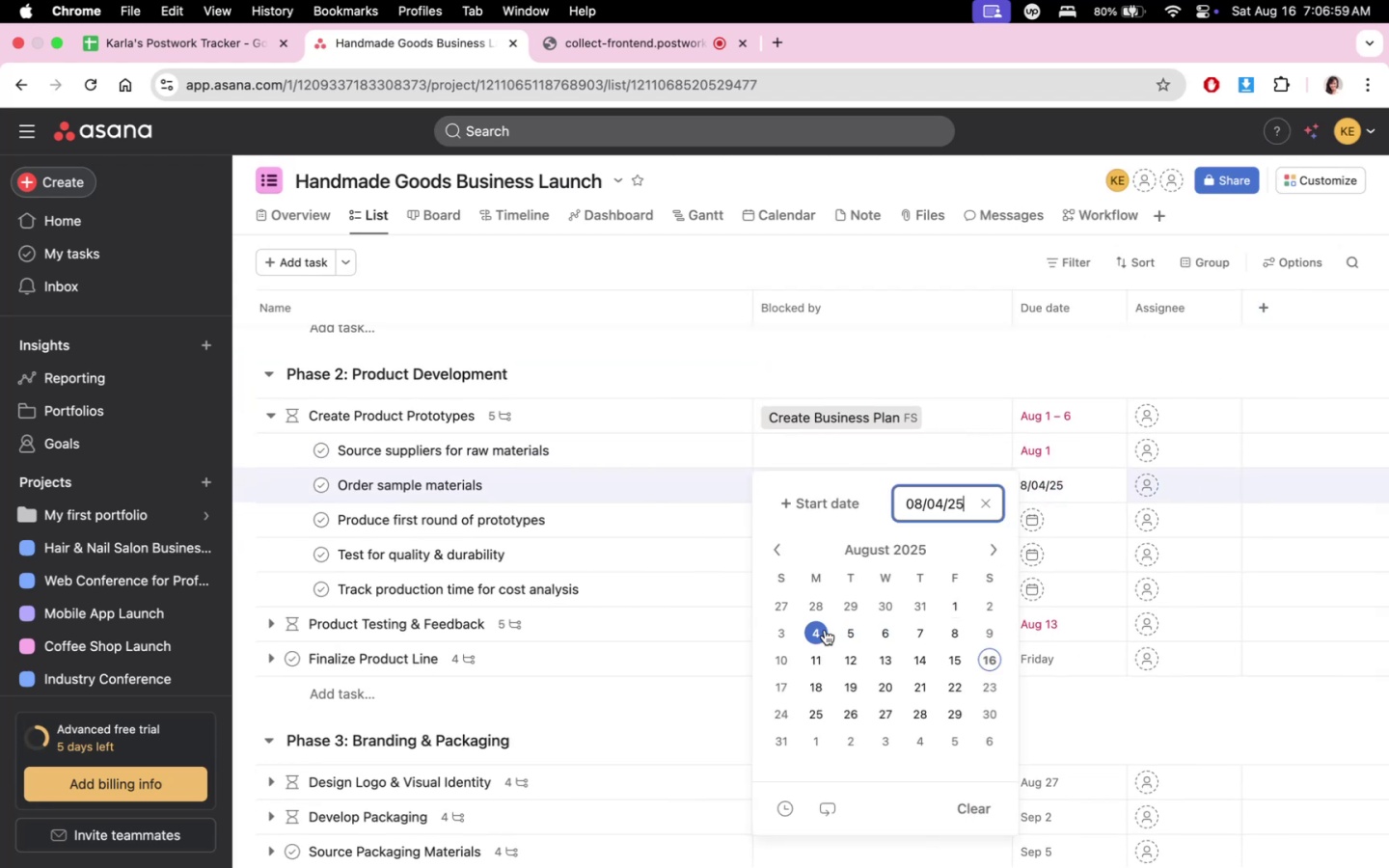 
double_click([1158, 356])
 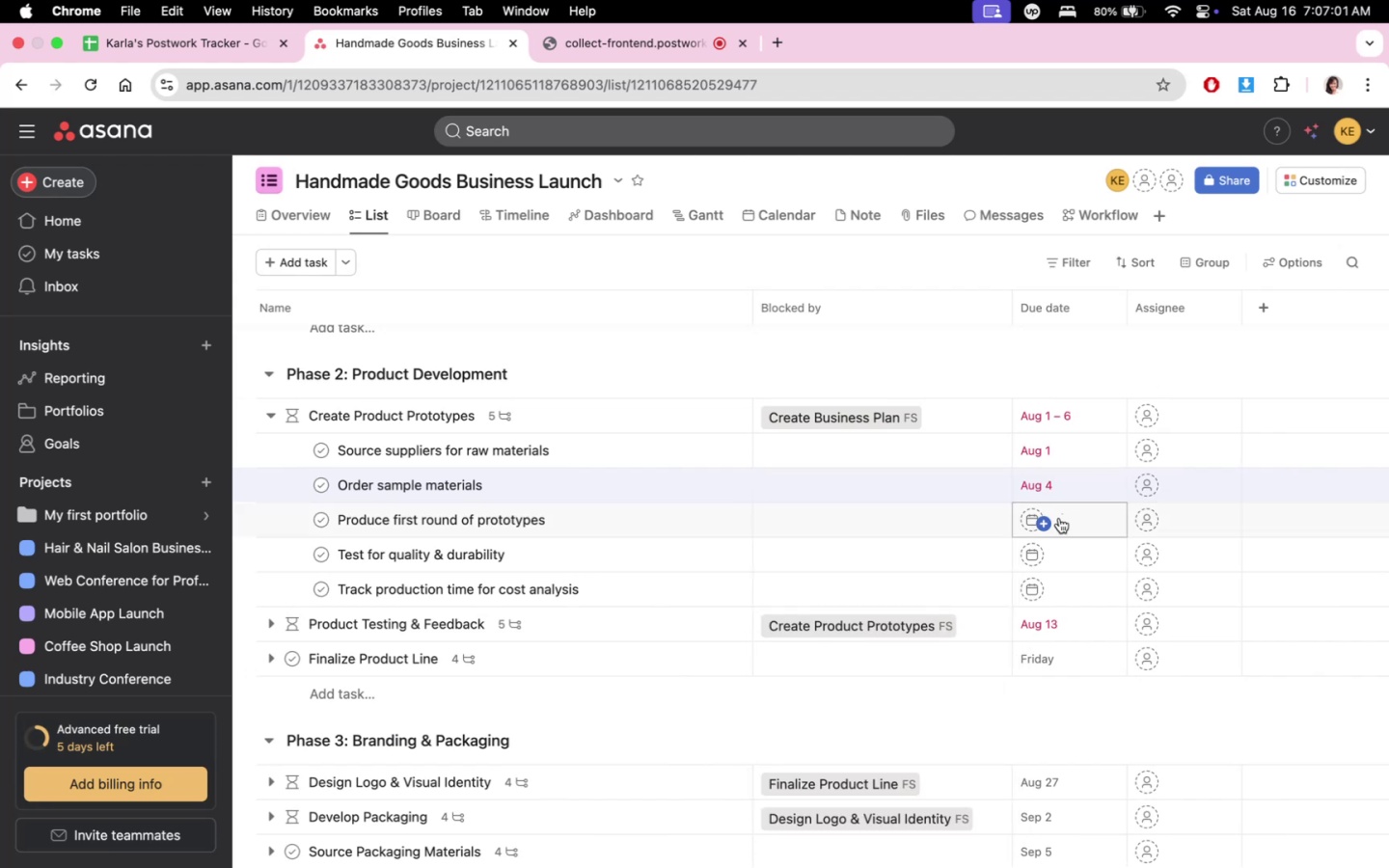 
left_click([1076, 487])
 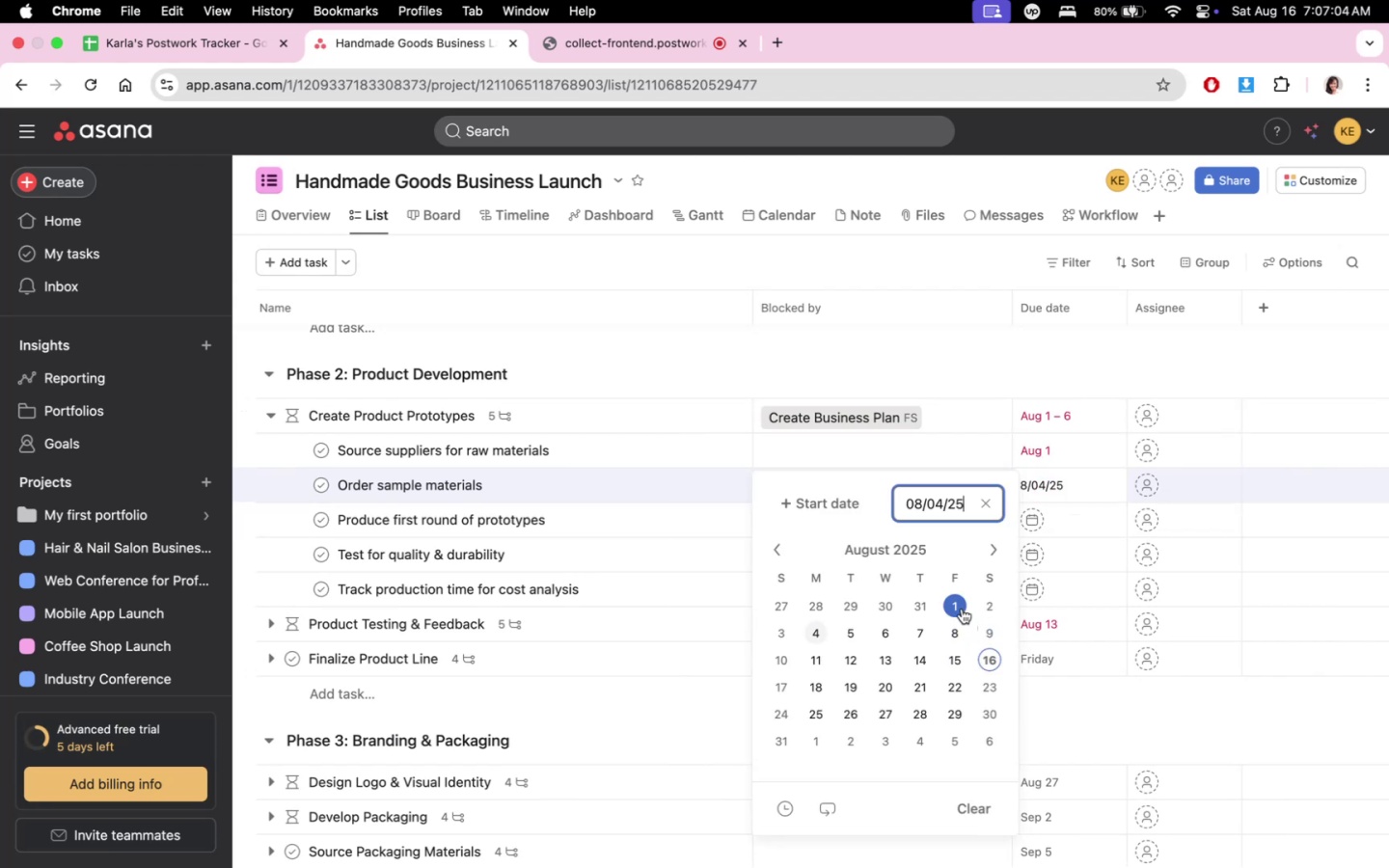 
left_click([979, 603])
 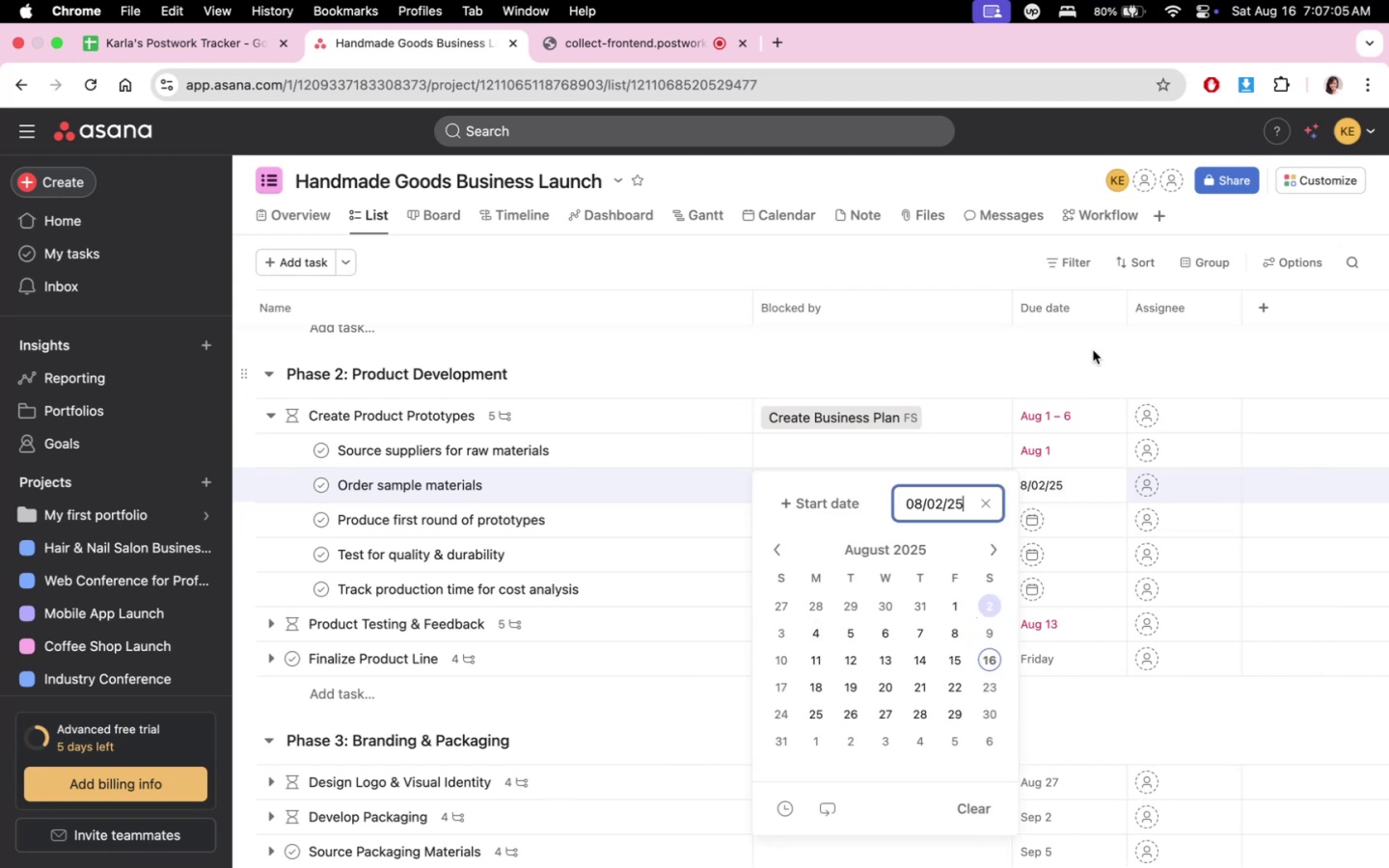 
double_click([1093, 350])
 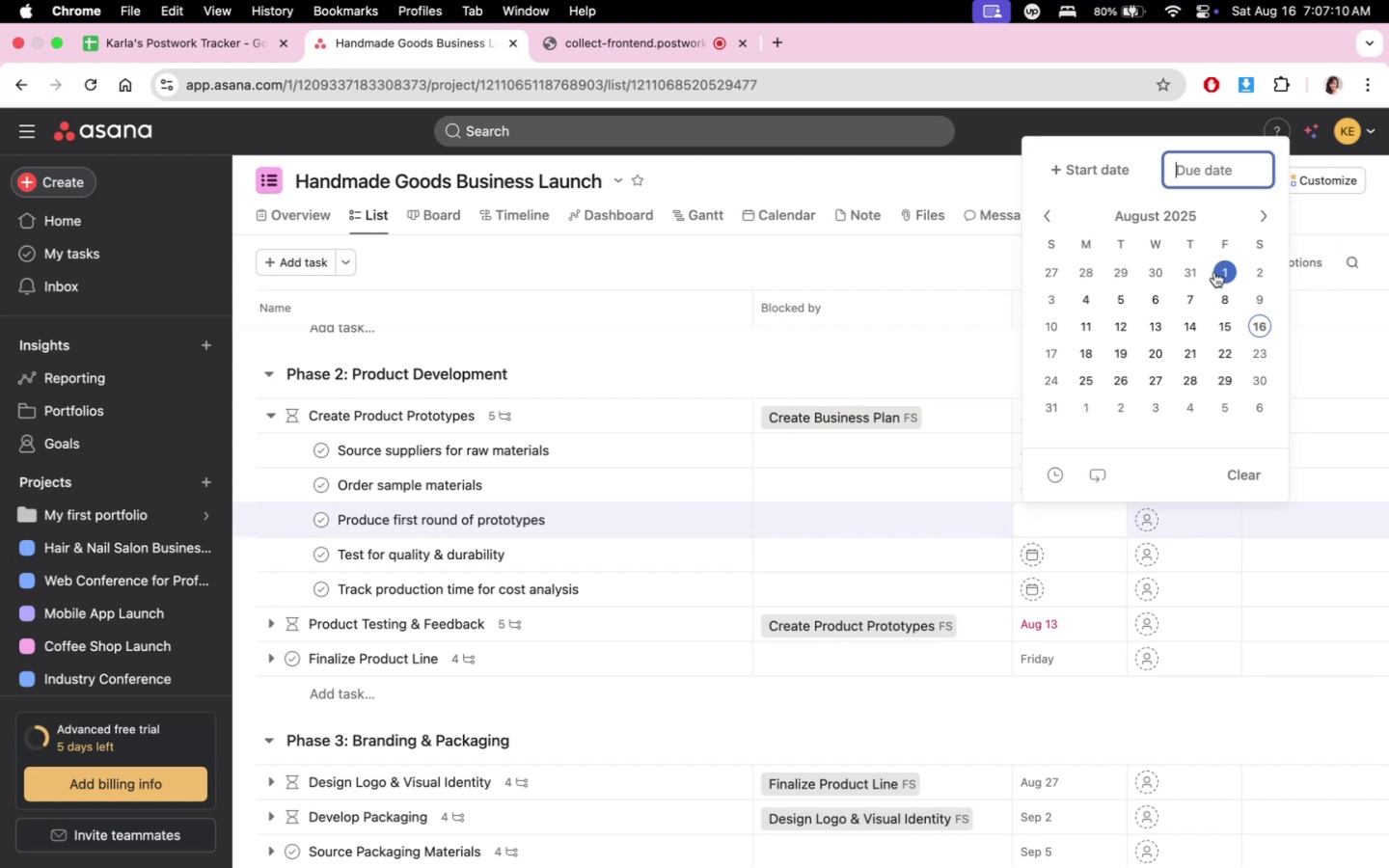 
wait(6.8)
 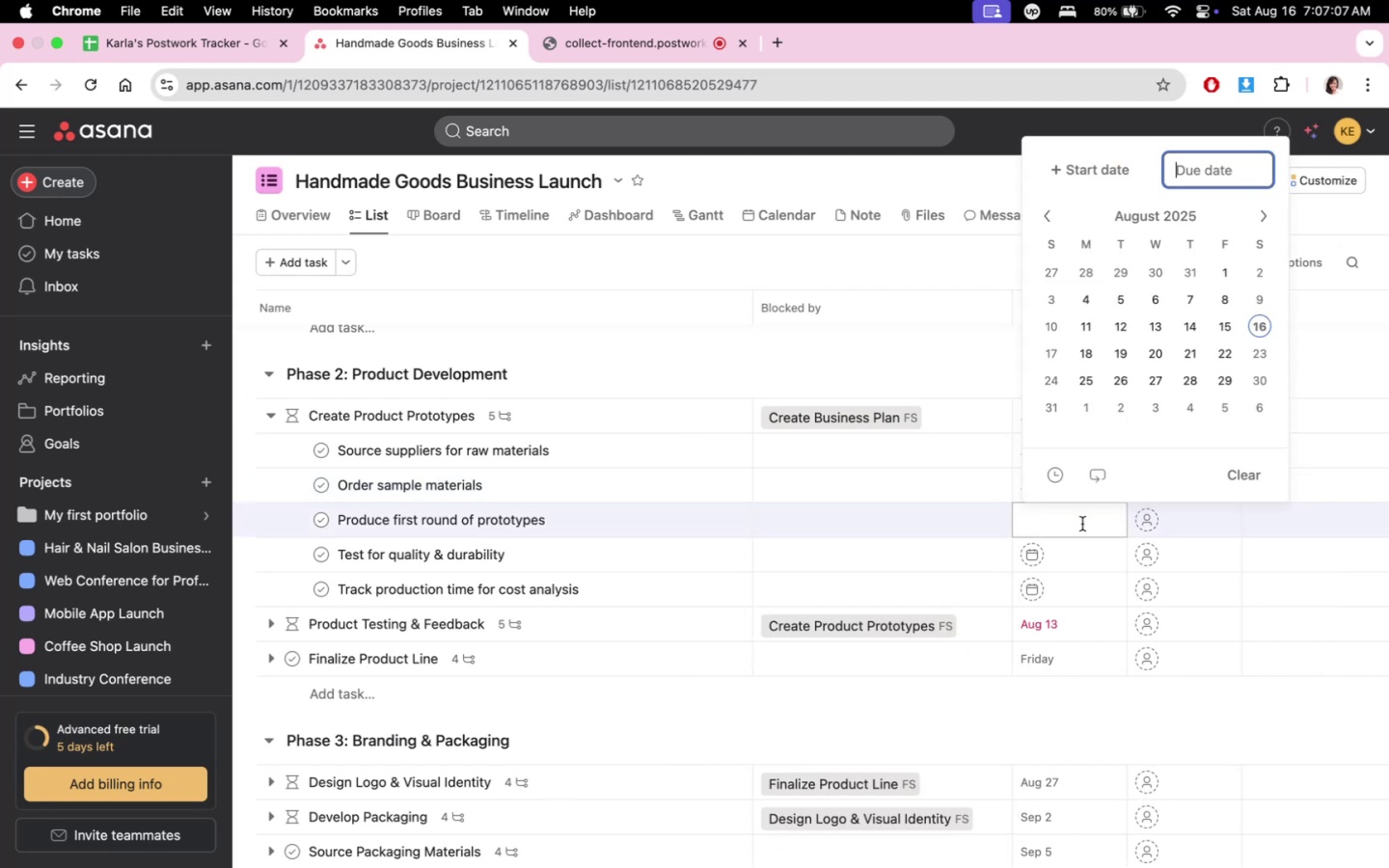 
left_click([1094, 301])
 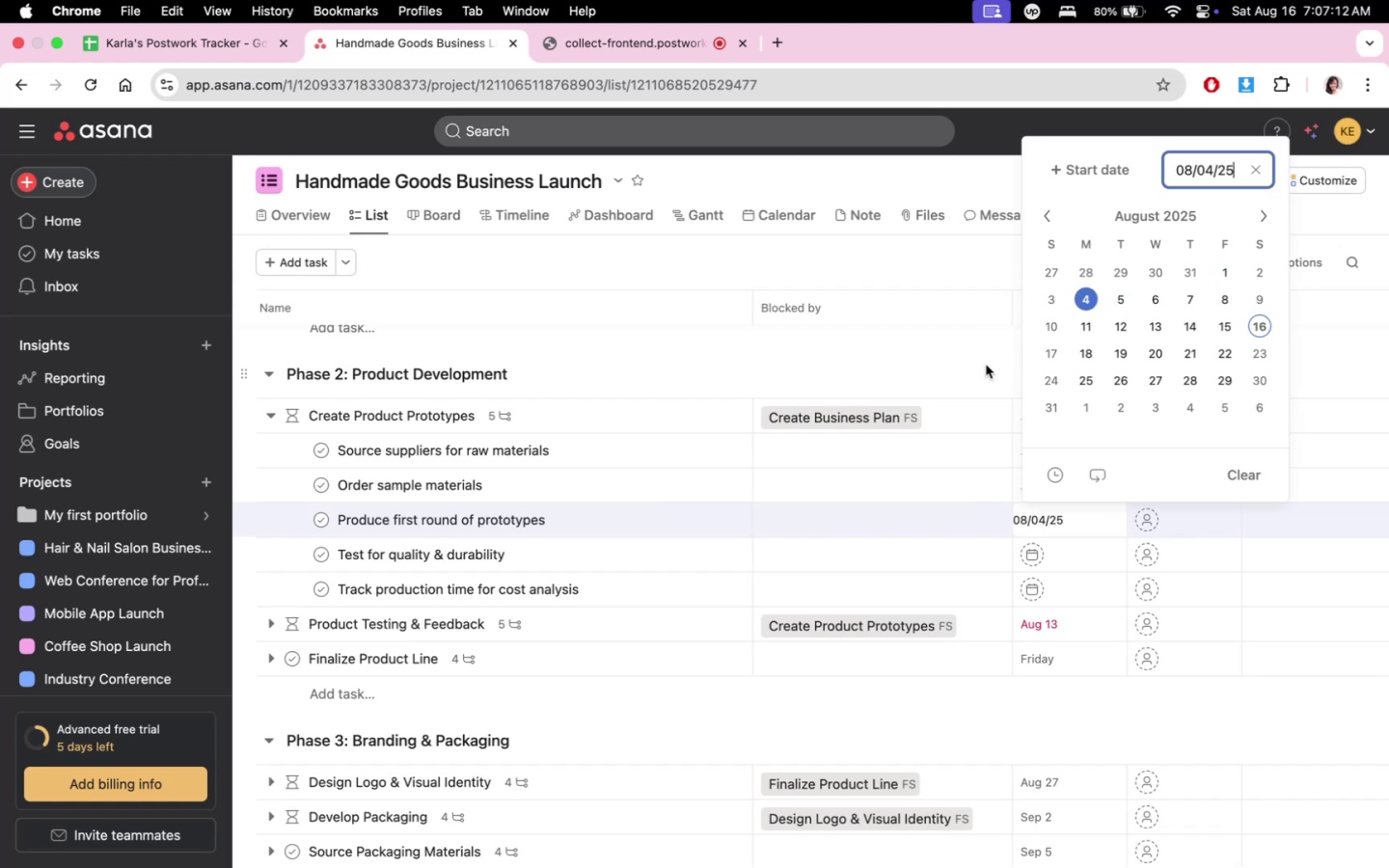 
double_click([986, 365])
 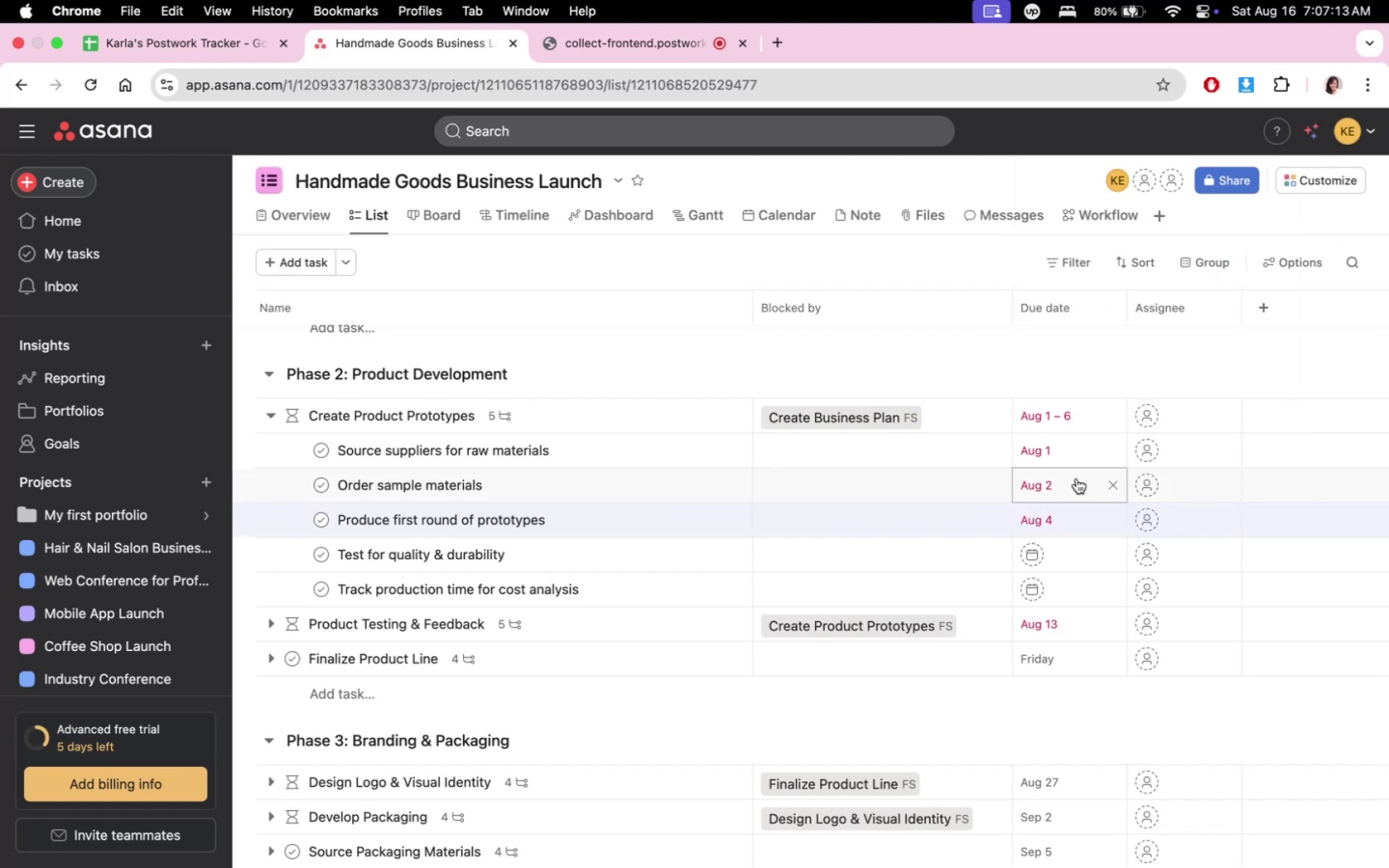 
triple_click([1076, 478])
 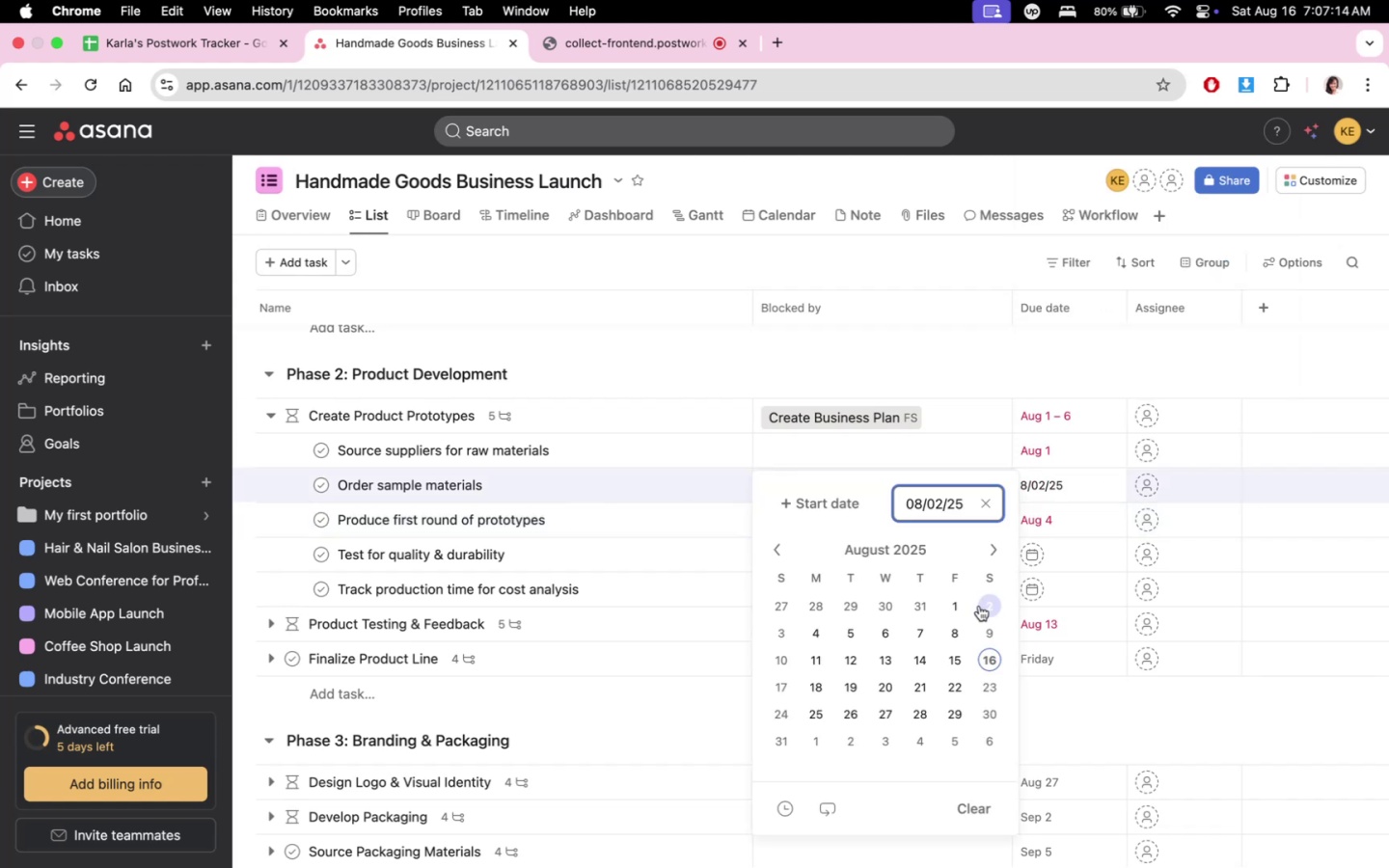 
left_click([966, 608])
 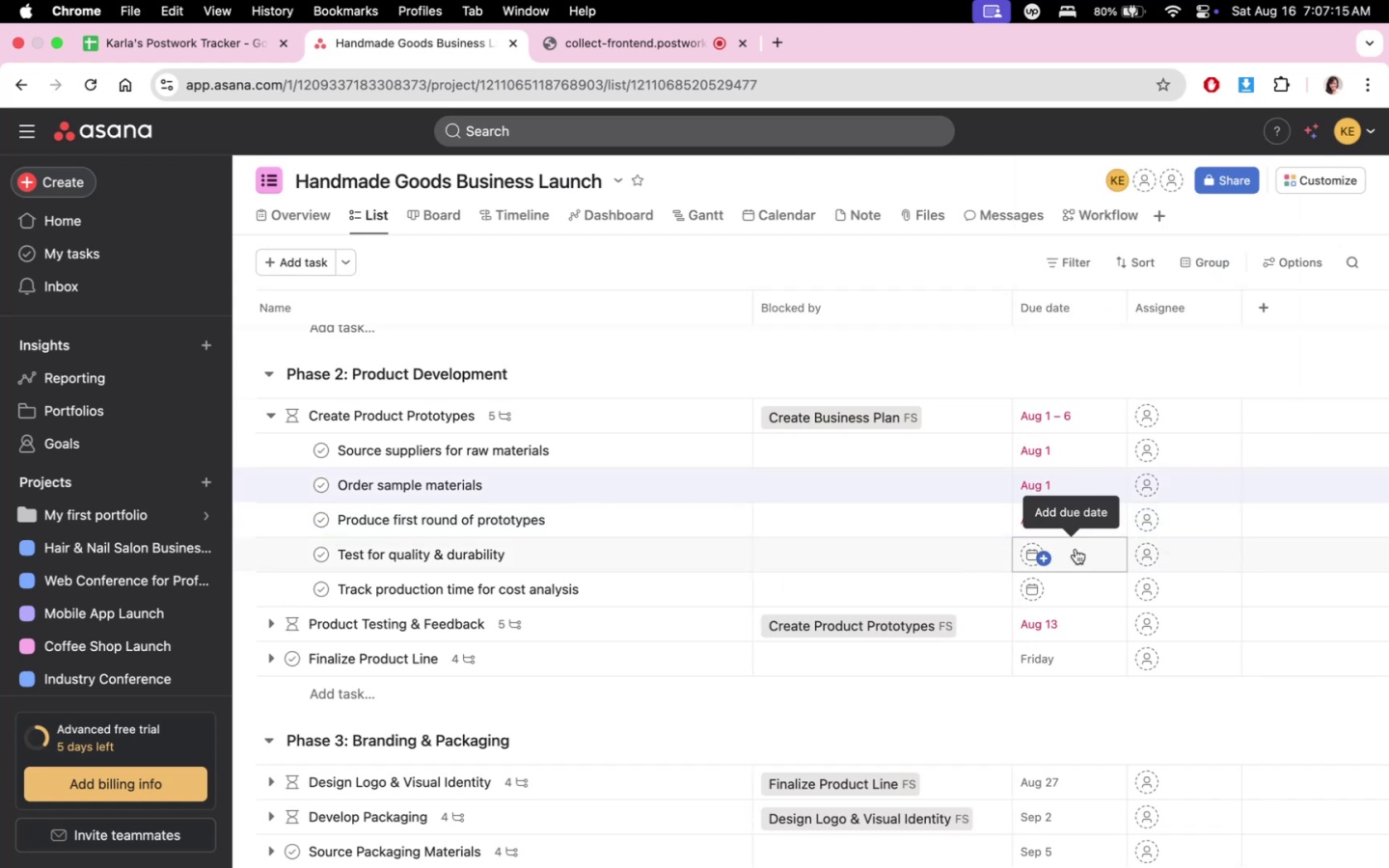 
left_click([1076, 555])
 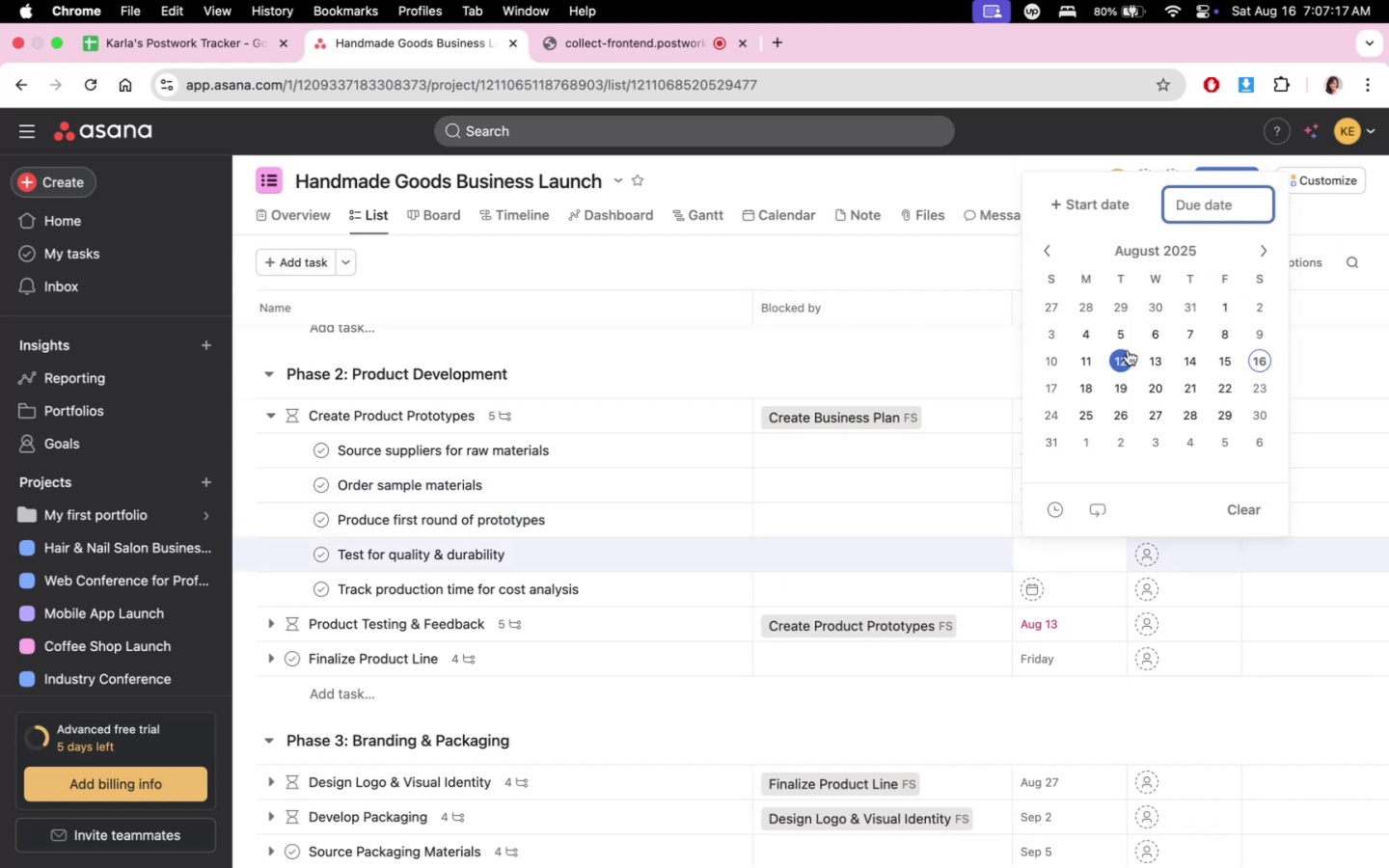 
left_click([1121, 342])
 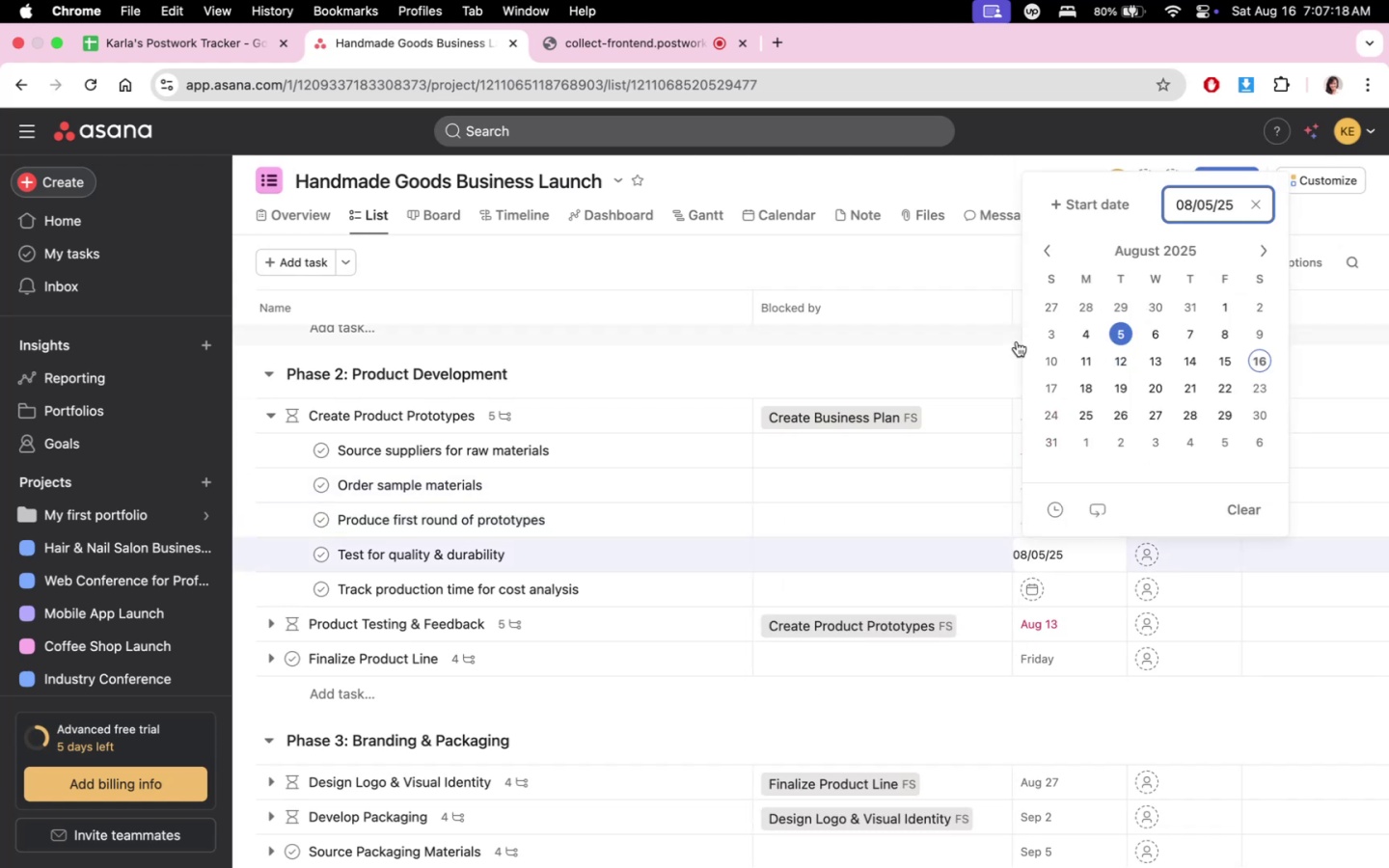 
double_click([959, 357])
 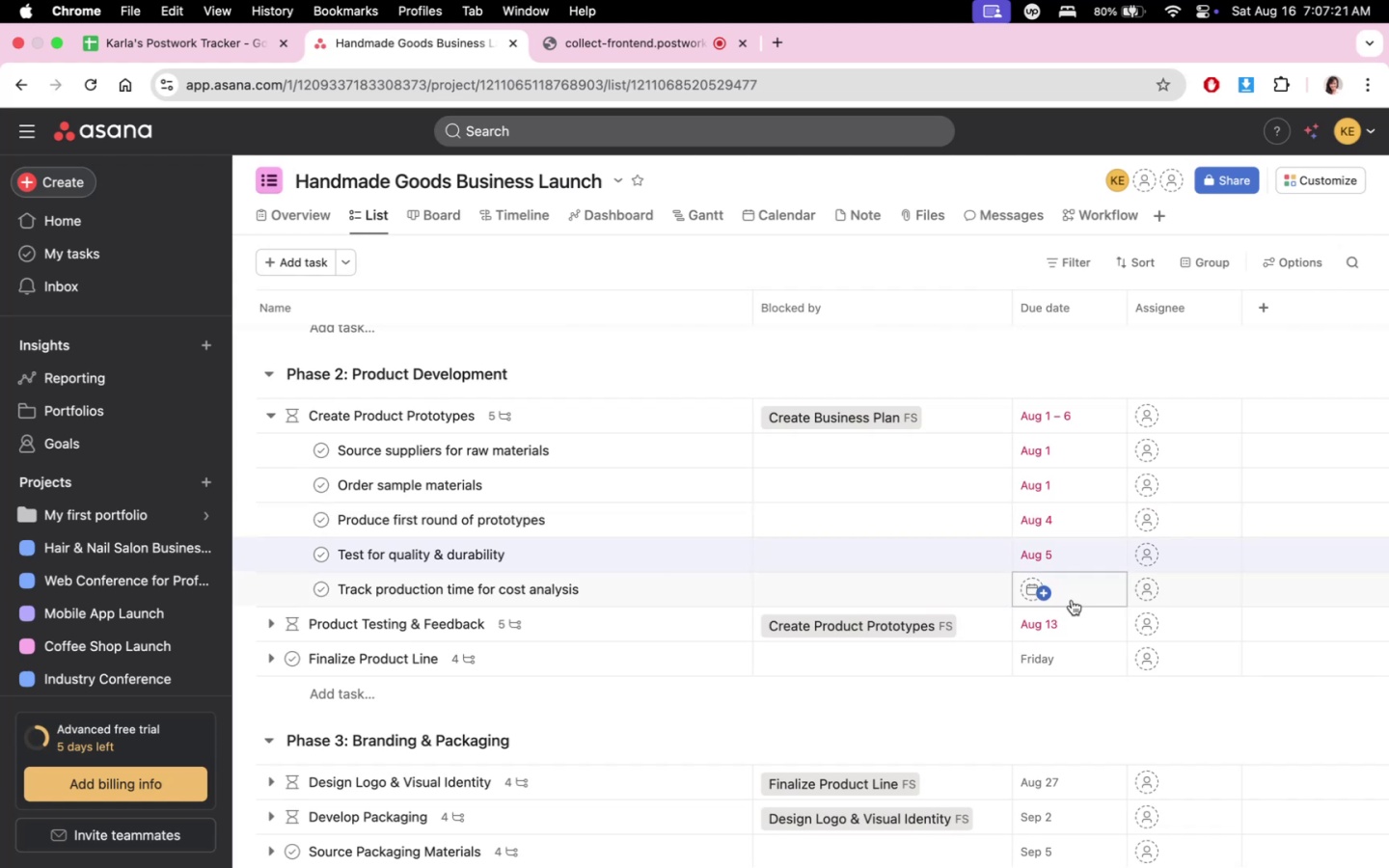 
left_click([1070, 596])
 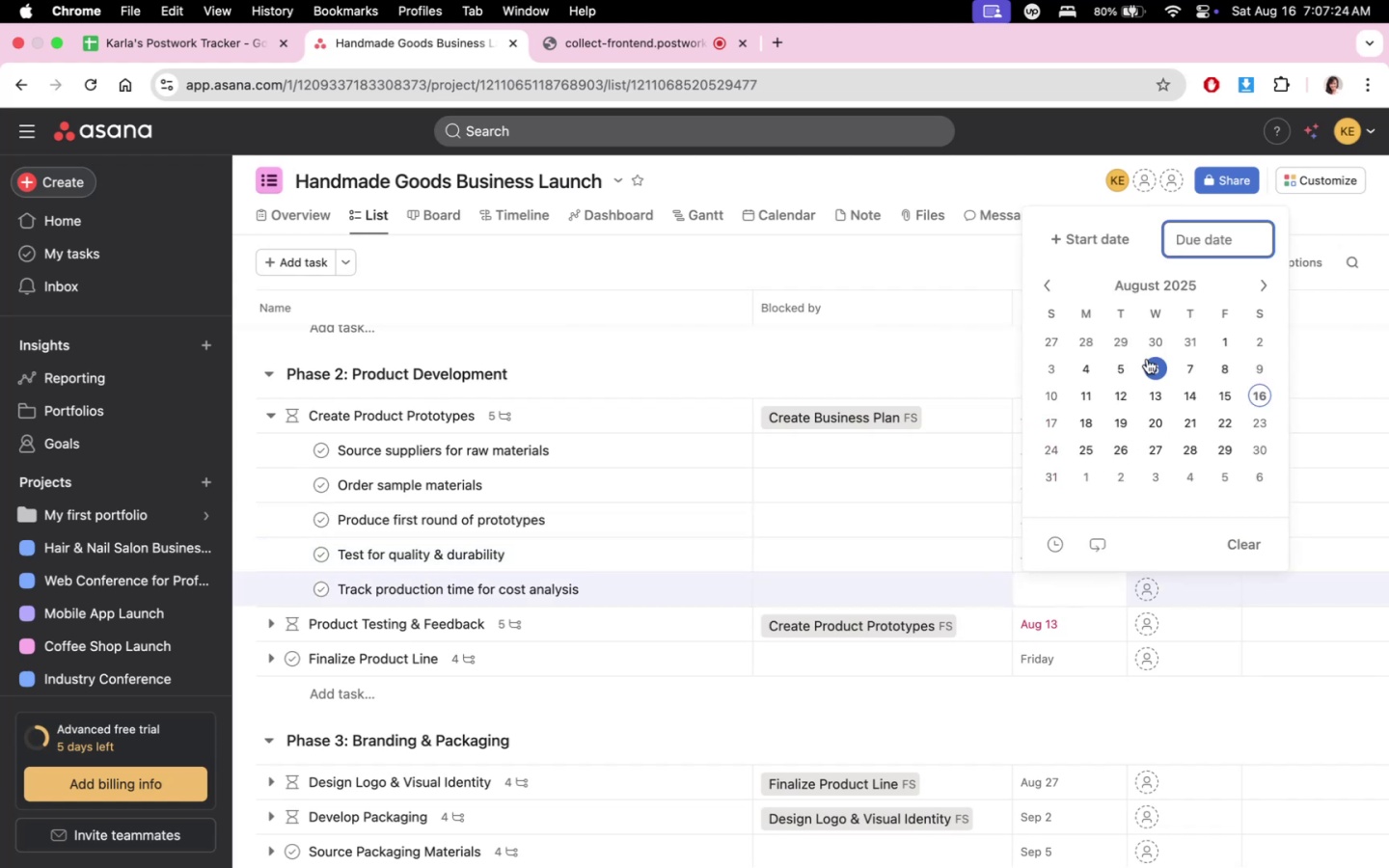 
double_click([903, 381])
 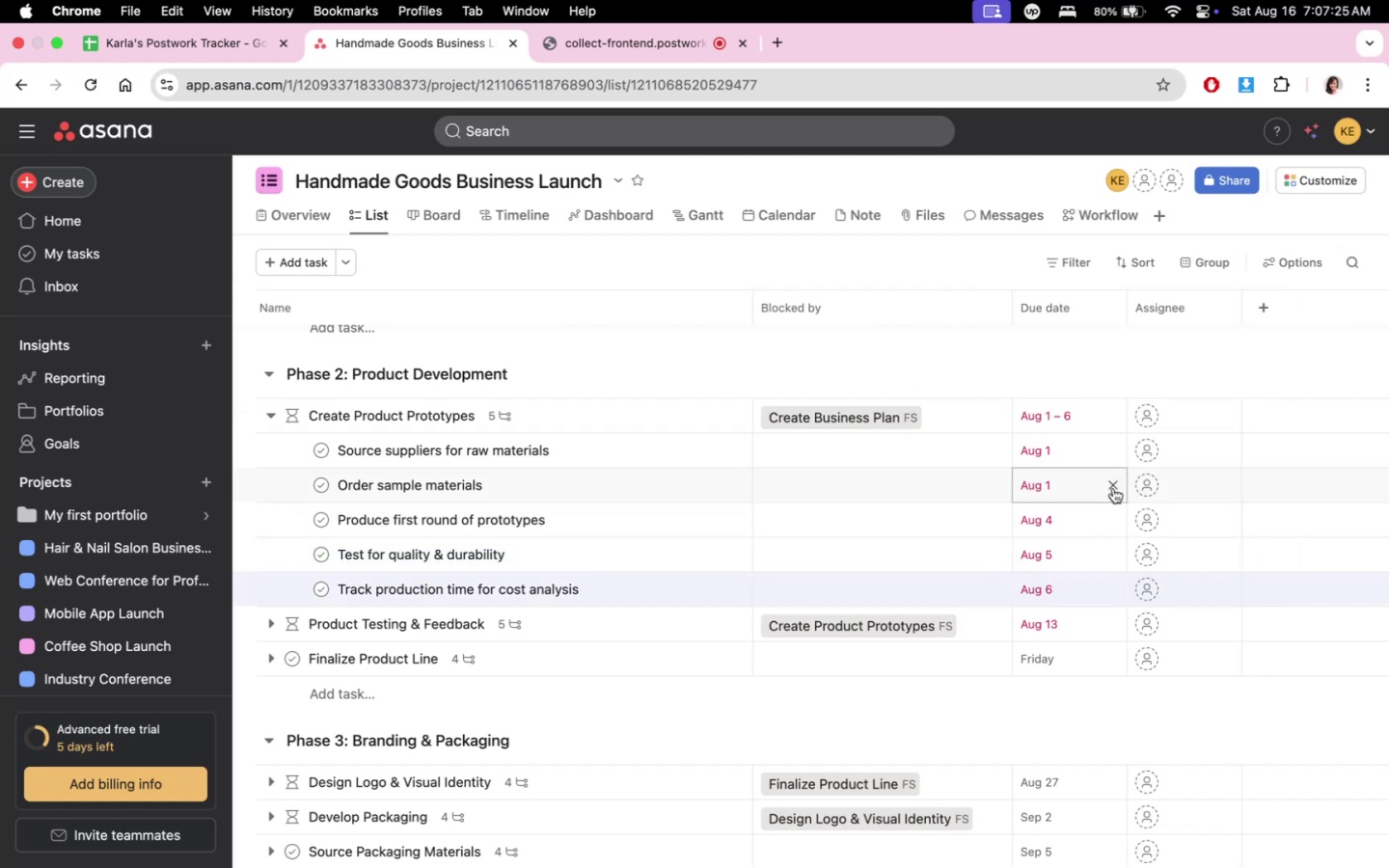 
scroll: coordinate [1048, 631], scroll_direction: down, amount: 3.0
 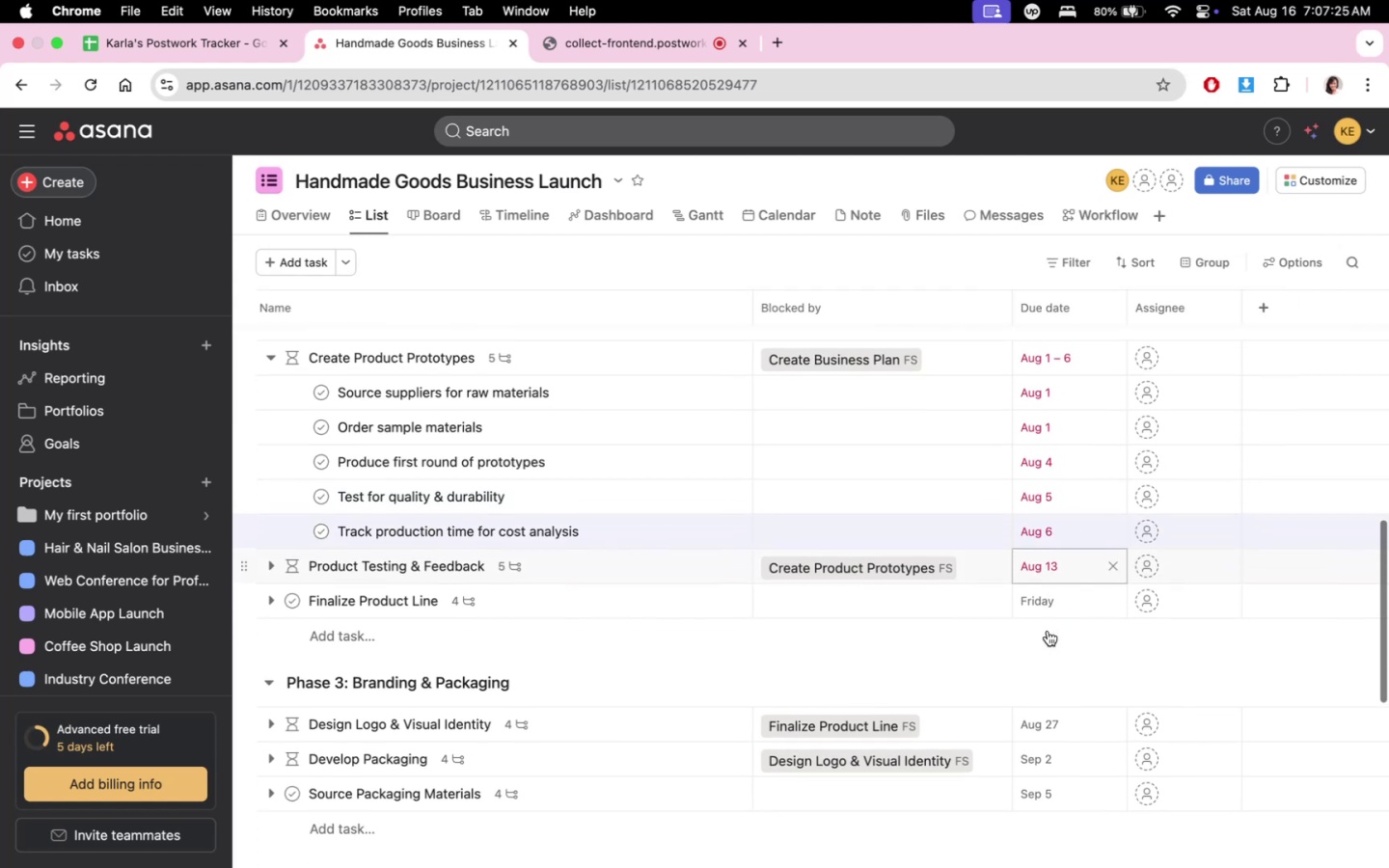 
scroll: coordinate [1048, 631], scroll_direction: up, amount: 4.0
 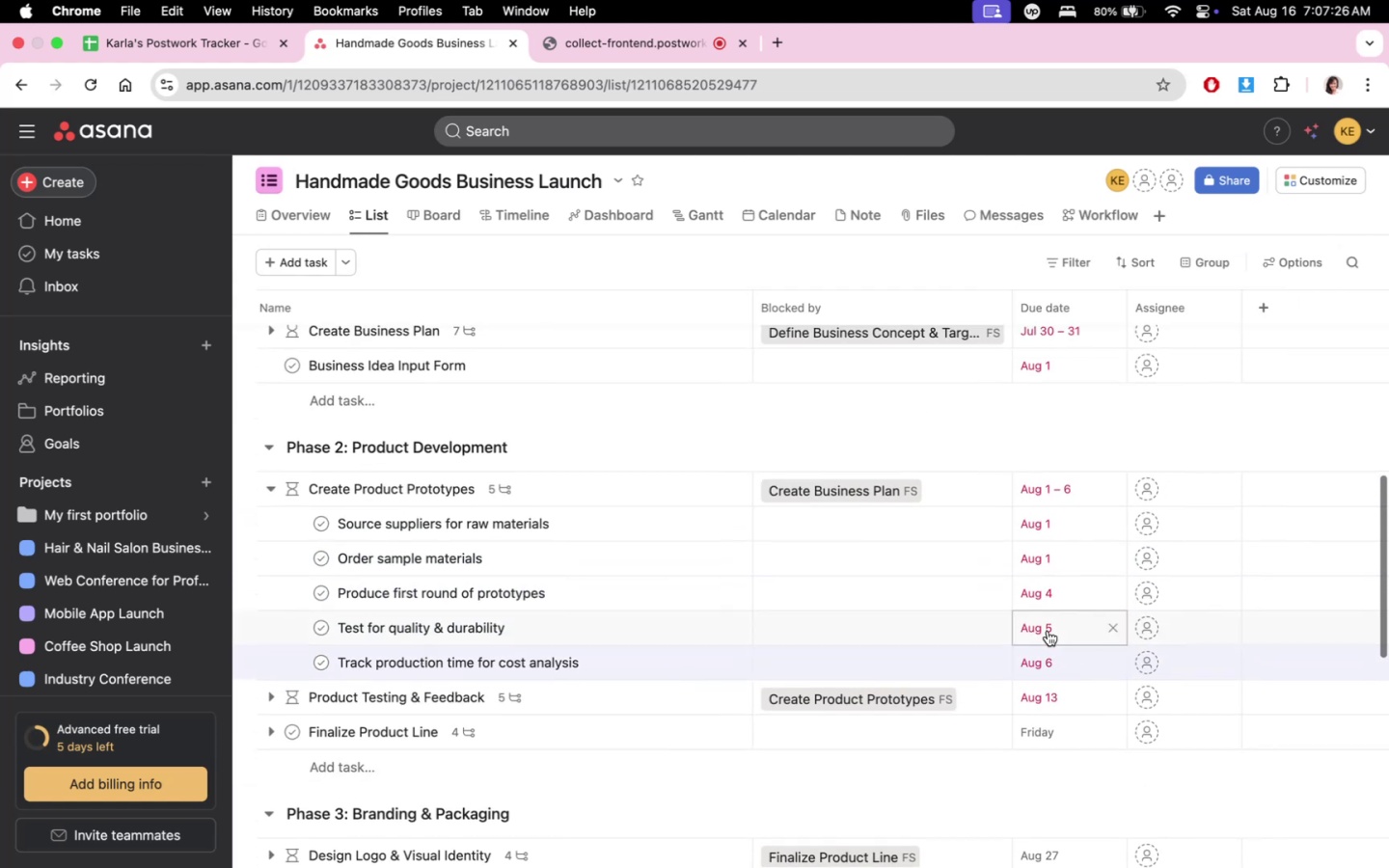 
scroll: coordinate [1048, 631], scroll_direction: down, amount: 6.0
 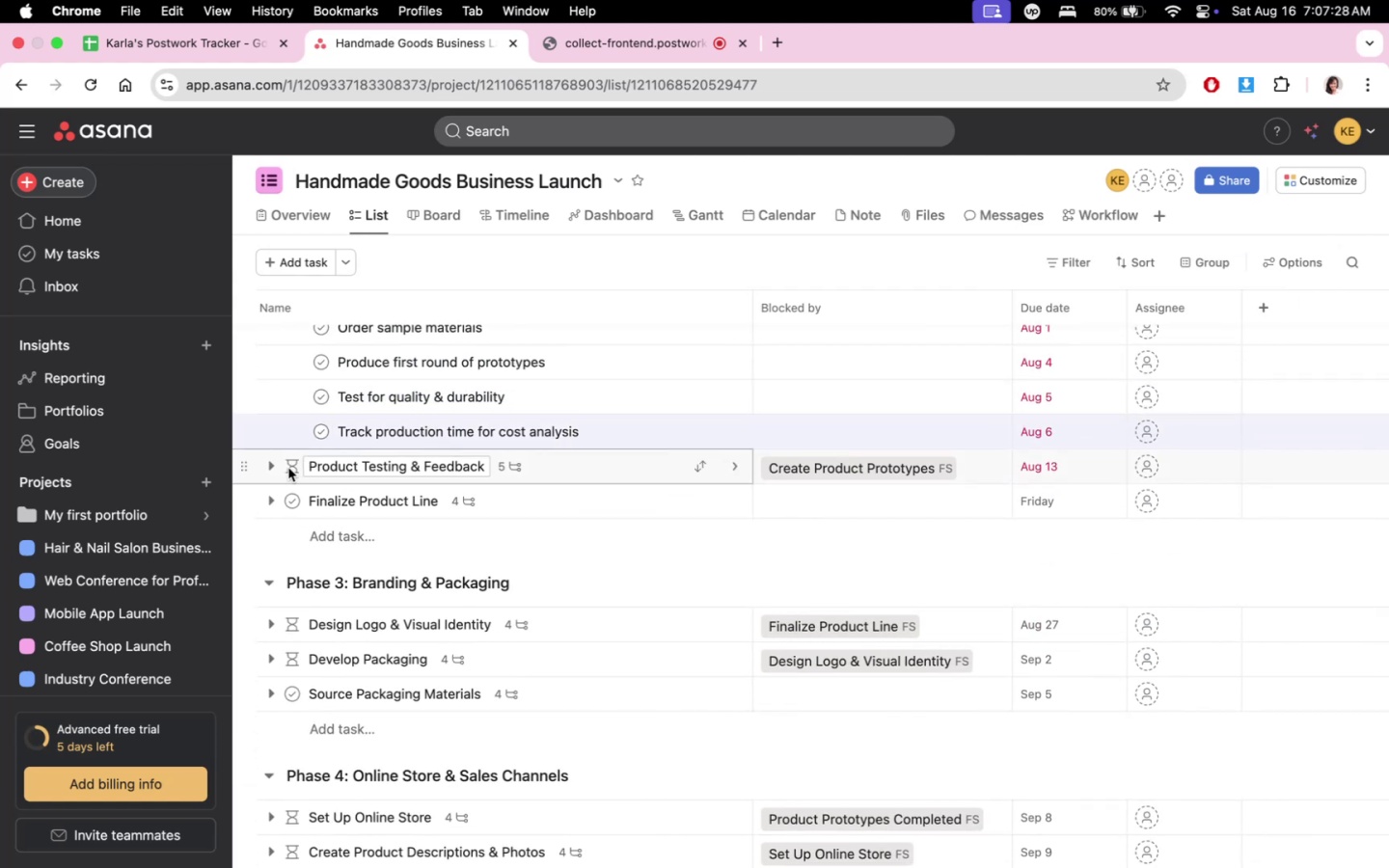 
left_click([277, 465])
 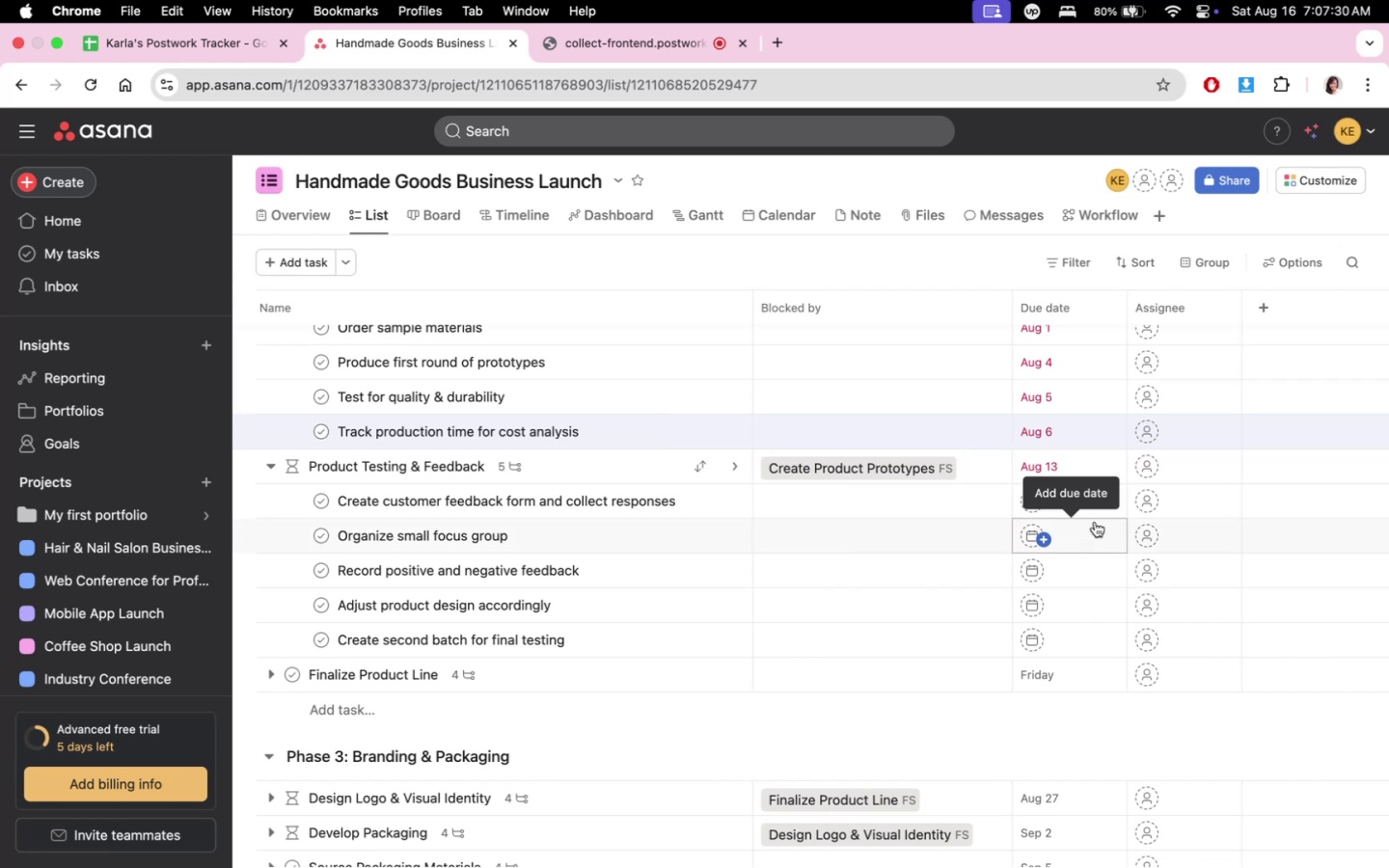 
left_click([1076, 468])
 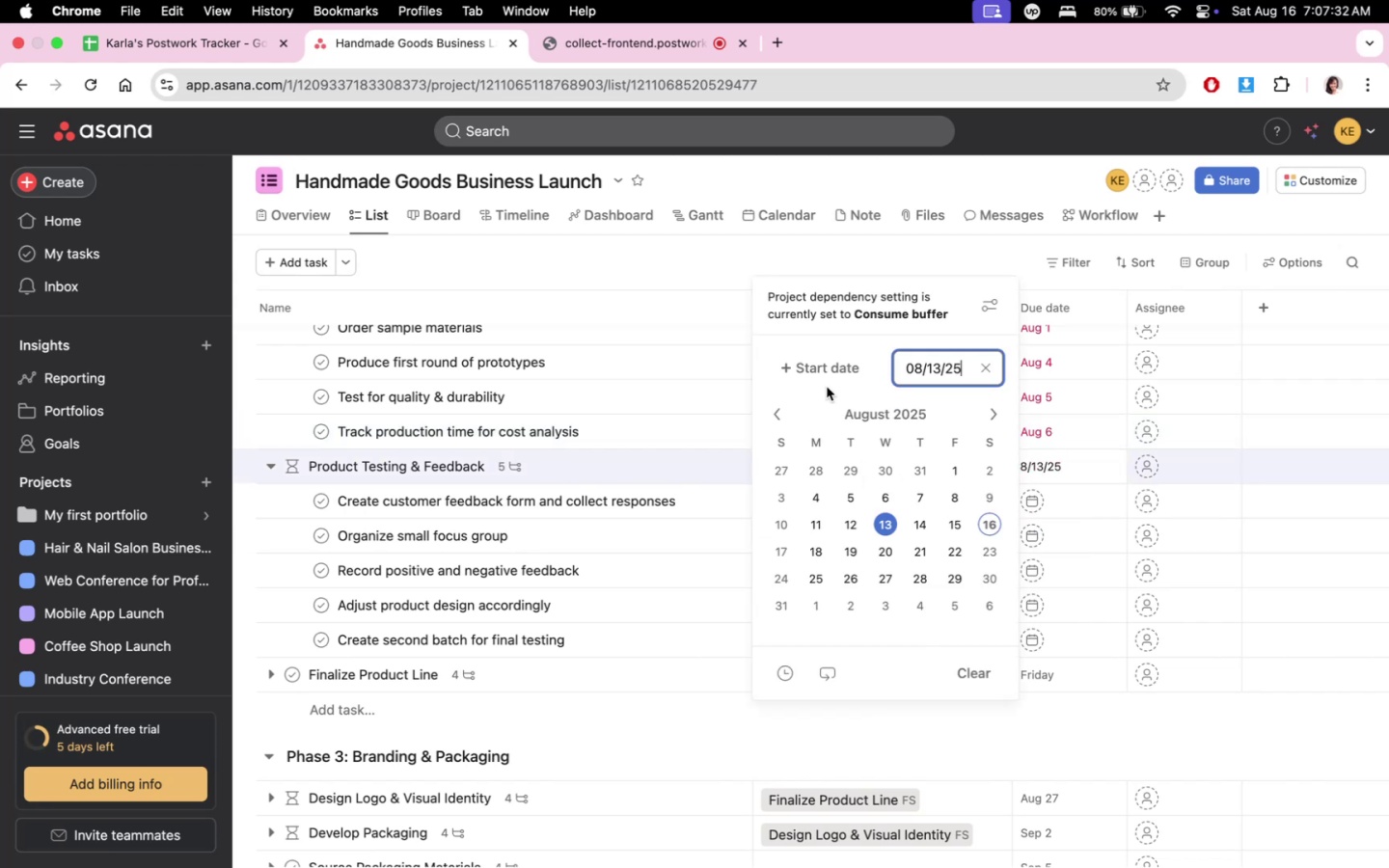 
left_click([852, 367])
 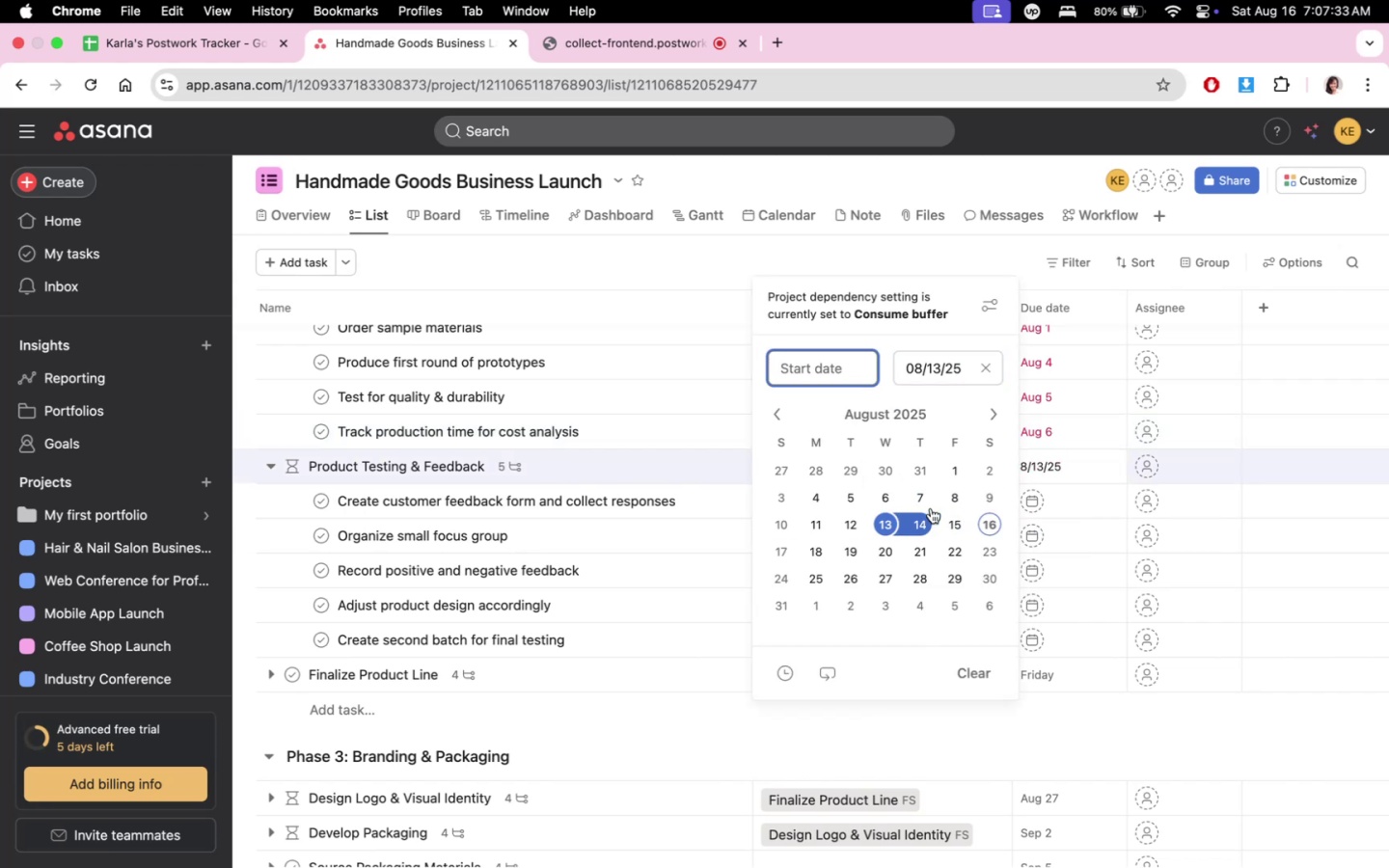 
left_click([928, 503])
 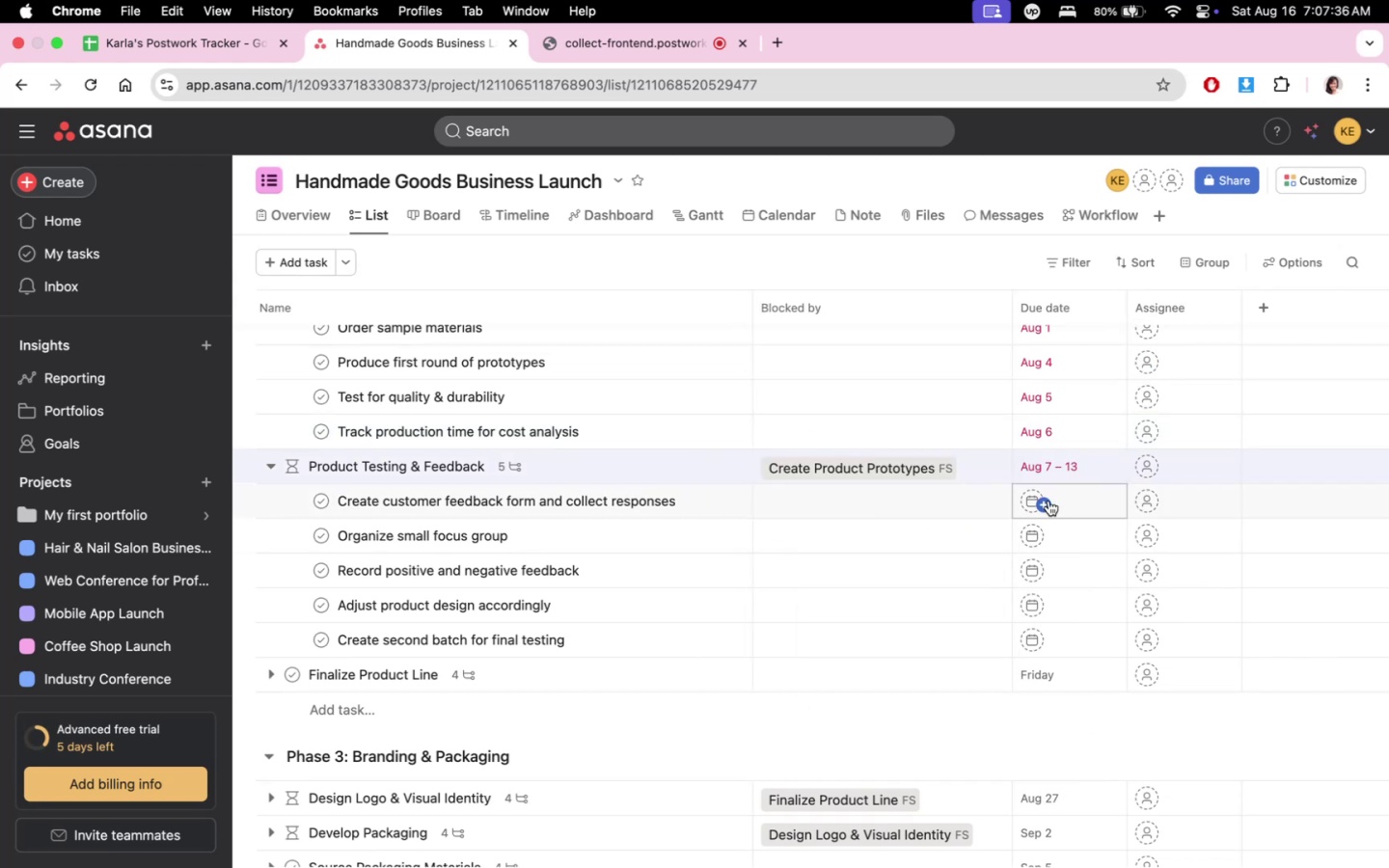 
left_click([1086, 498])
 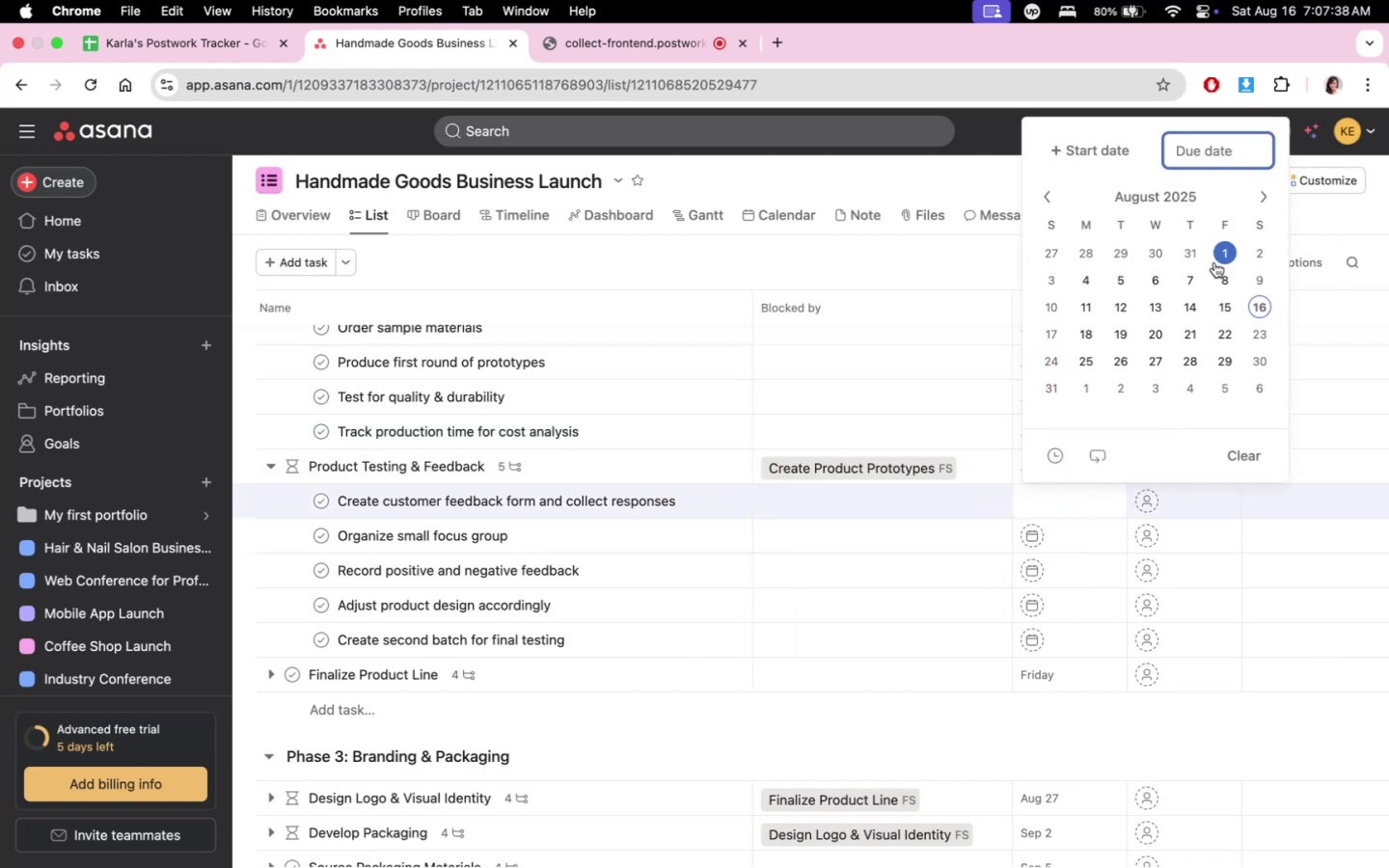 
left_click([1198, 277])
 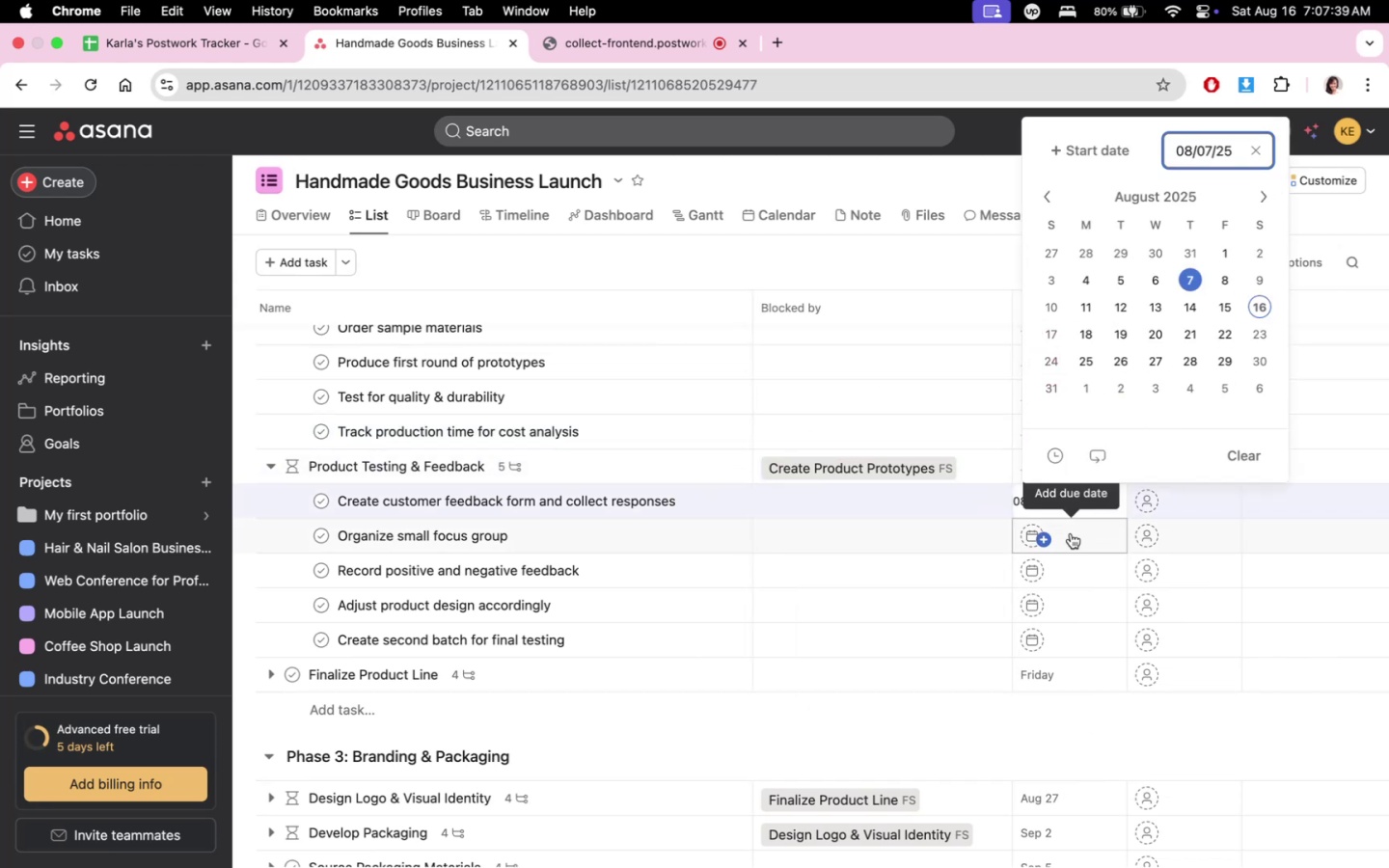 
left_click([1071, 533])
 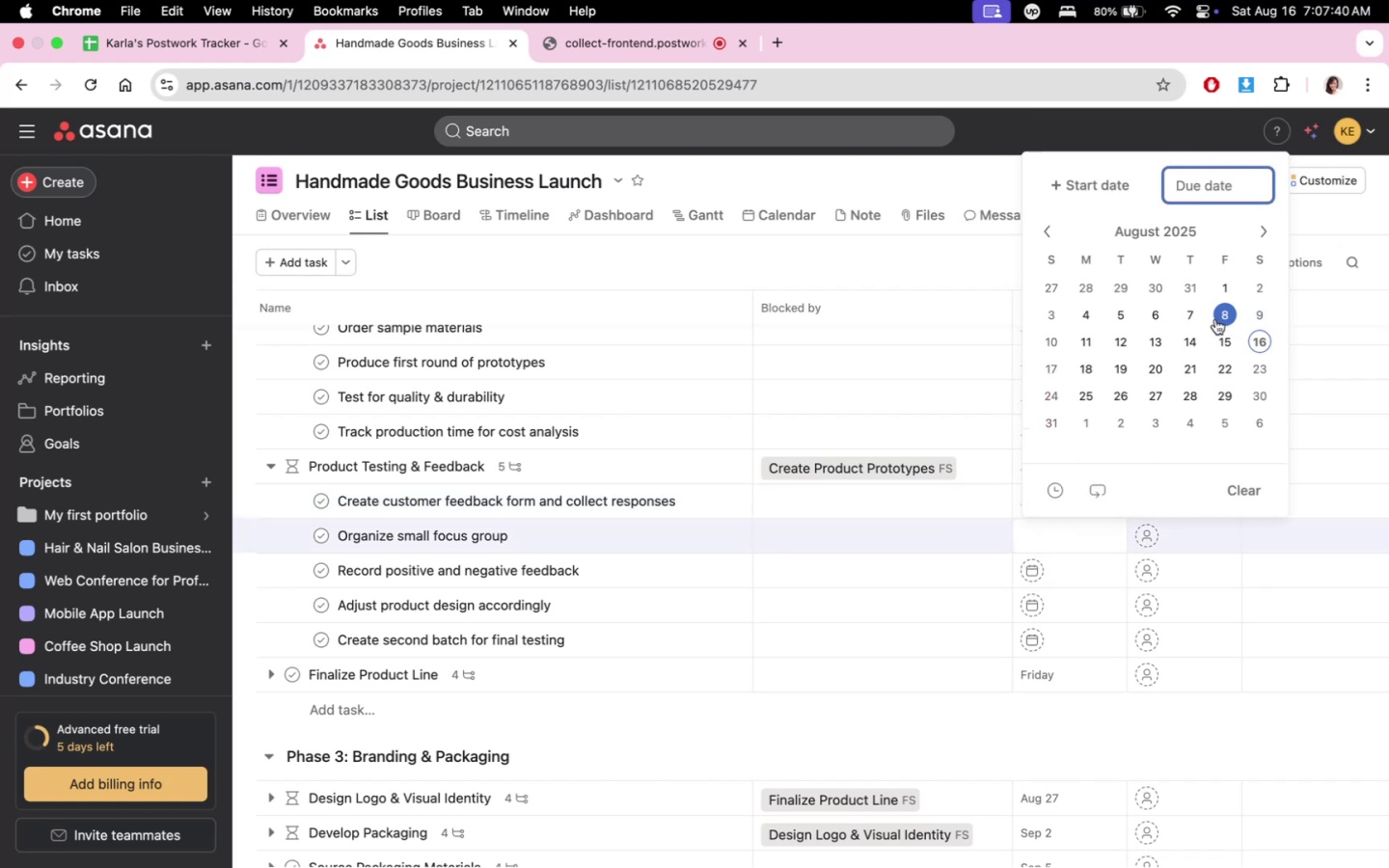 
left_click([1215, 319])
 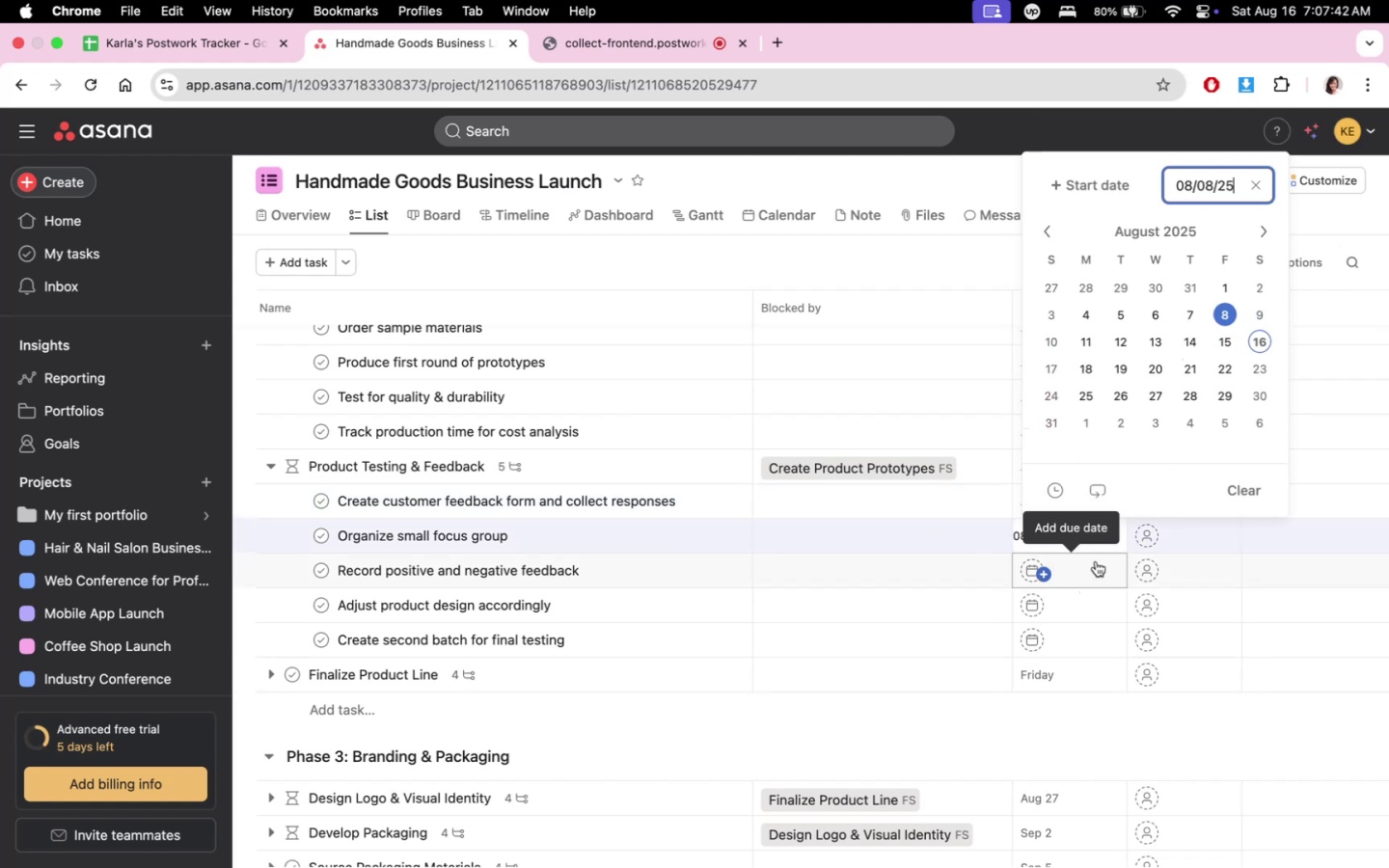 
left_click([1096, 561])
 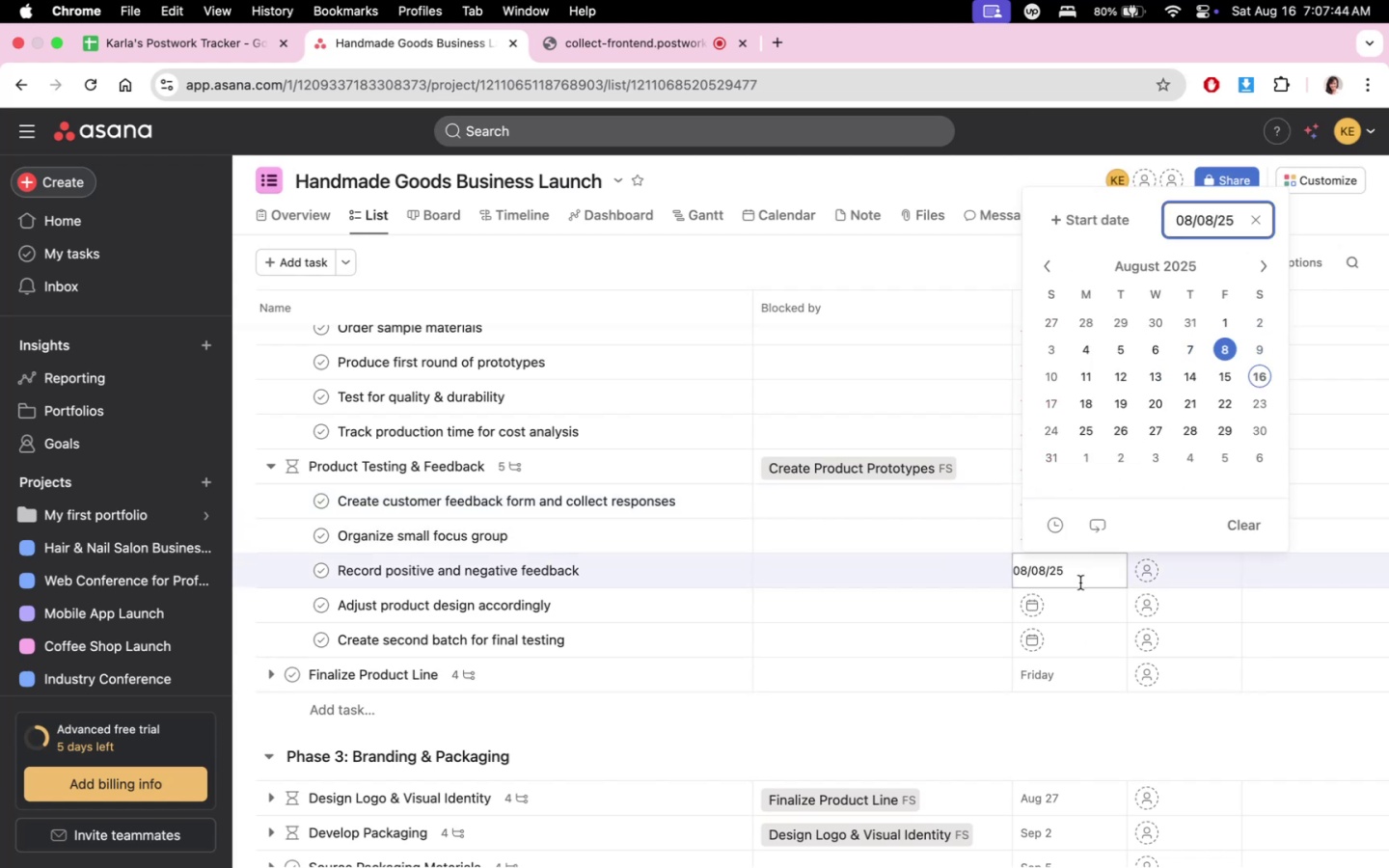 
left_click([1081, 607])
 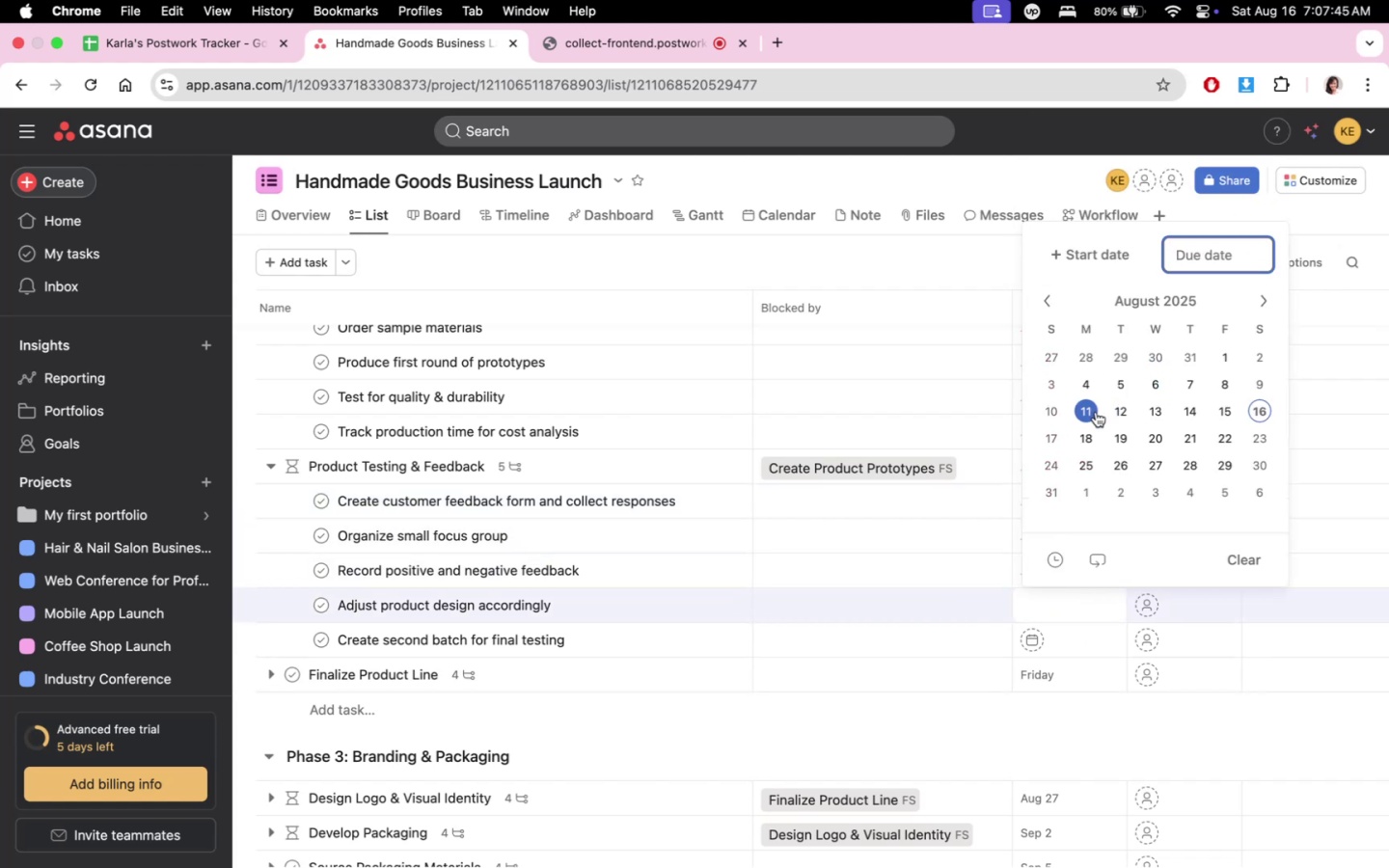 
left_click([1089, 420])
 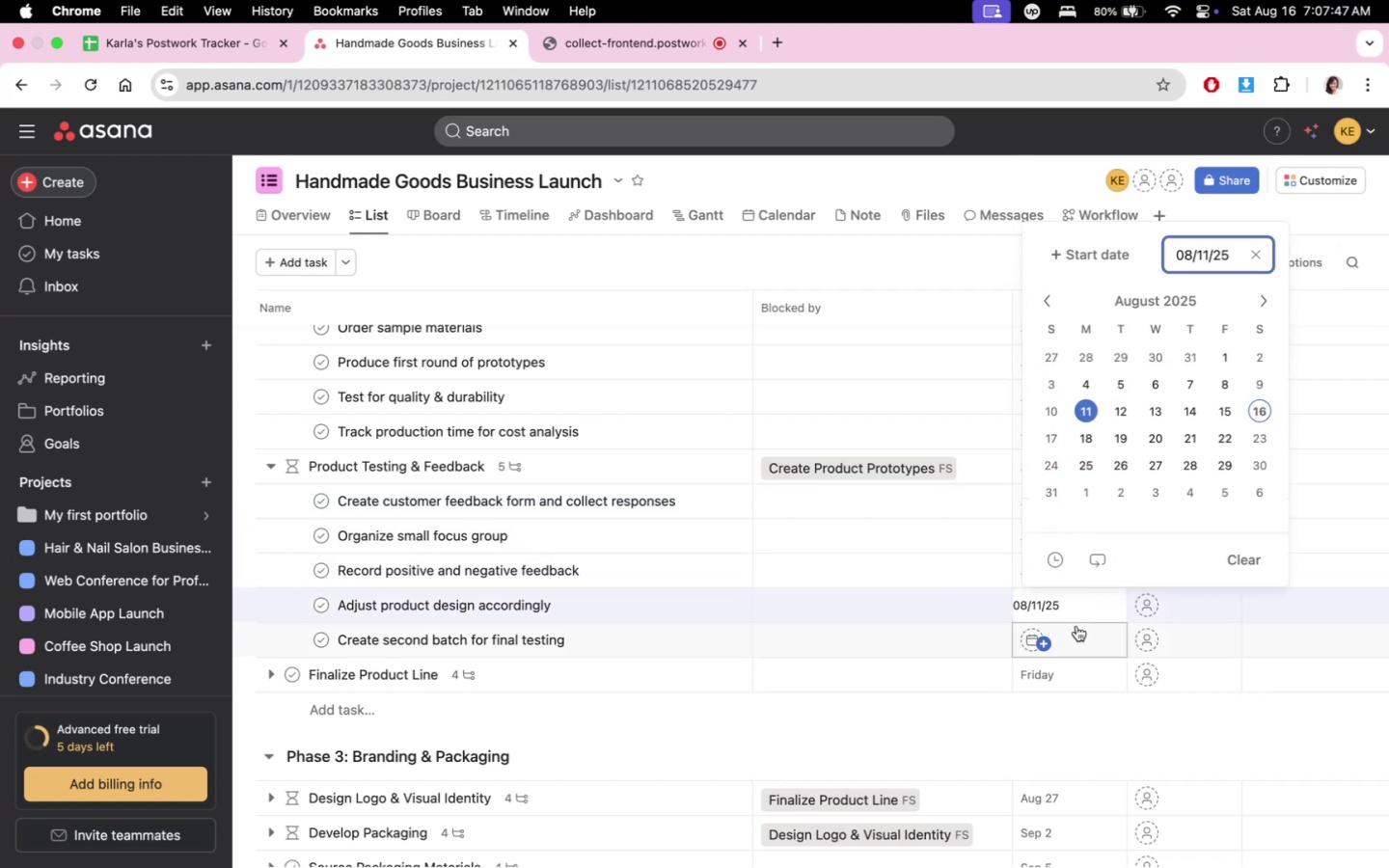 
left_click([1078, 632])
 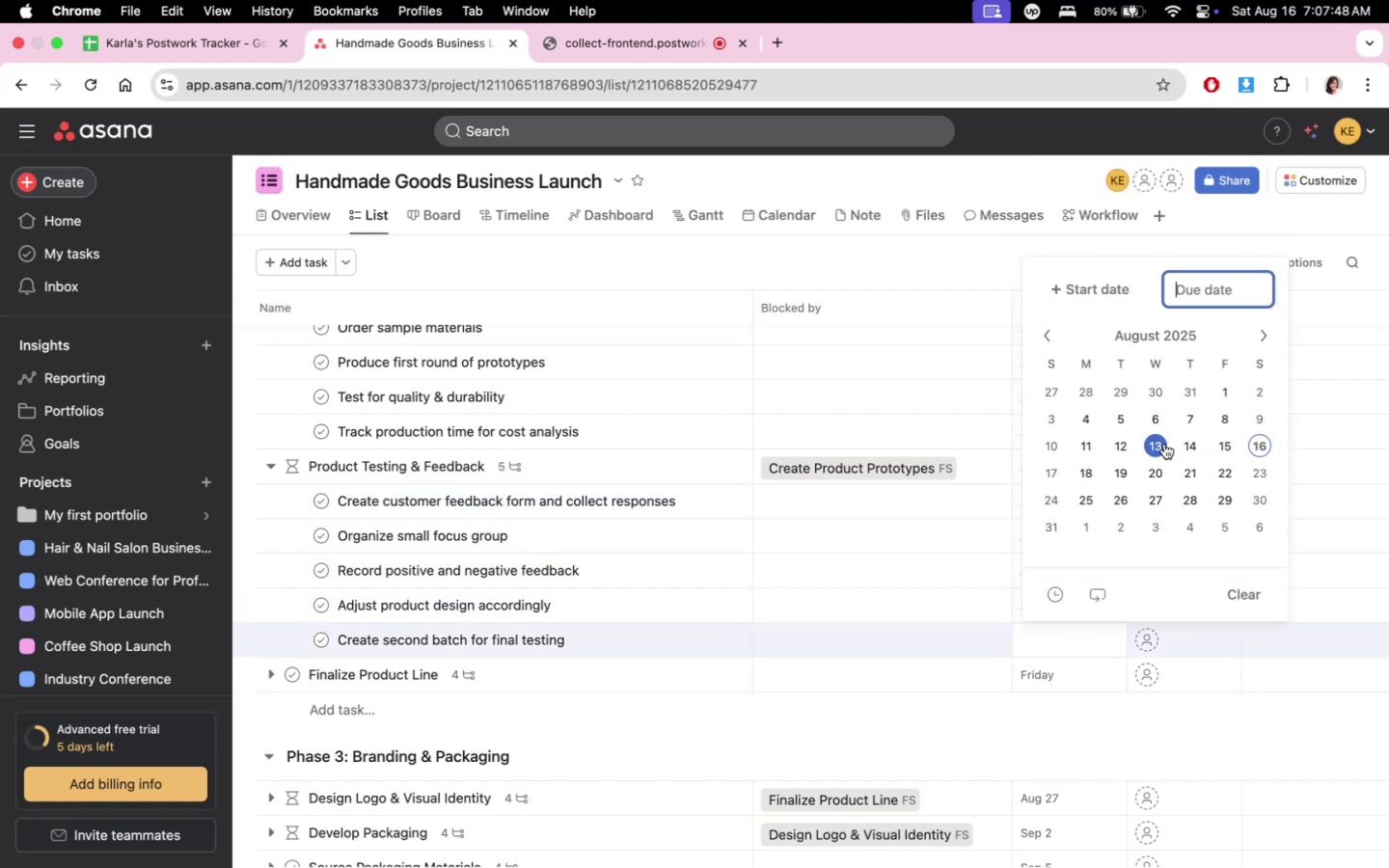 
left_click([1163, 445])
 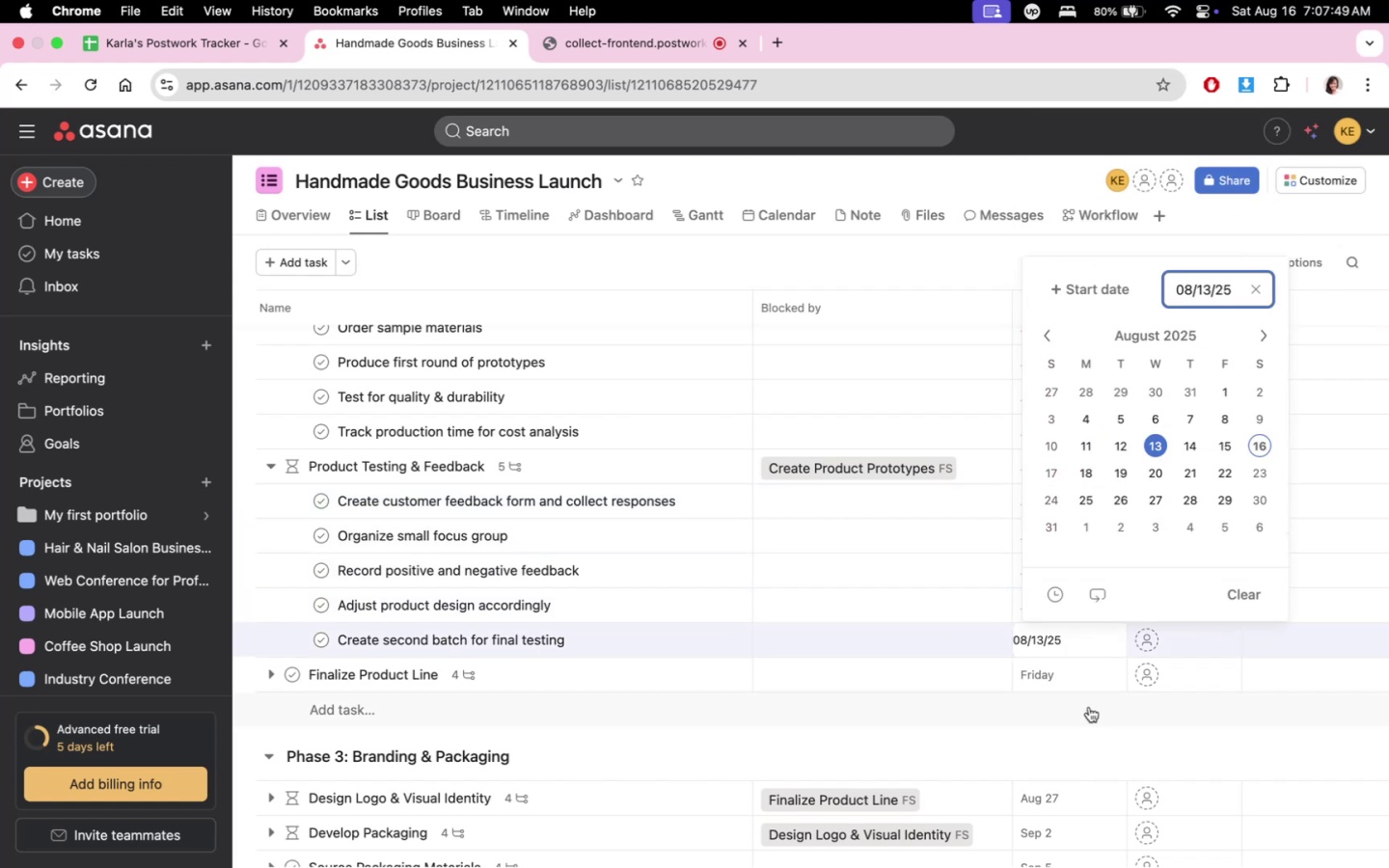 
left_click([1087, 726])
 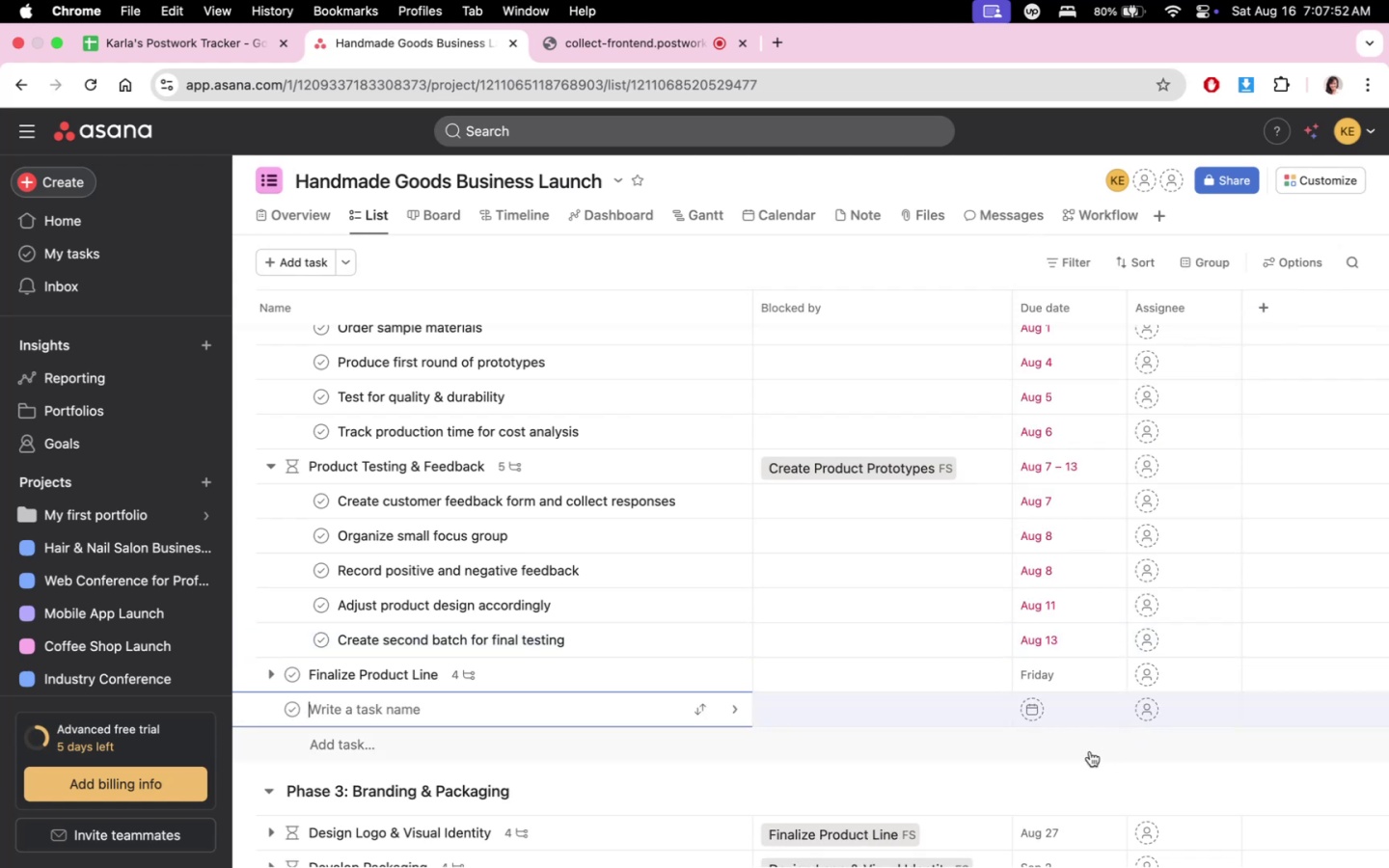 
left_click([1030, 758])
 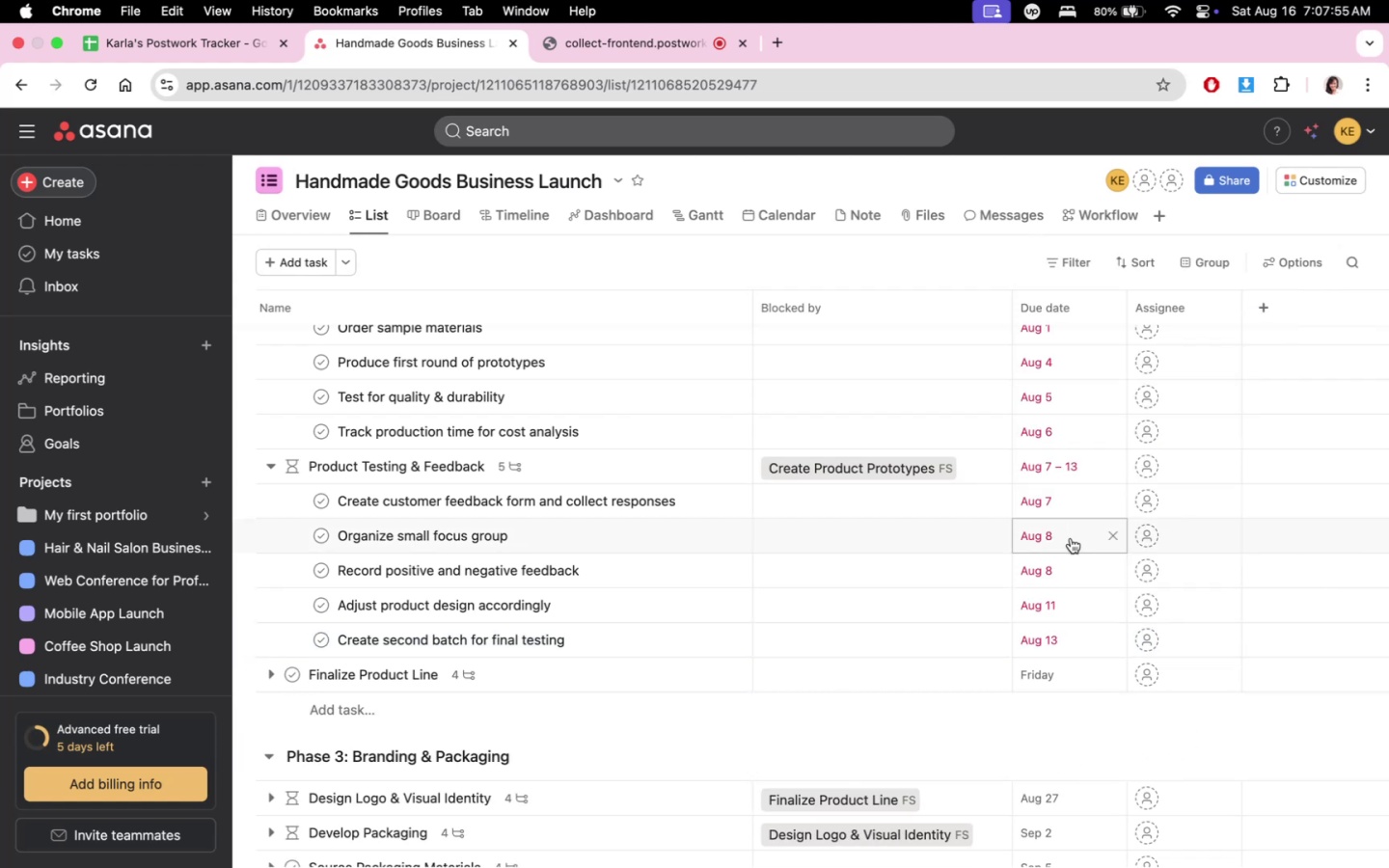 
scroll: coordinate [1086, 730], scroll_direction: up, amount: 7.0
 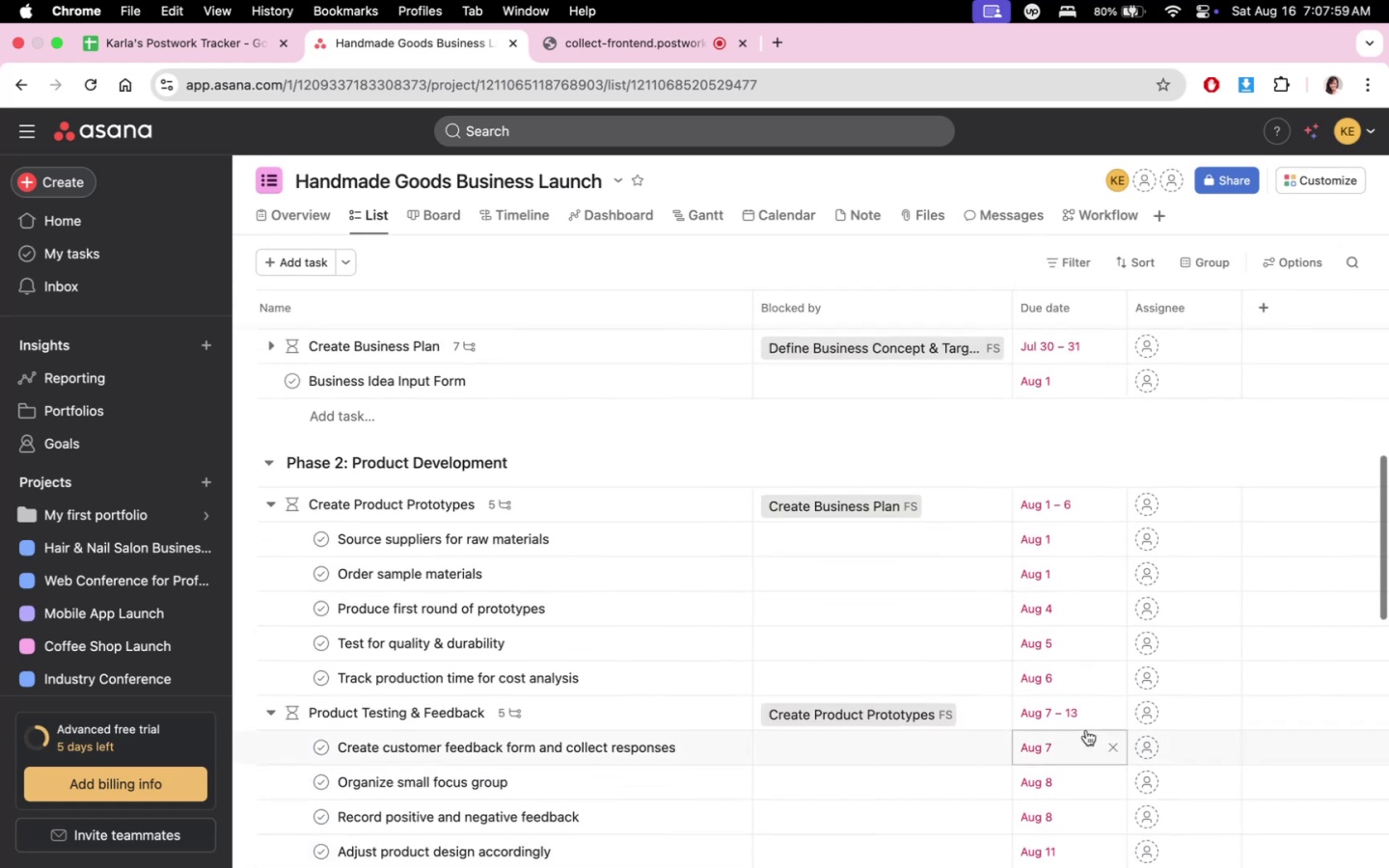 
scroll: coordinate [1086, 725], scroll_direction: down, amount: 7.0
 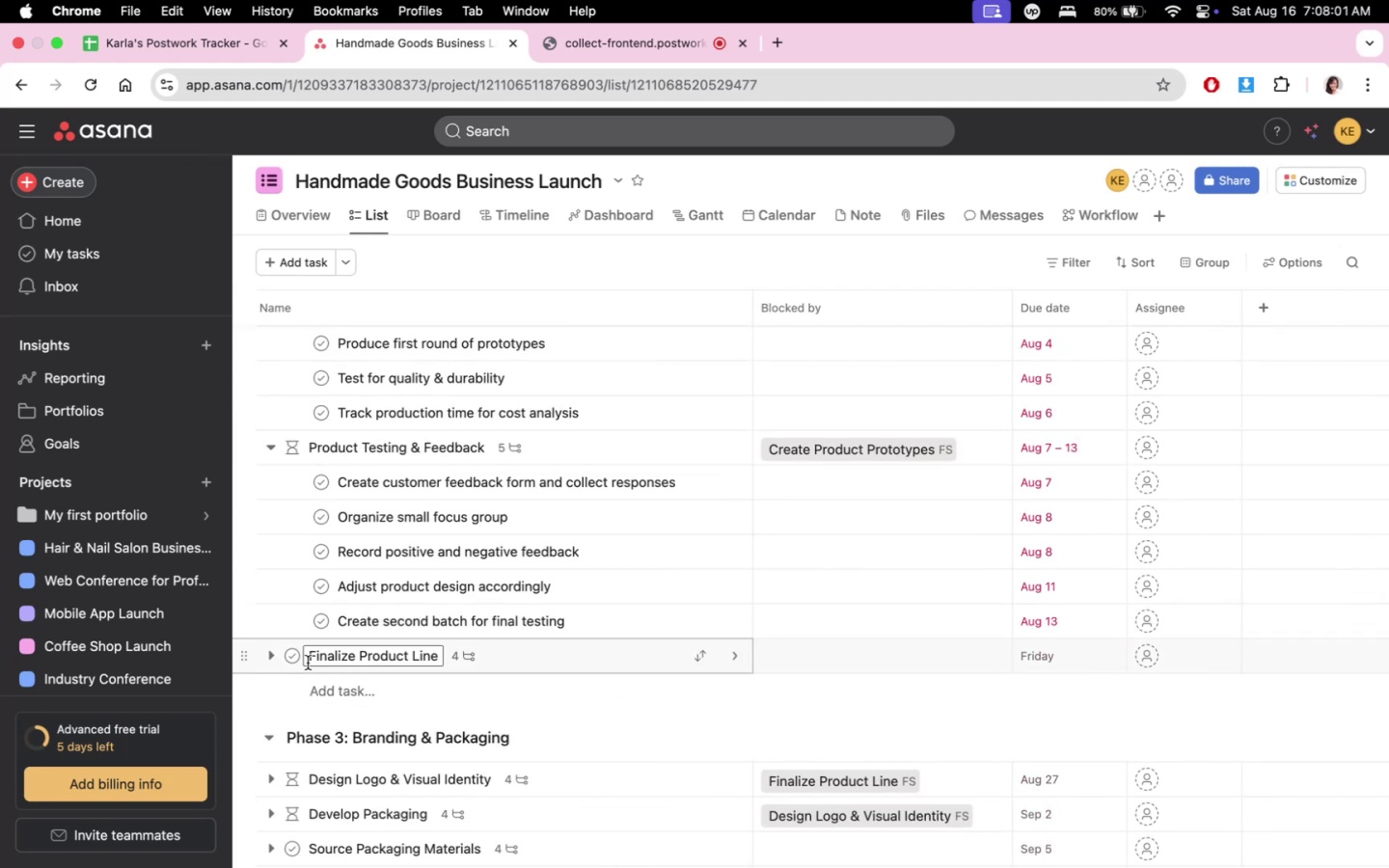 
left_click([275, 657])
 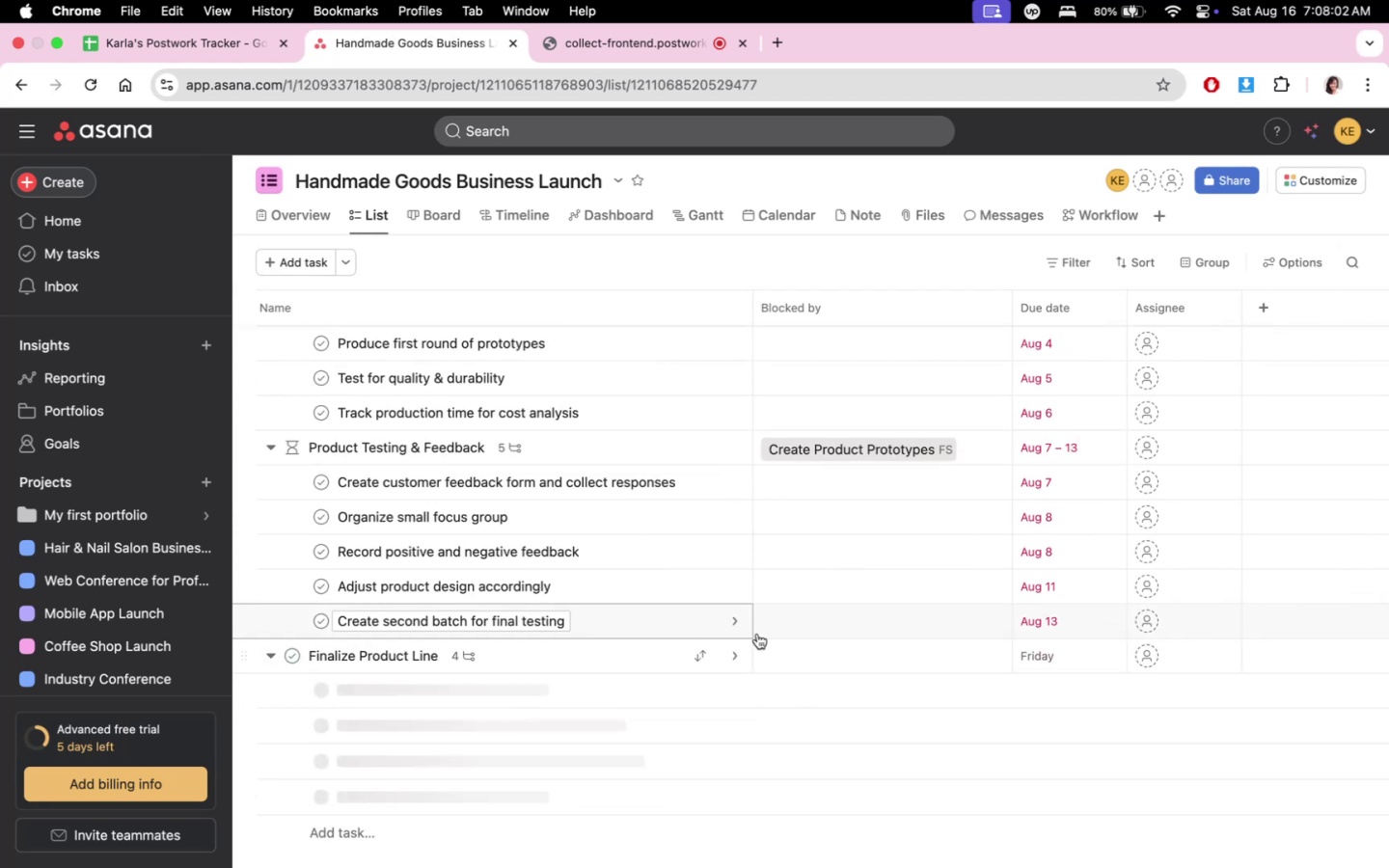 
scroll: coordinate [988, 650], scroll_direction: down, amount: 5.0
 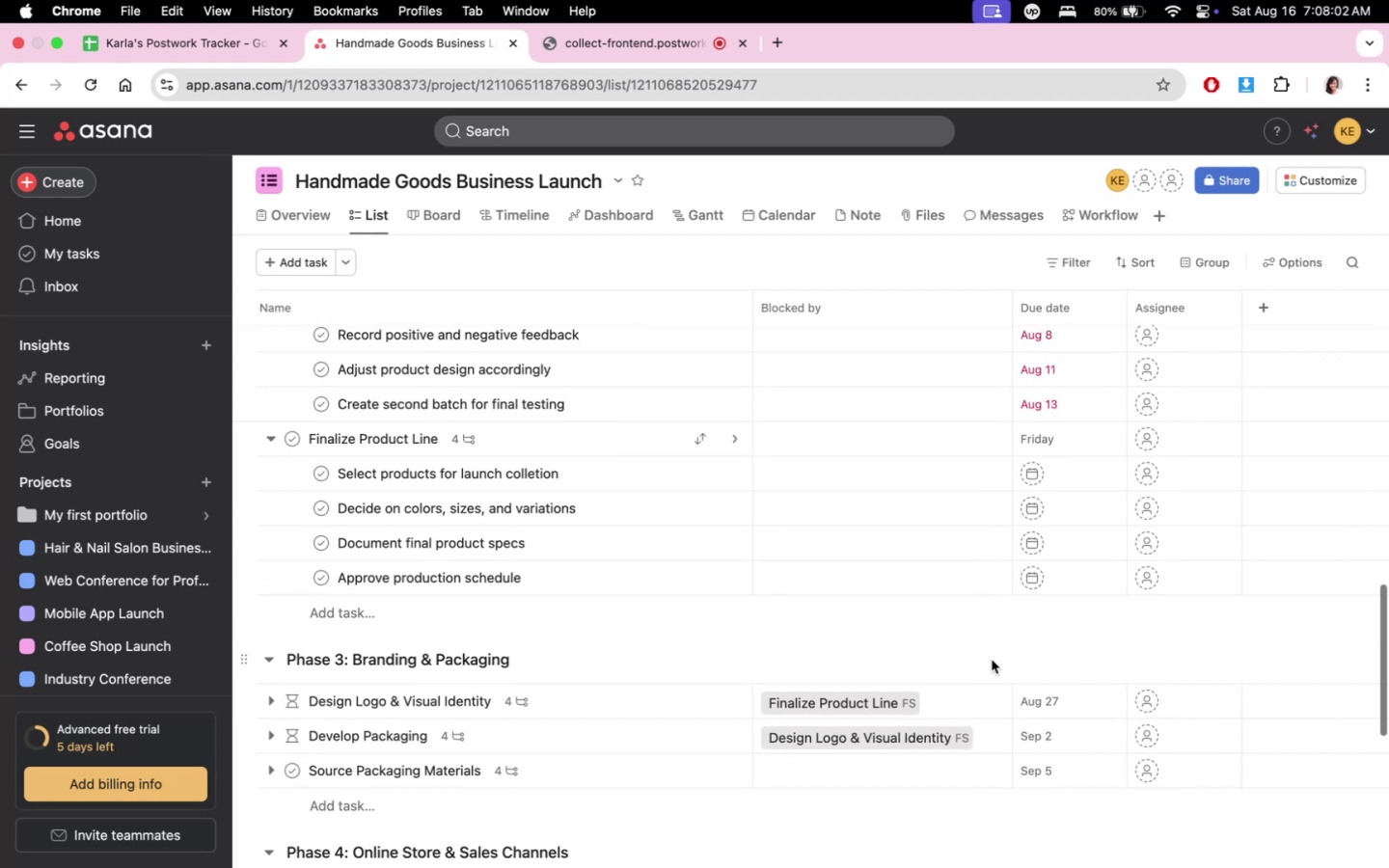 
scroll: coordinate [1111, 591], scroll_direction: up, amount: 20.0
 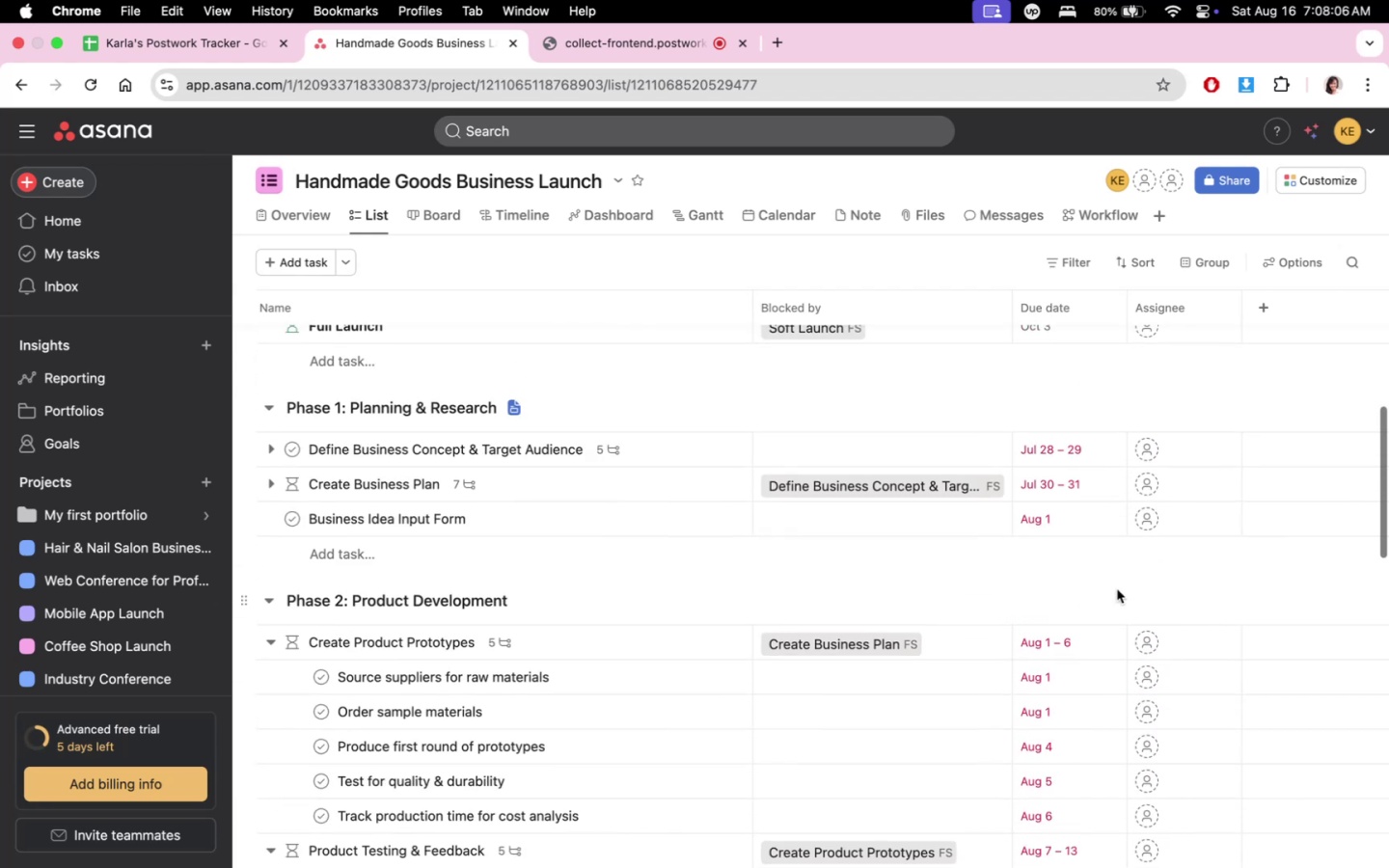 
scroll: coordinate [1117, 588], scroll_direction: up, amount: 7.0
 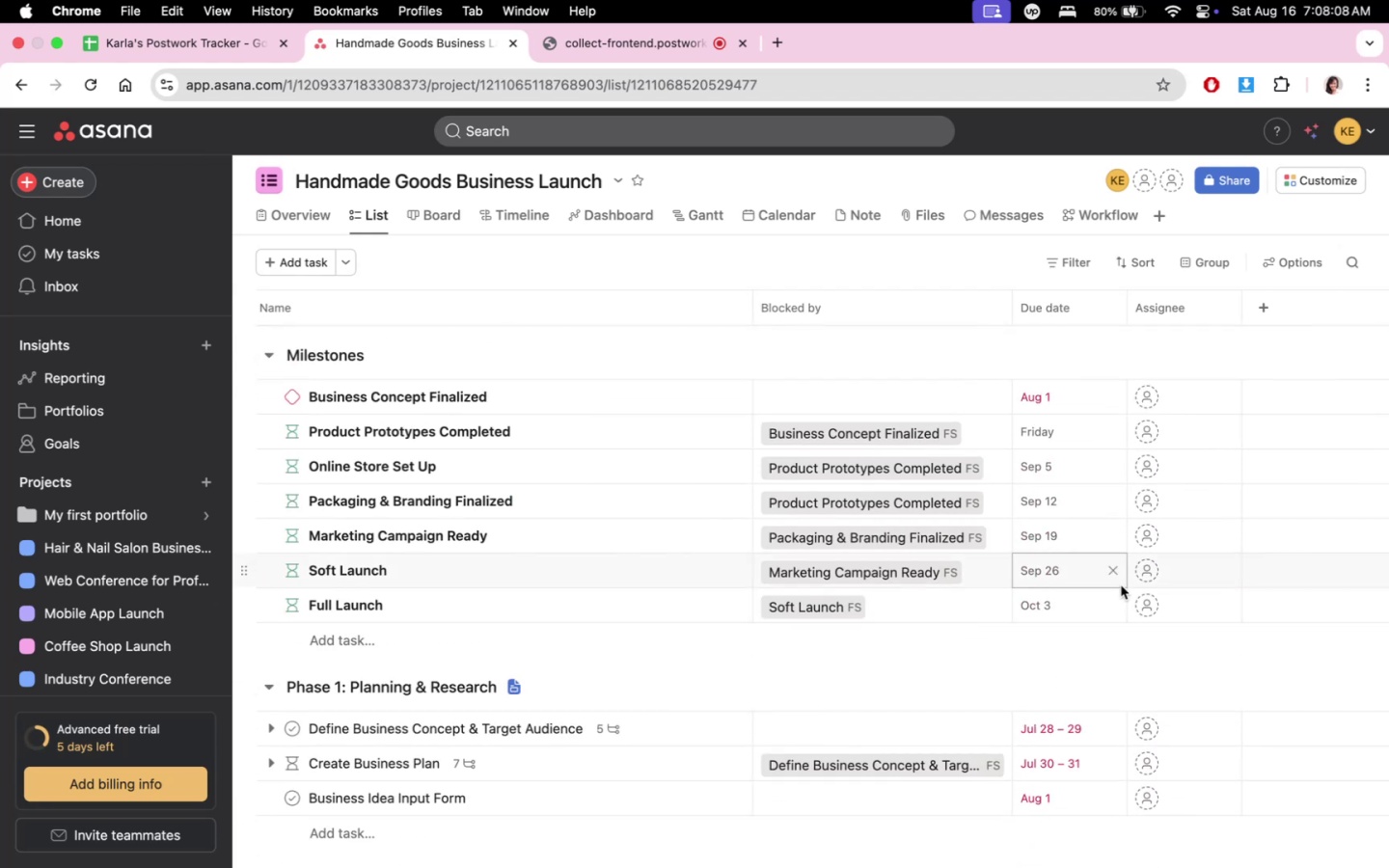 
scroll: coordinate [1156, 684], scroll_direction: down, amount: 20.0
 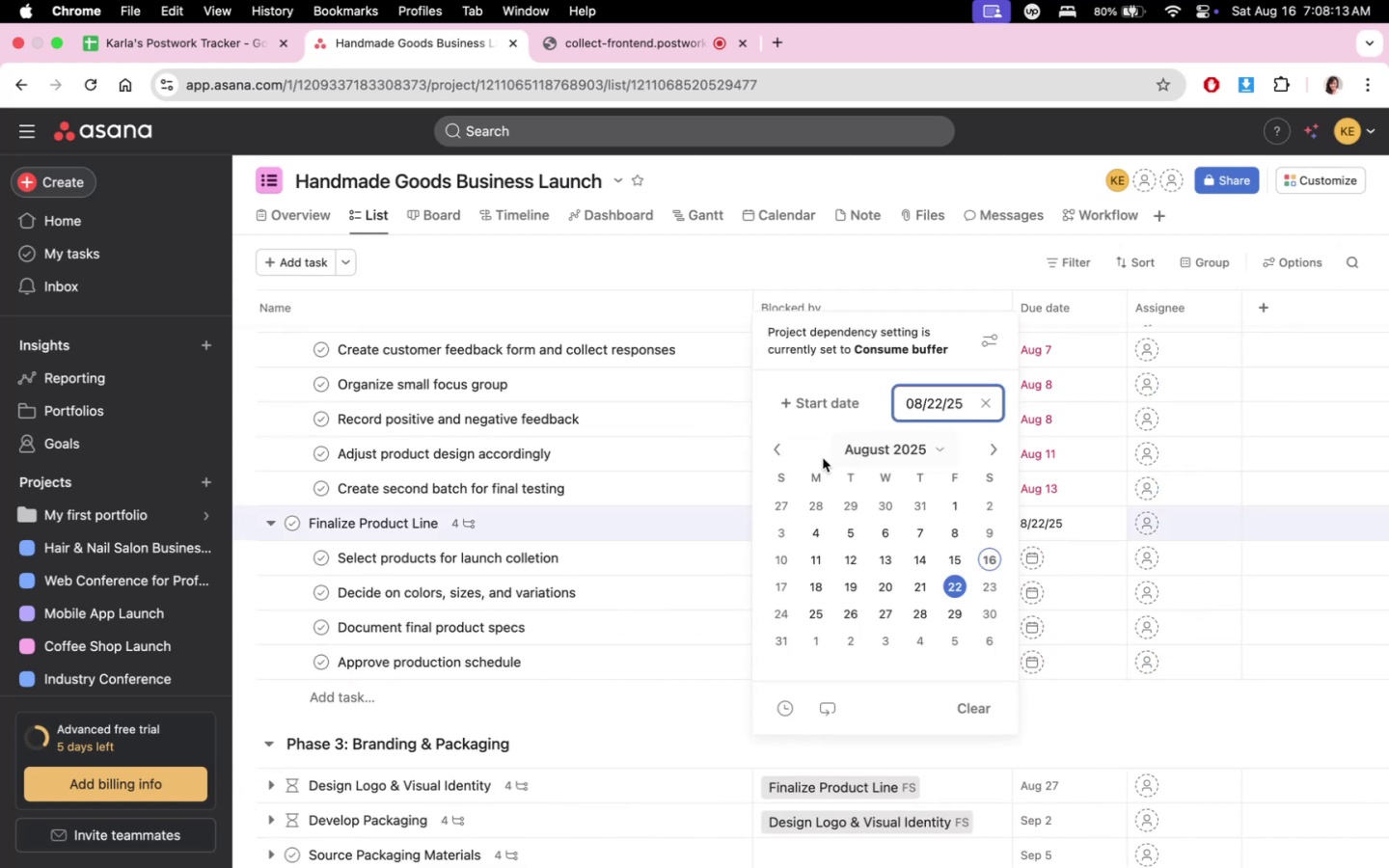 
left_click([844, 409])
 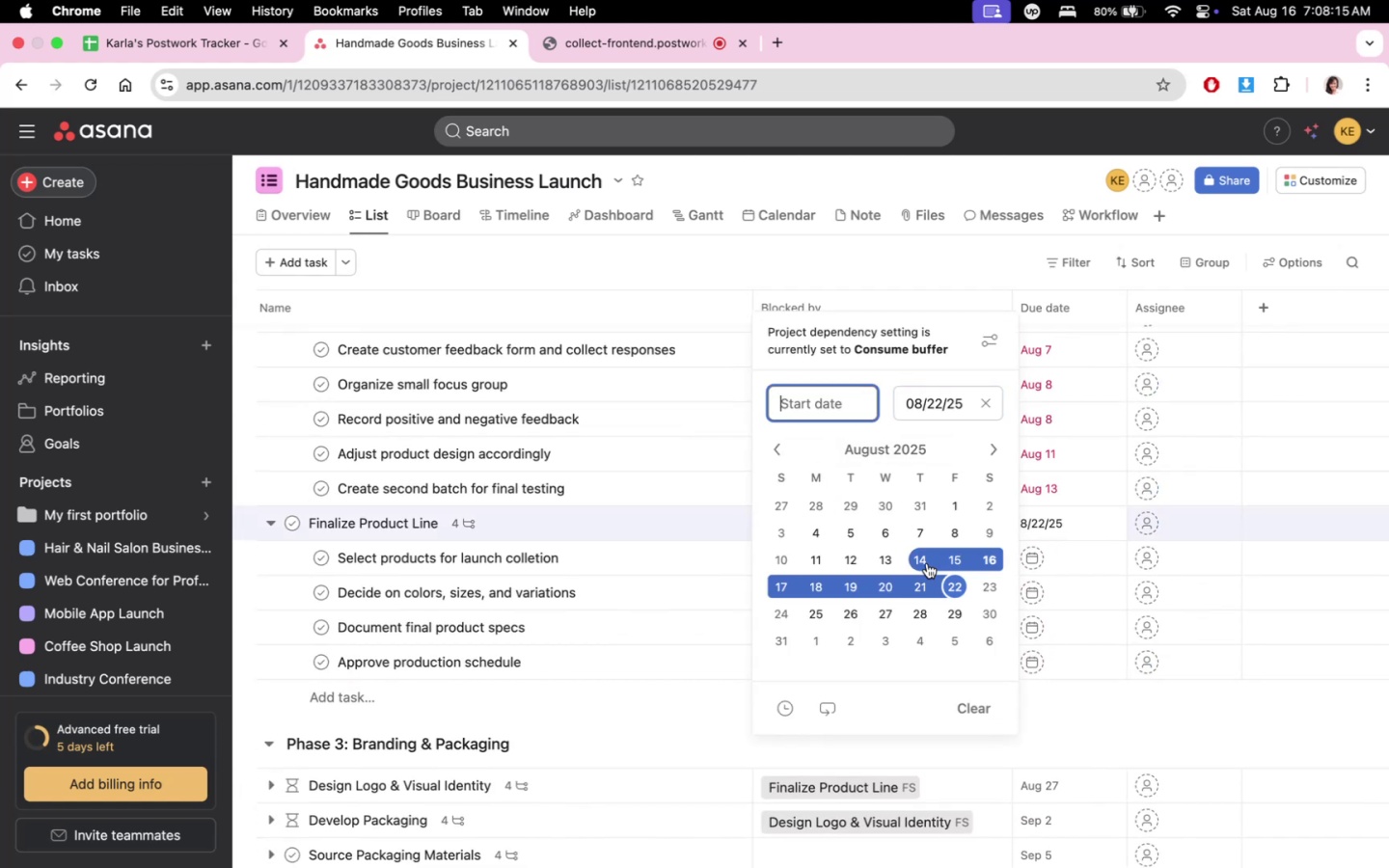 
double_click([926, 549])
 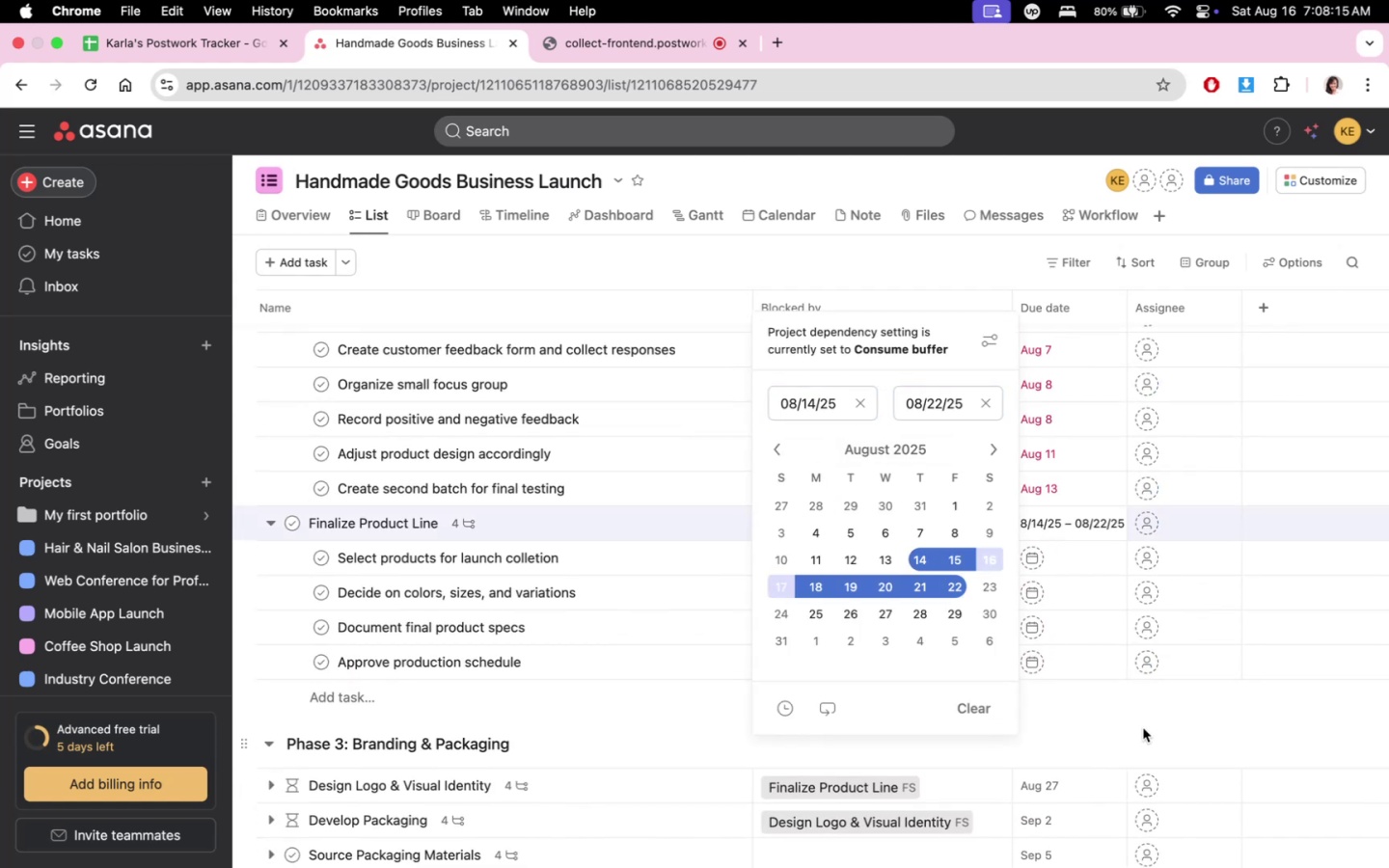 
triple_click([1143, 730])
 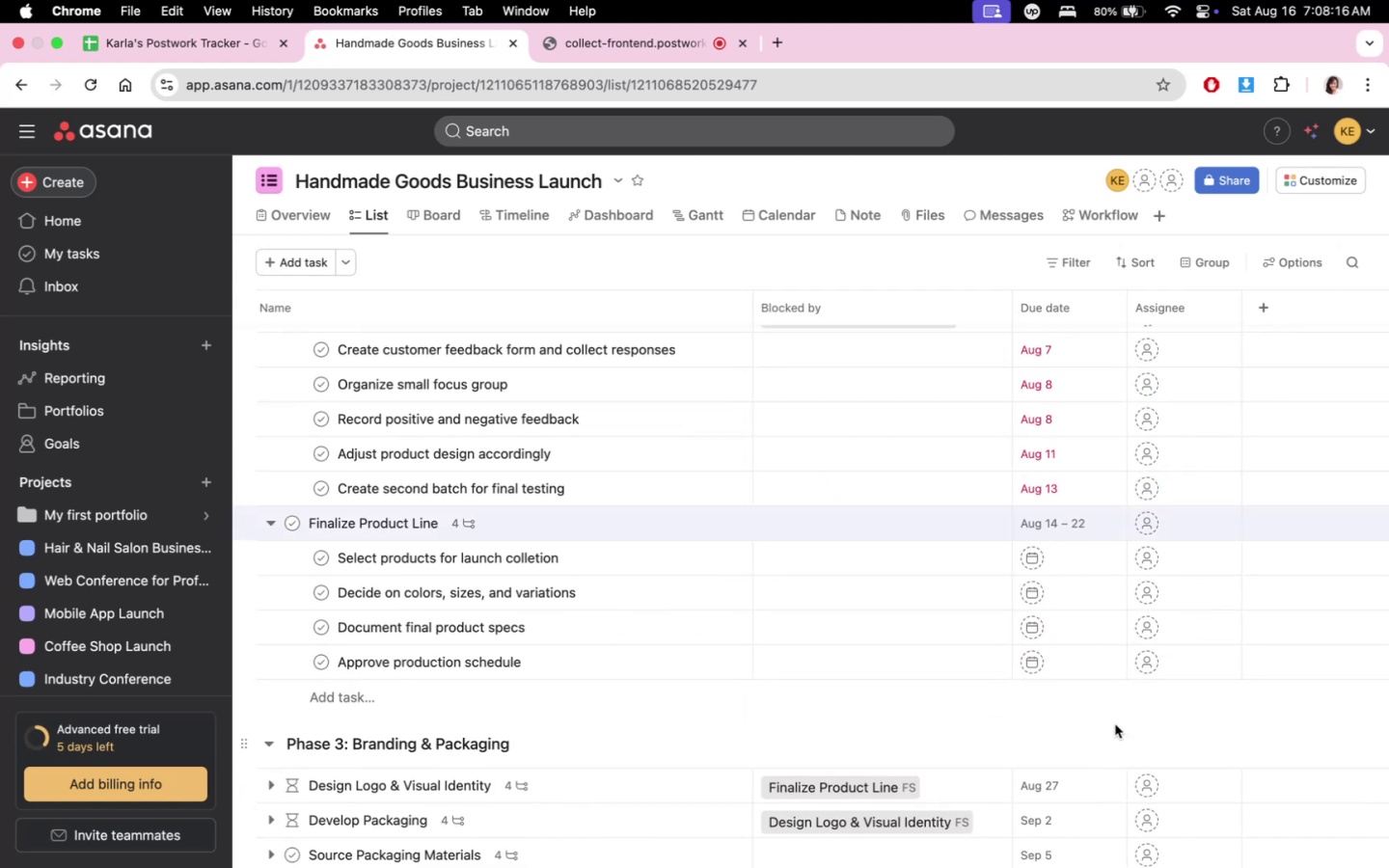 
scroll: coordinate [1059, 694], scroll_direction: up, amount: 6.0
 